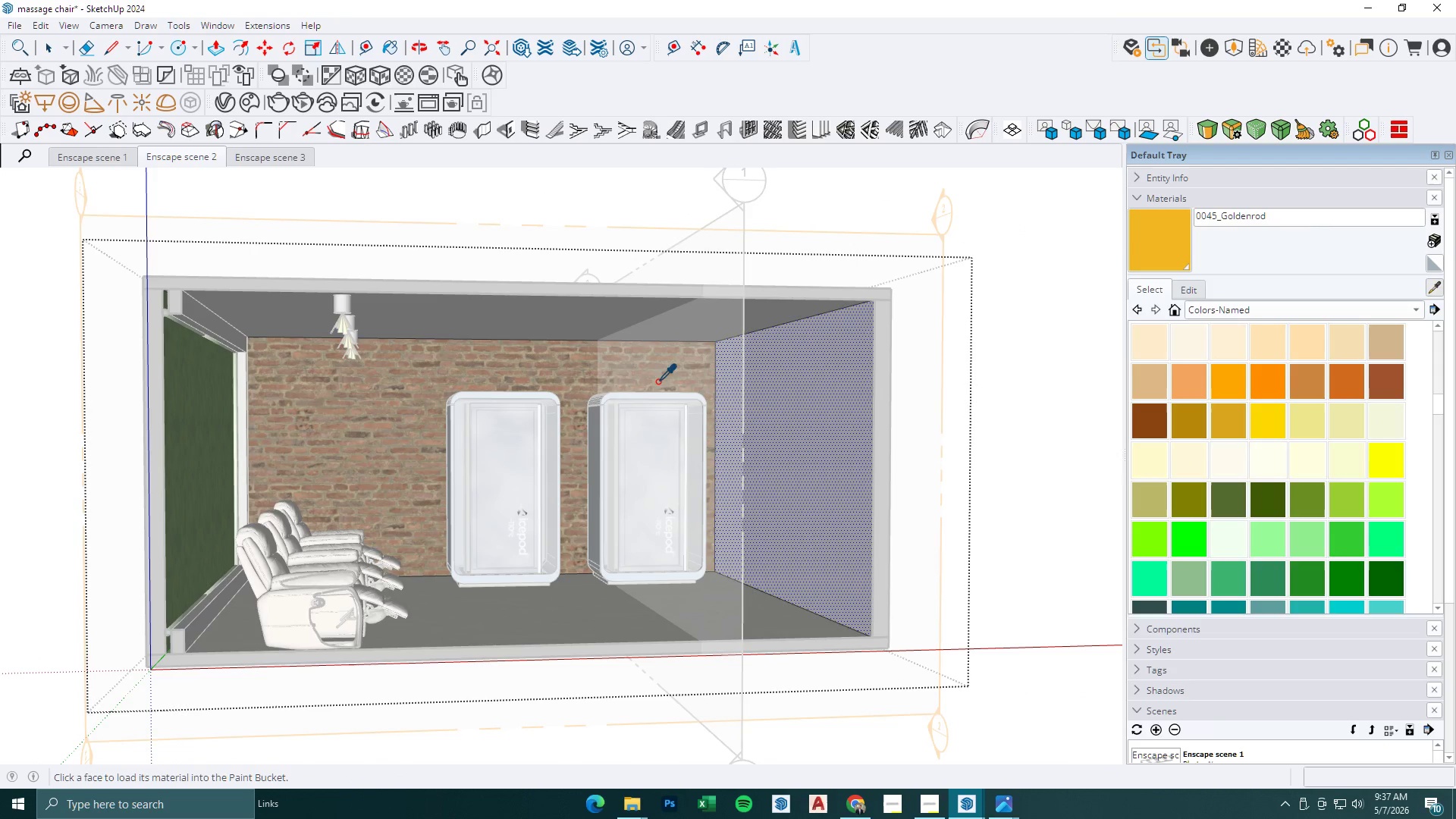 
left_click([559, 362])
 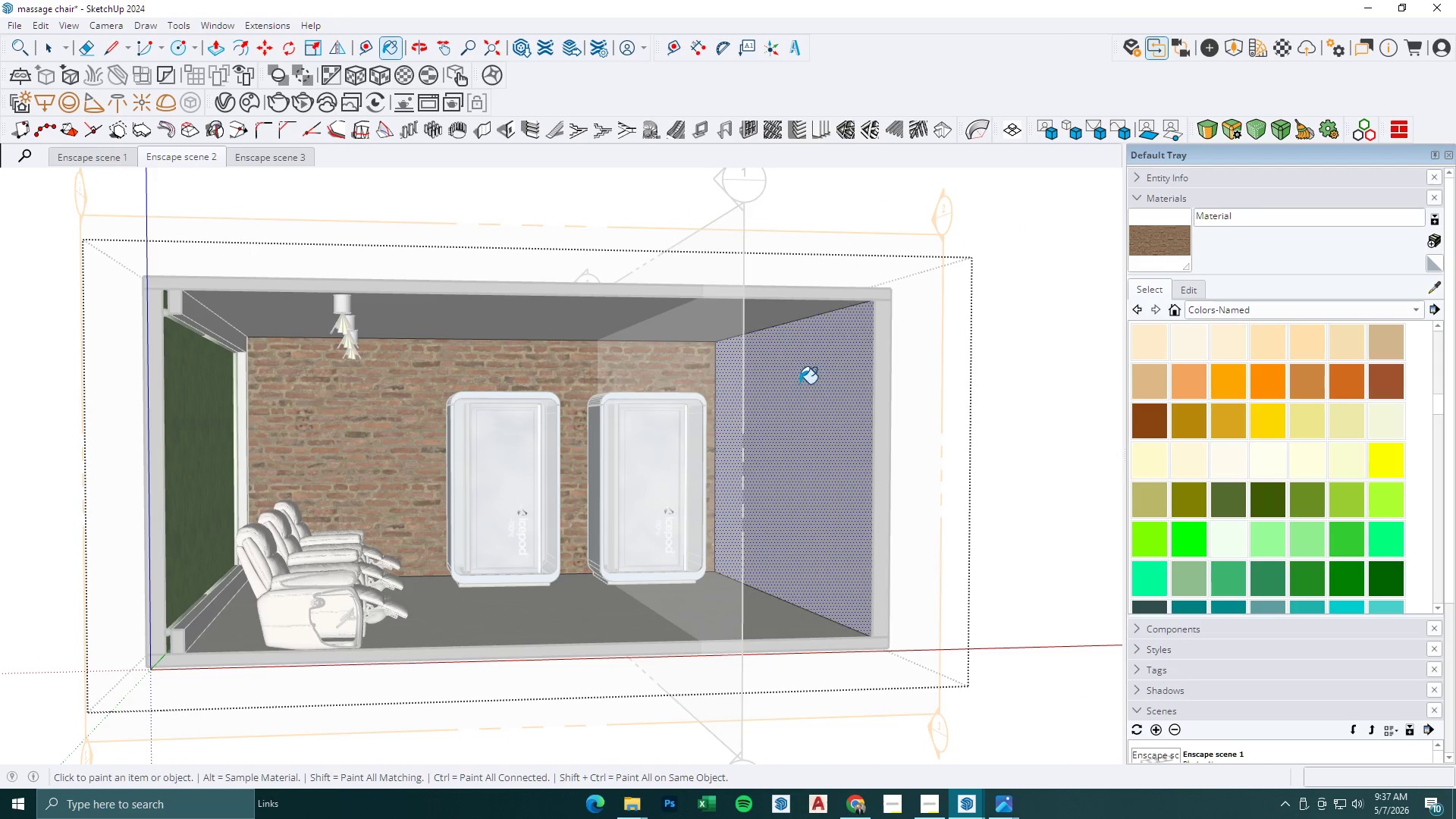 
key(Space)
 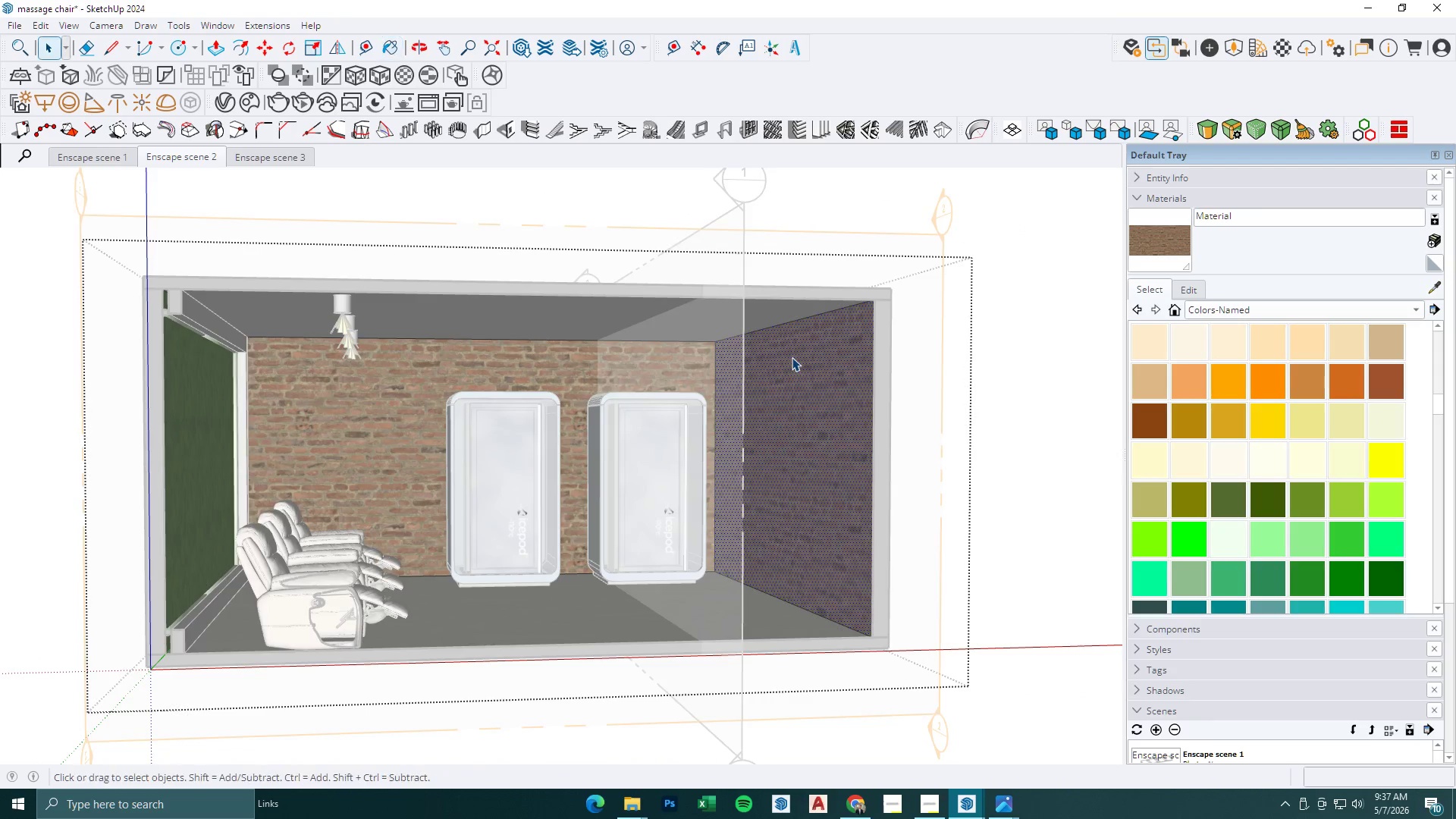 
key(Escape)
 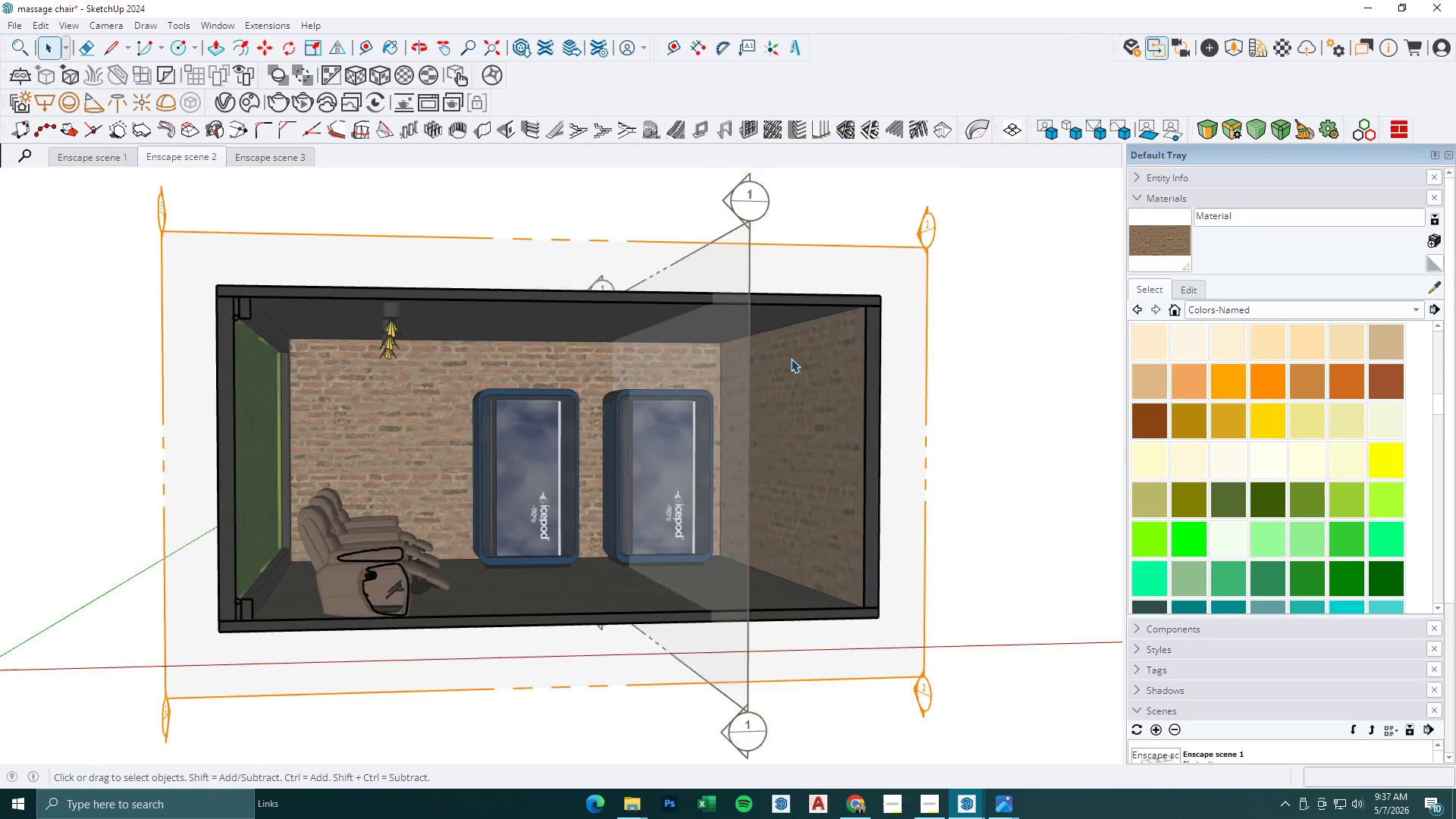 
key(Escape)
 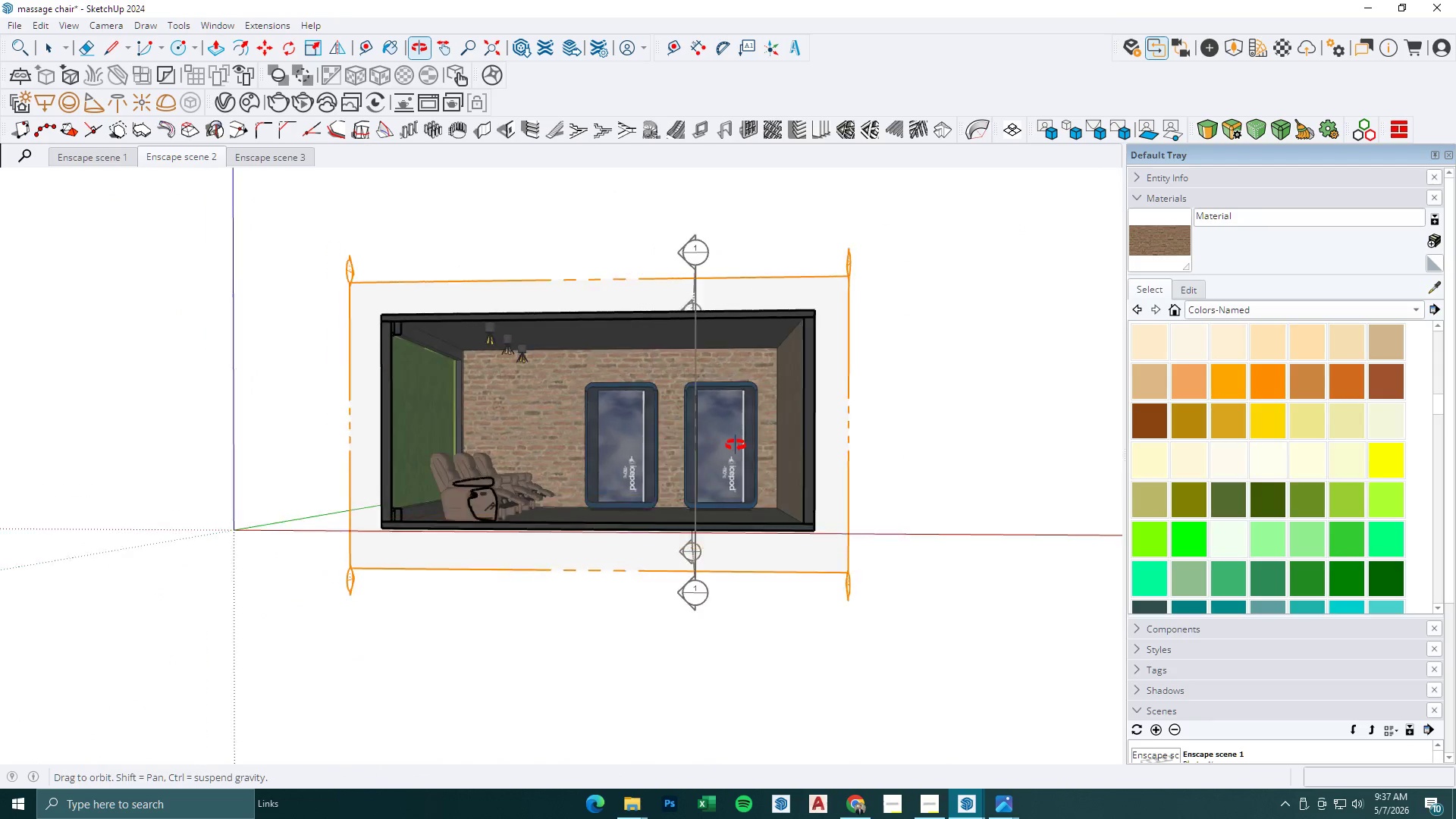 
scroll: coordinate [791, 362], scroll_direction: down, amount: 5.0
 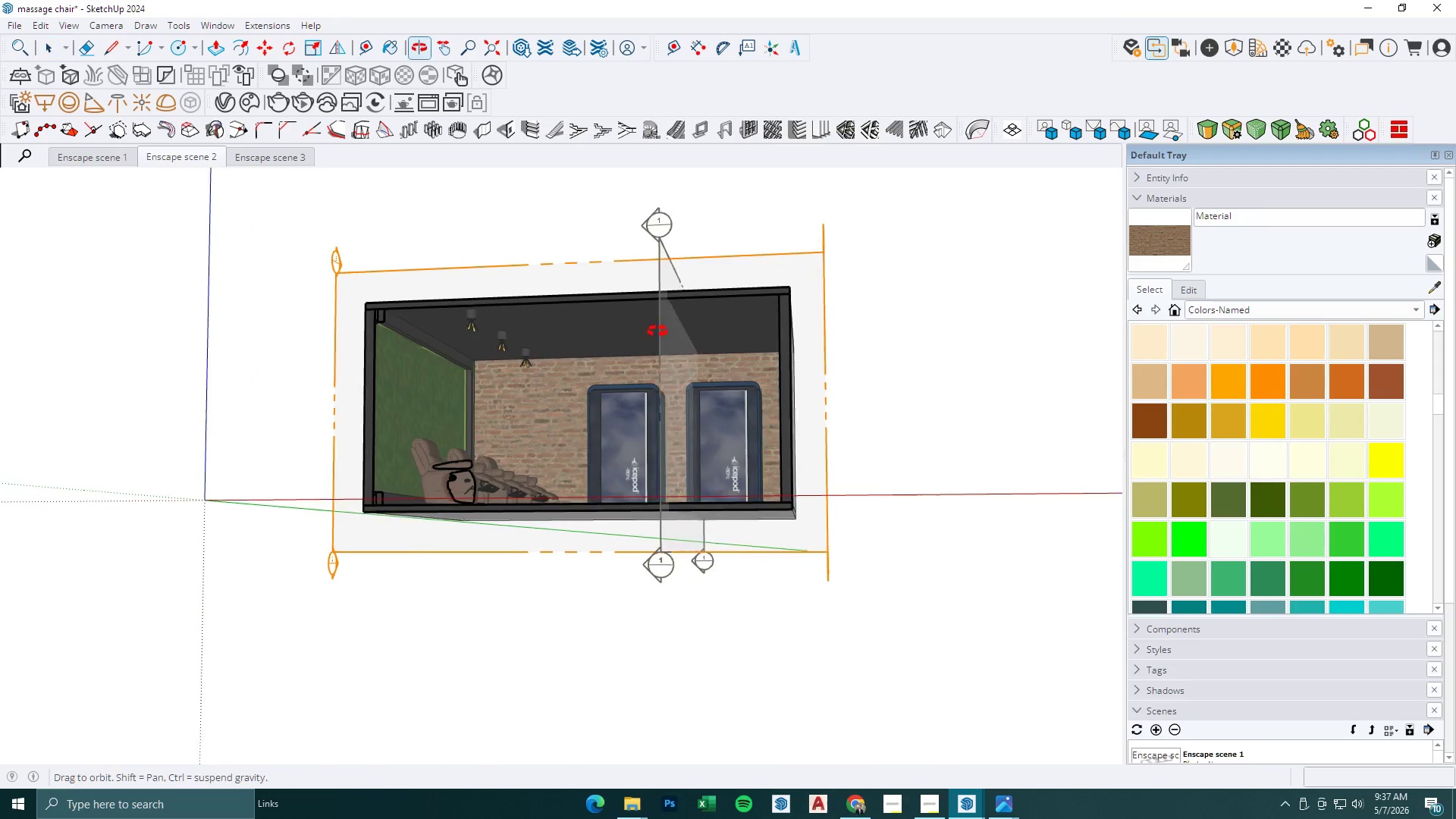 
scroll: coordinate [522, 461], scroll_direction: up, amount: 11.0
 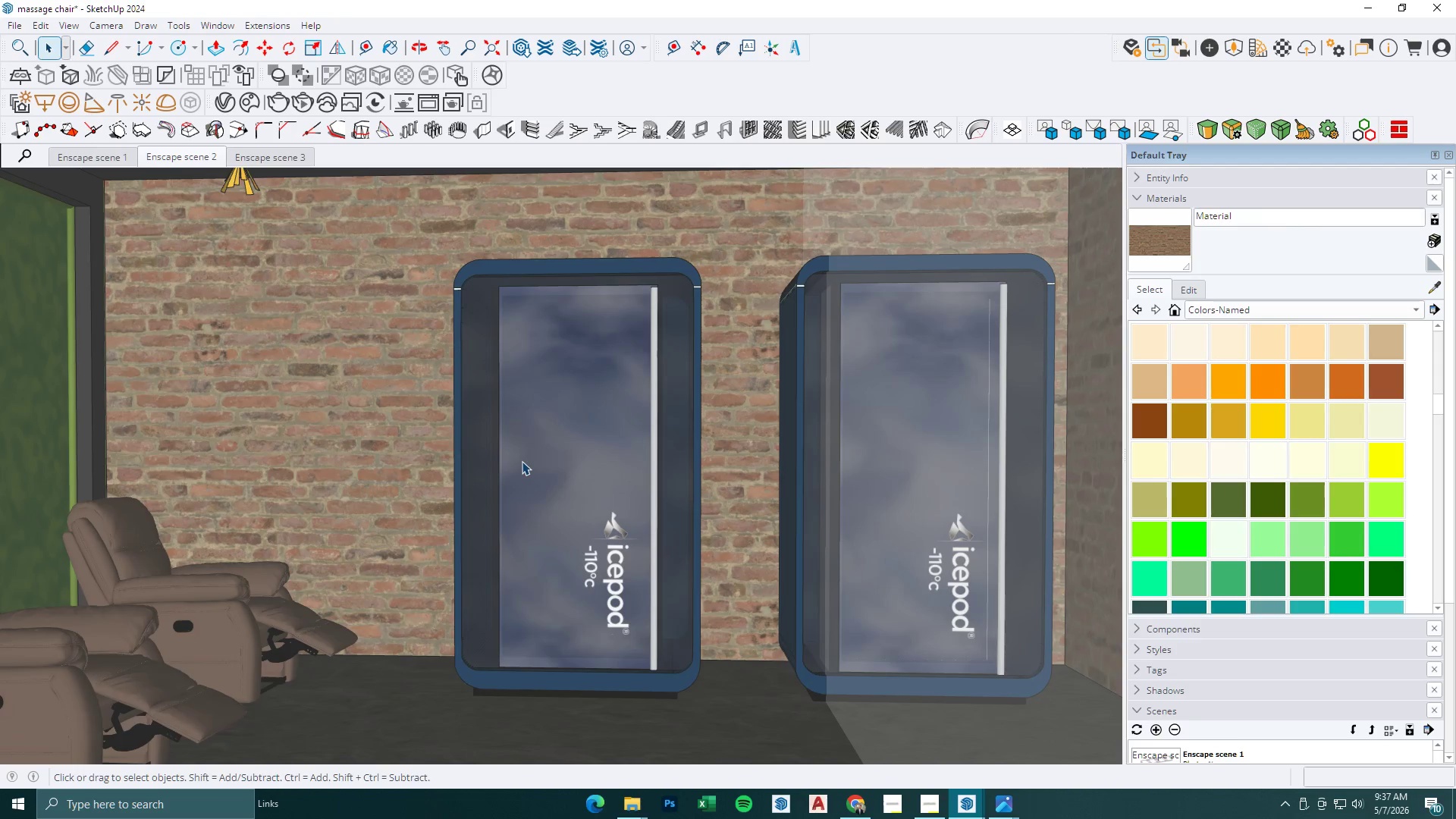 
scroll: coordinate [562, 460], scroll_direction: down, amount: 4.0
 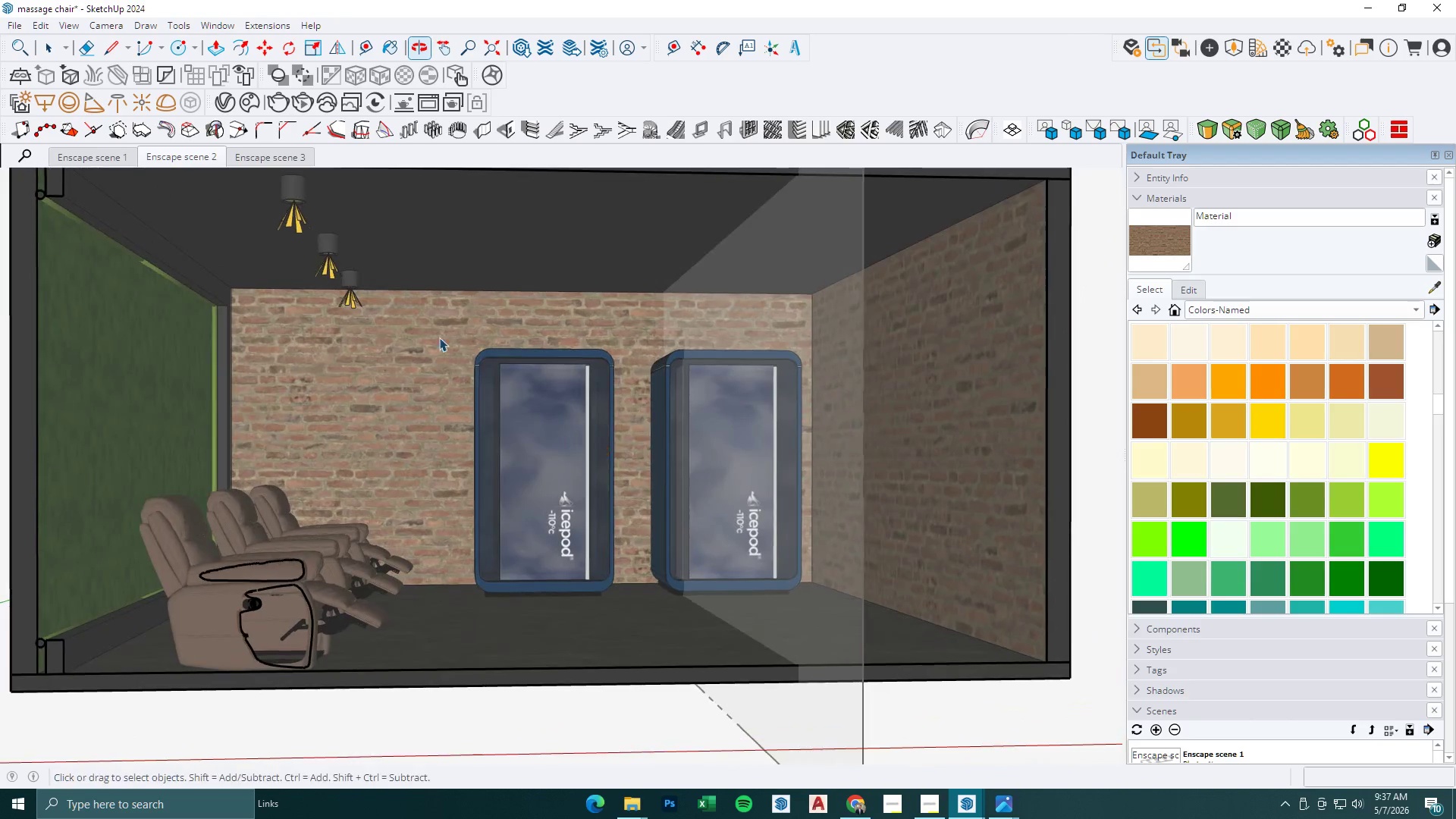 
left_click([336, 247])
 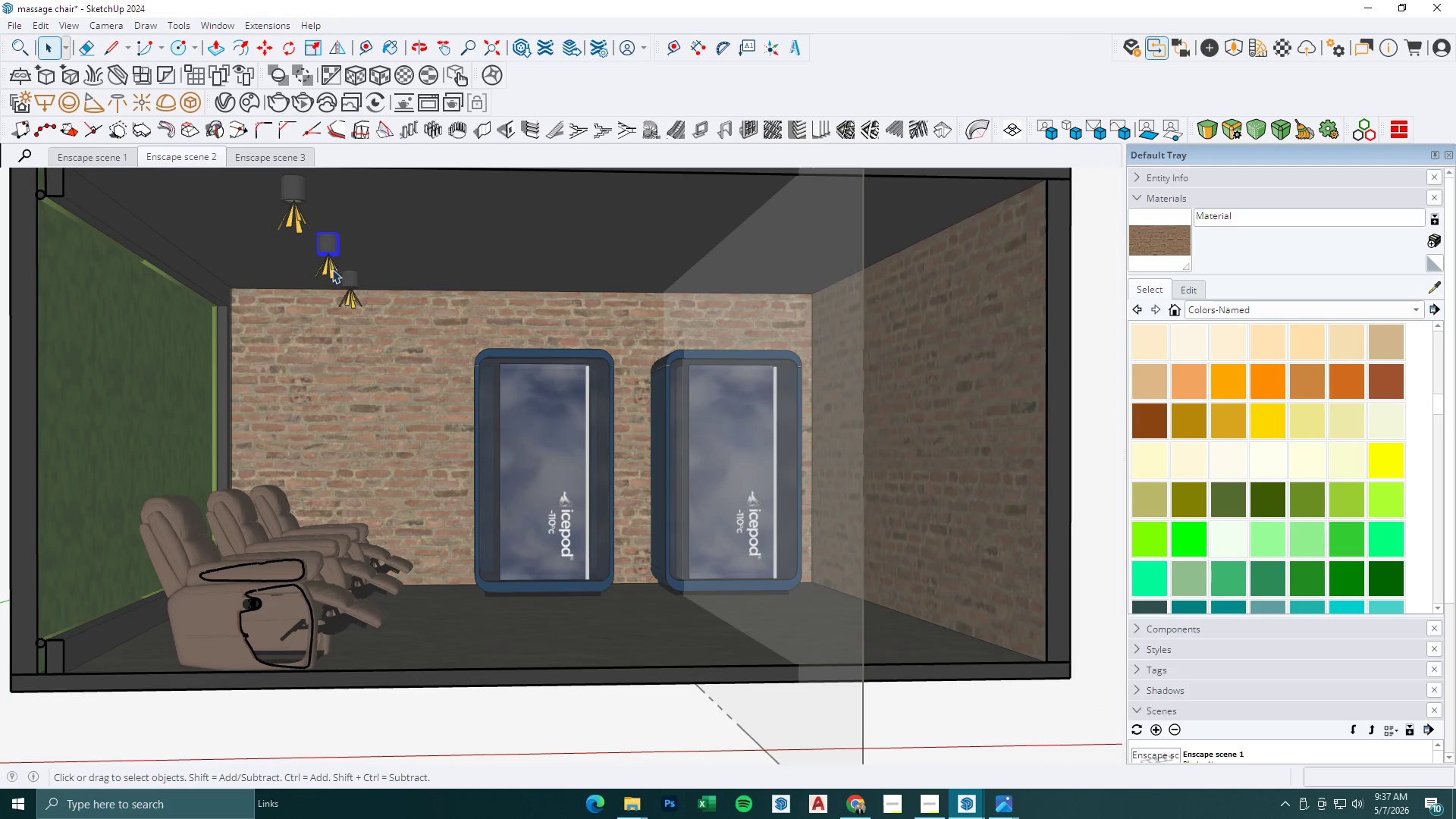 
key(Meta+MetaLeft)
 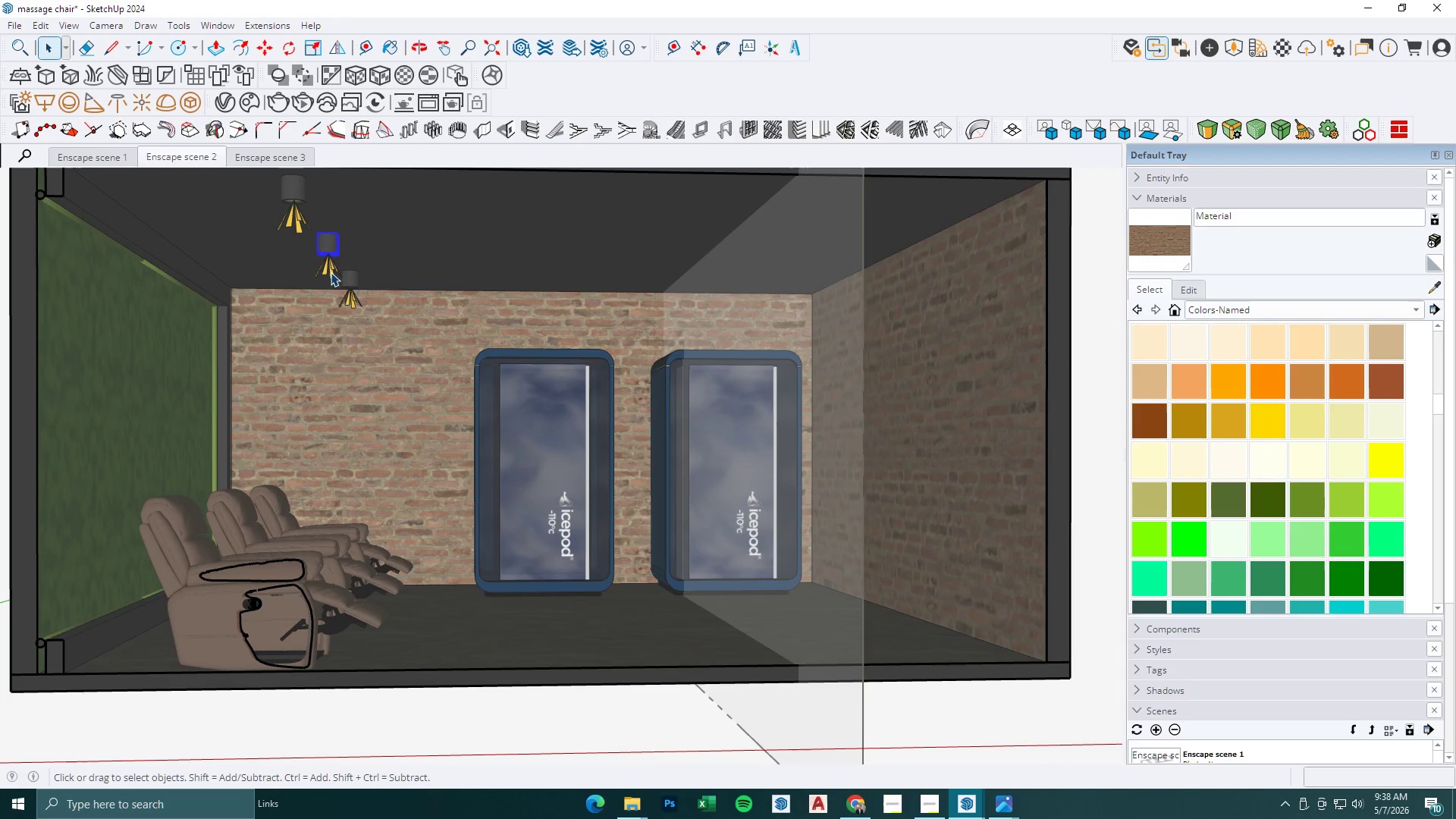 
double_click([331, 272])
 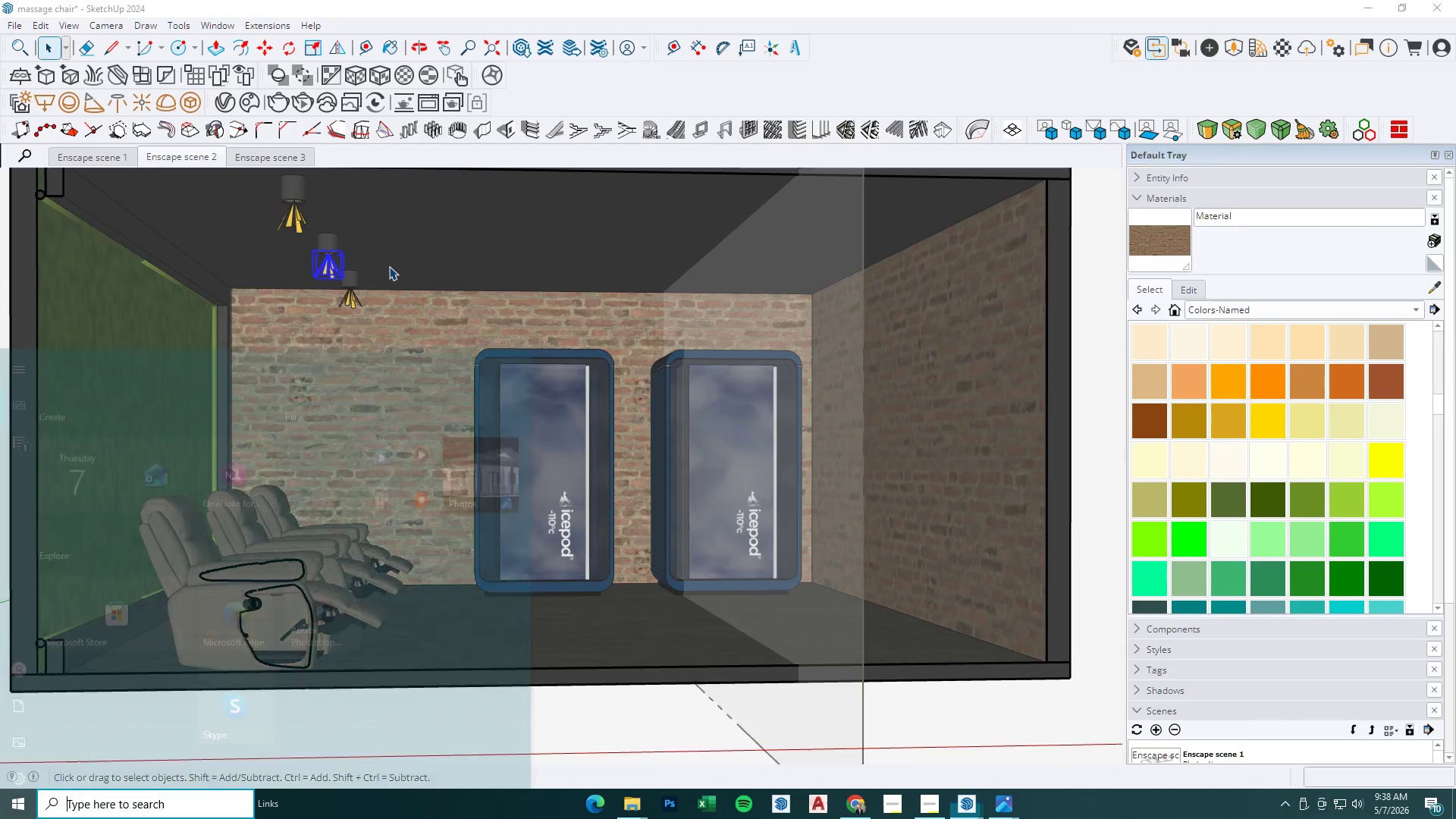 
scroll: coordinate [389, 270], scroll_direction: down, amount: 2.0
 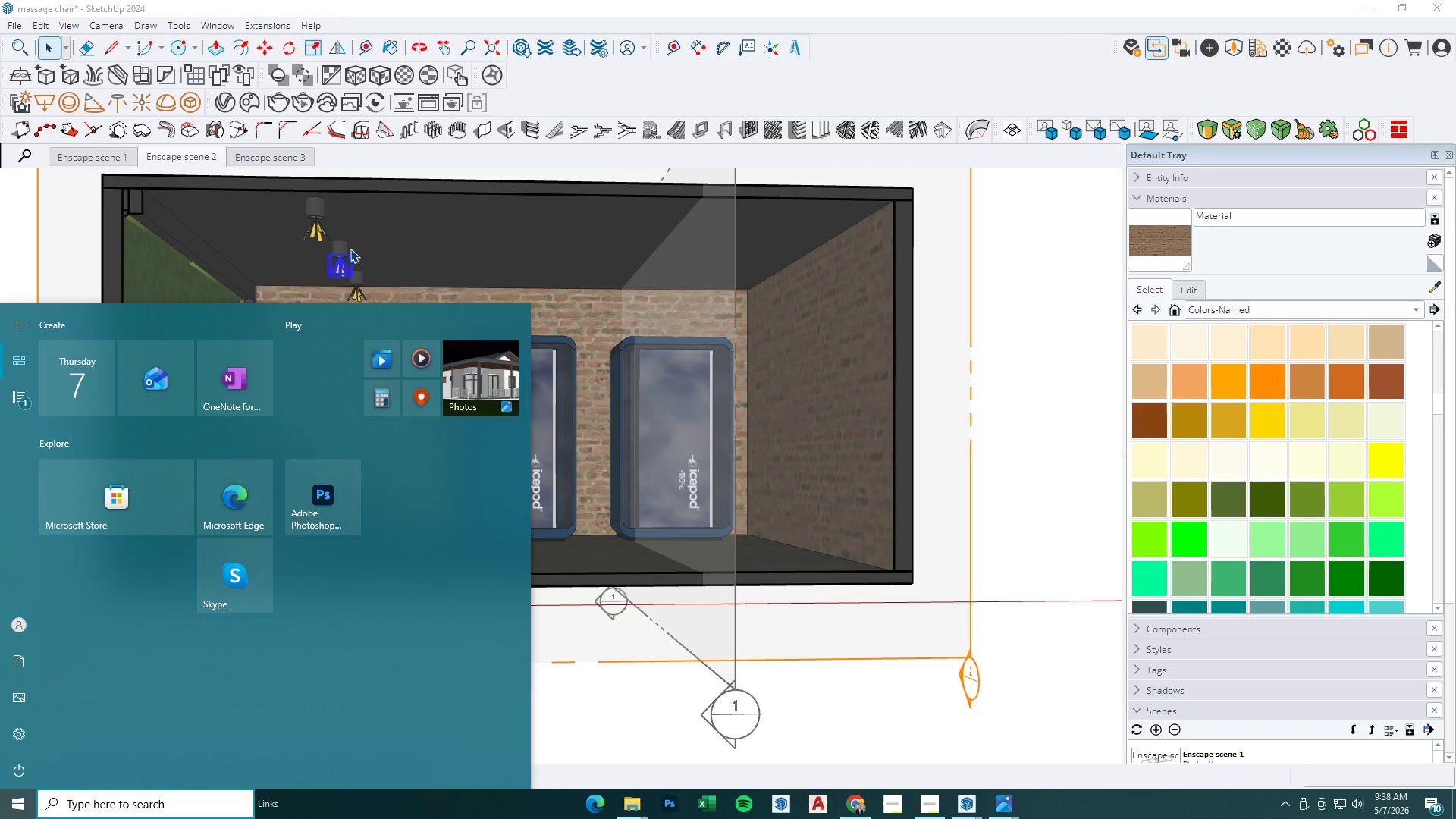 
left_click([345, 246])
 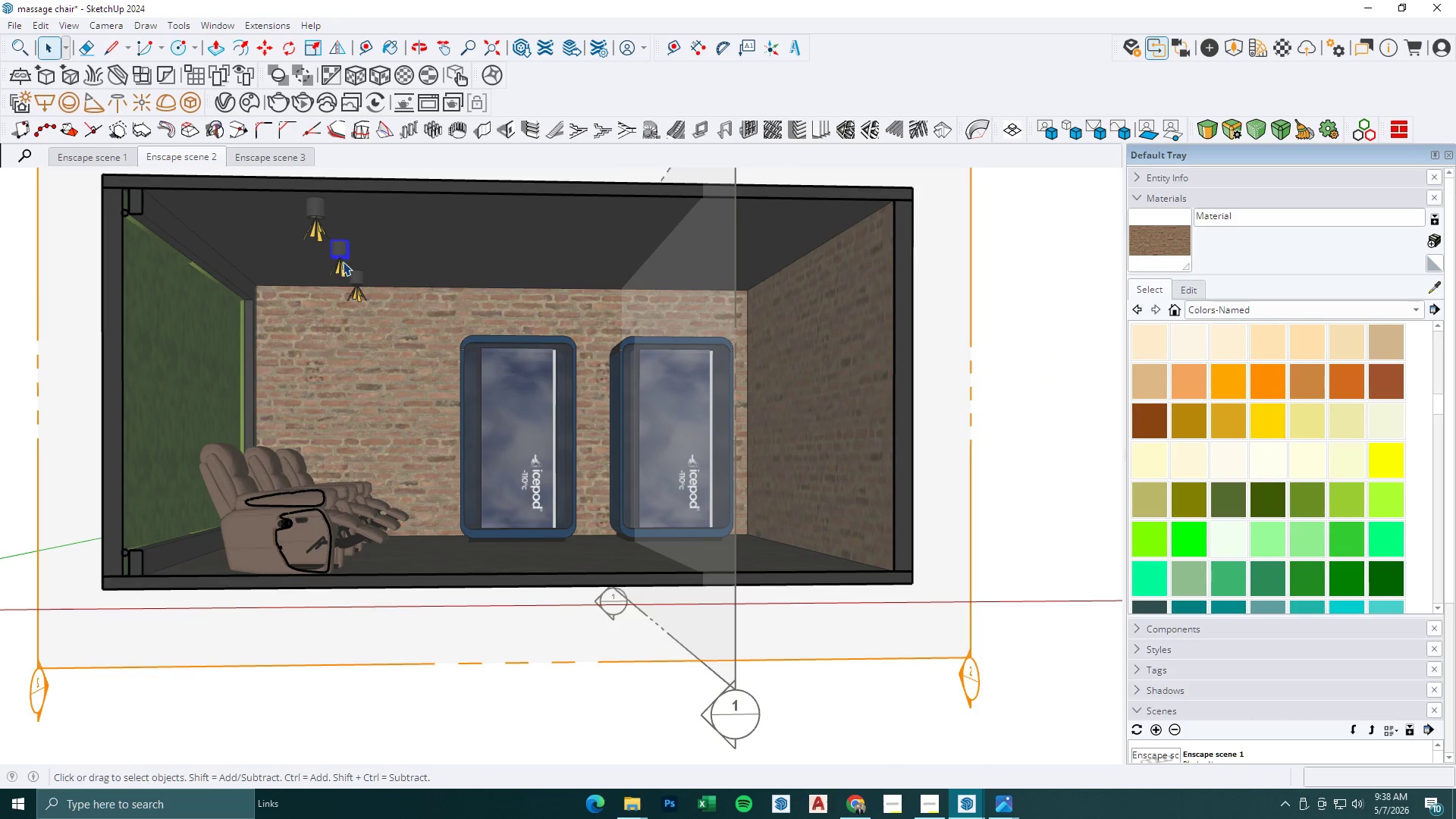 
hold_key(key=MetaLeft, duration=0.47)
left_click([343, 262])
 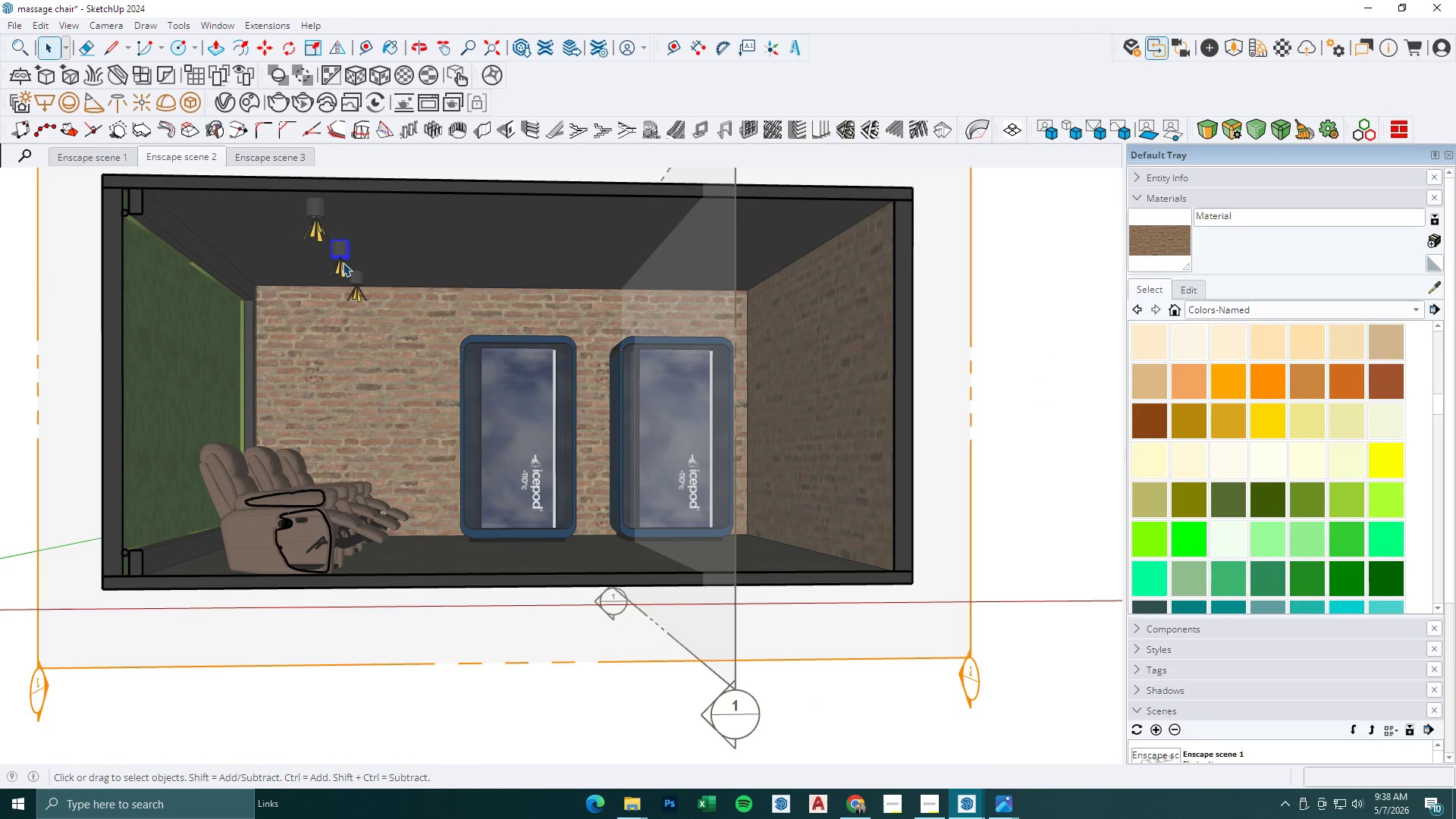 
left_click([344, 247])
 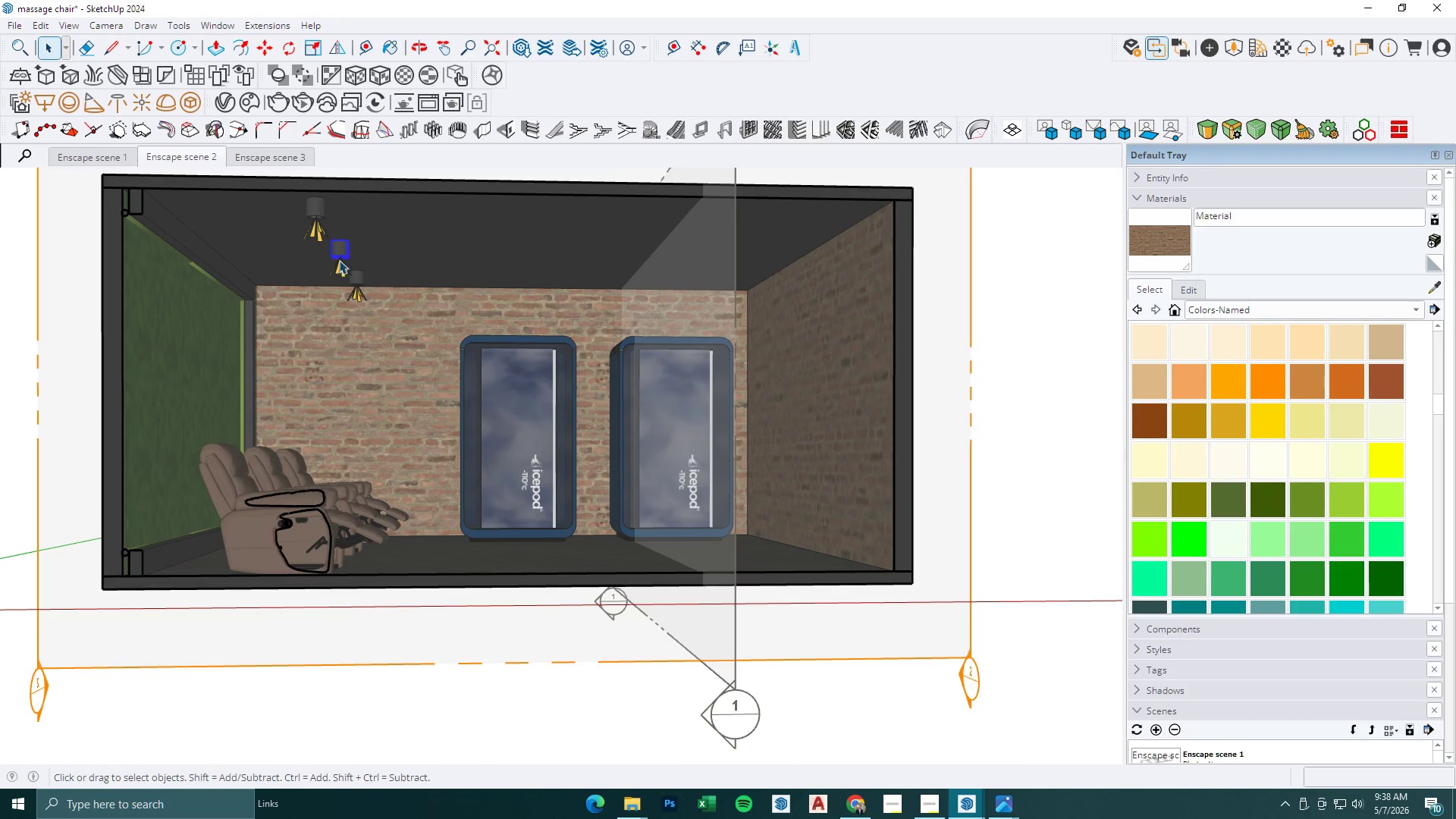 
key(Control+ControlLeft)
 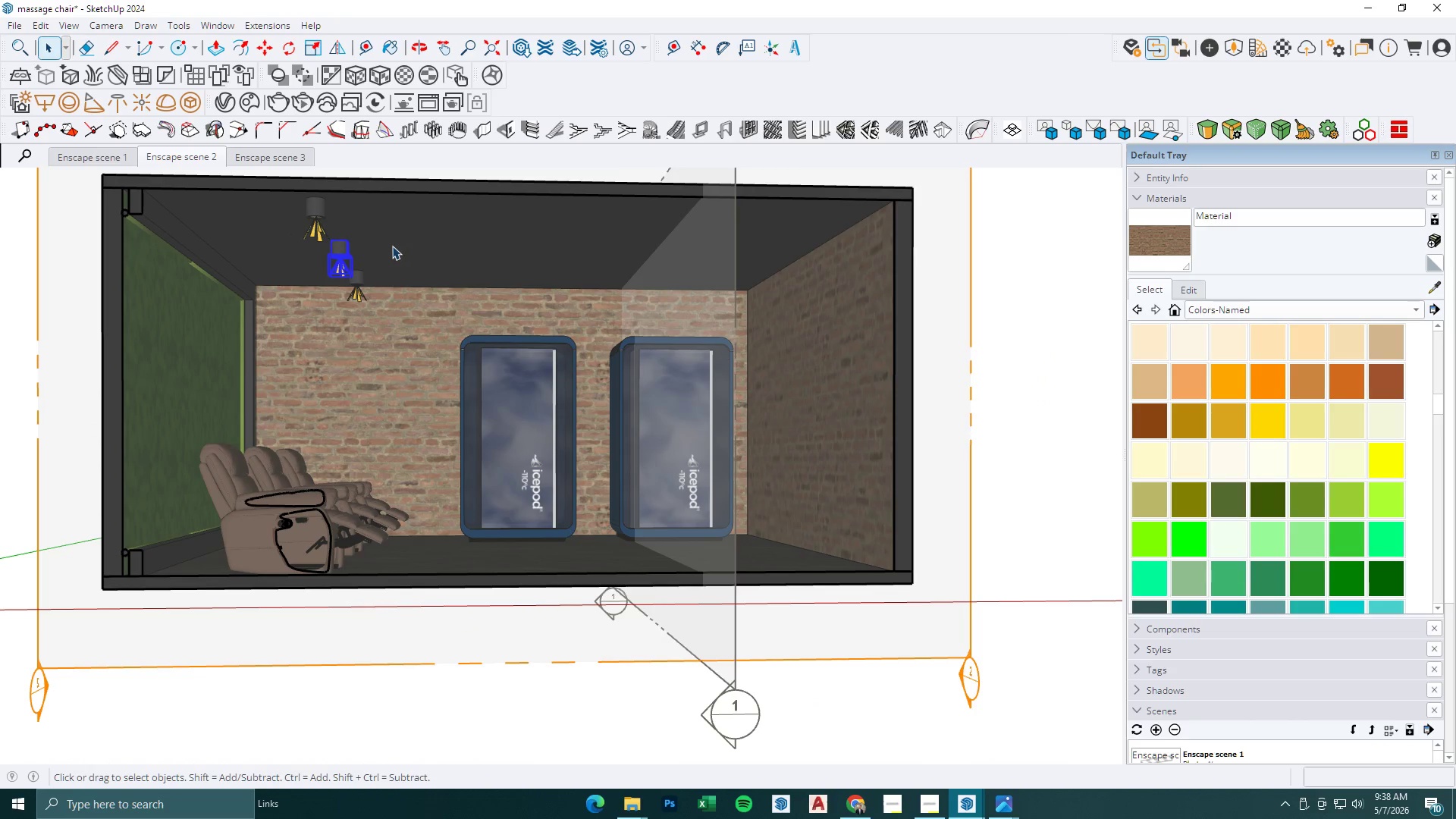 
left_click([339, 262])
 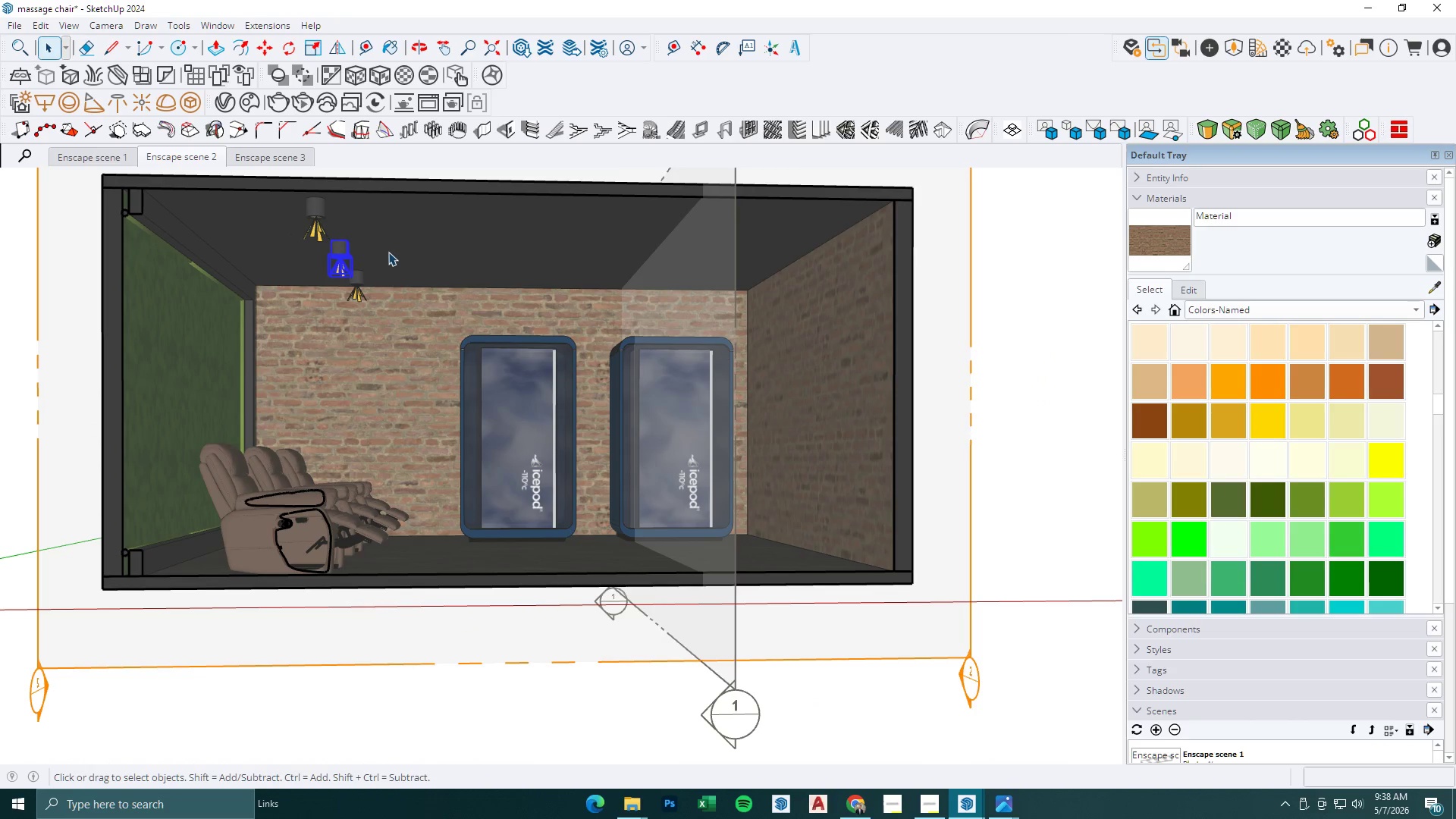 
key(Comma)
 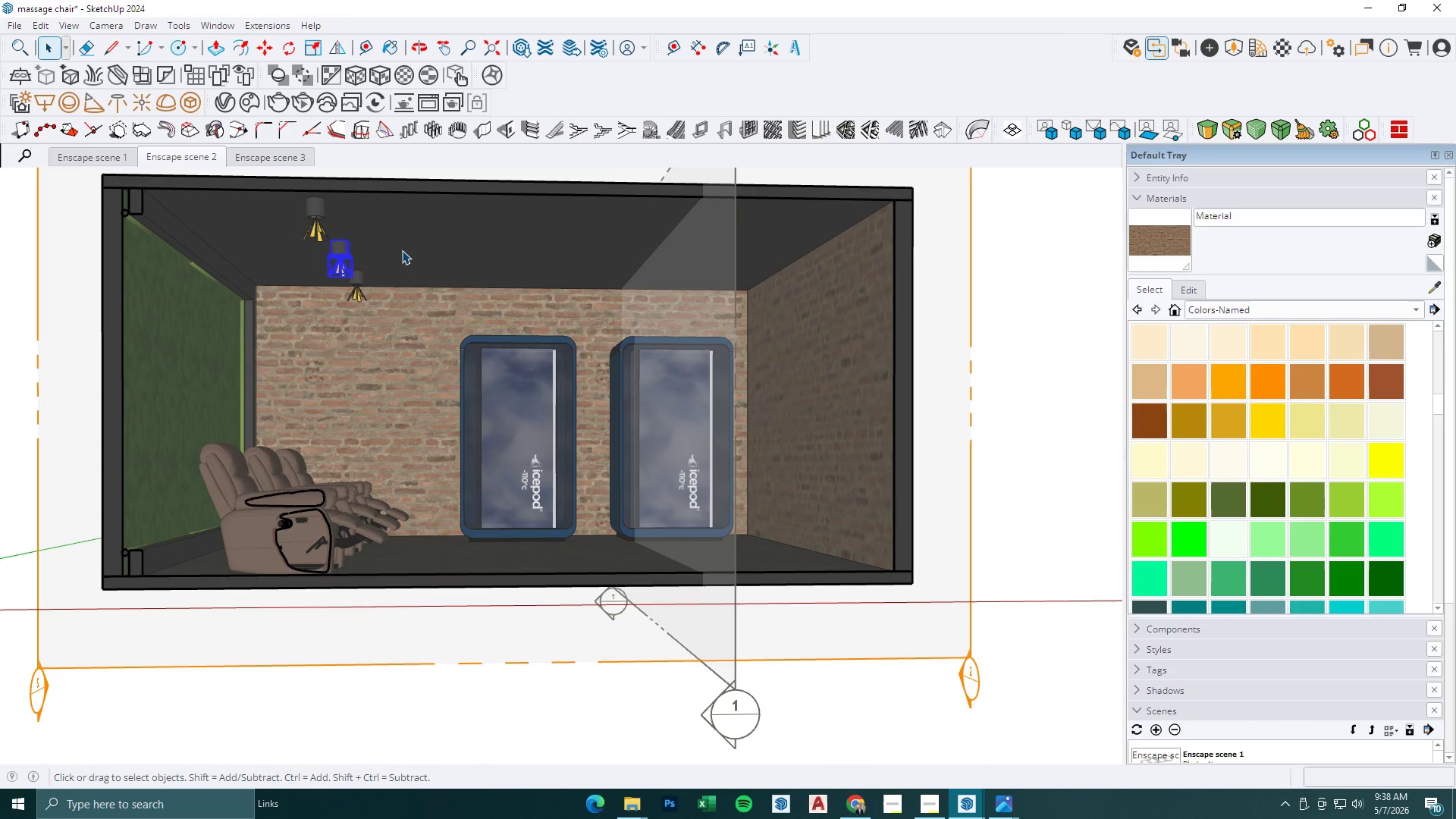 
left_click([403, 250])
 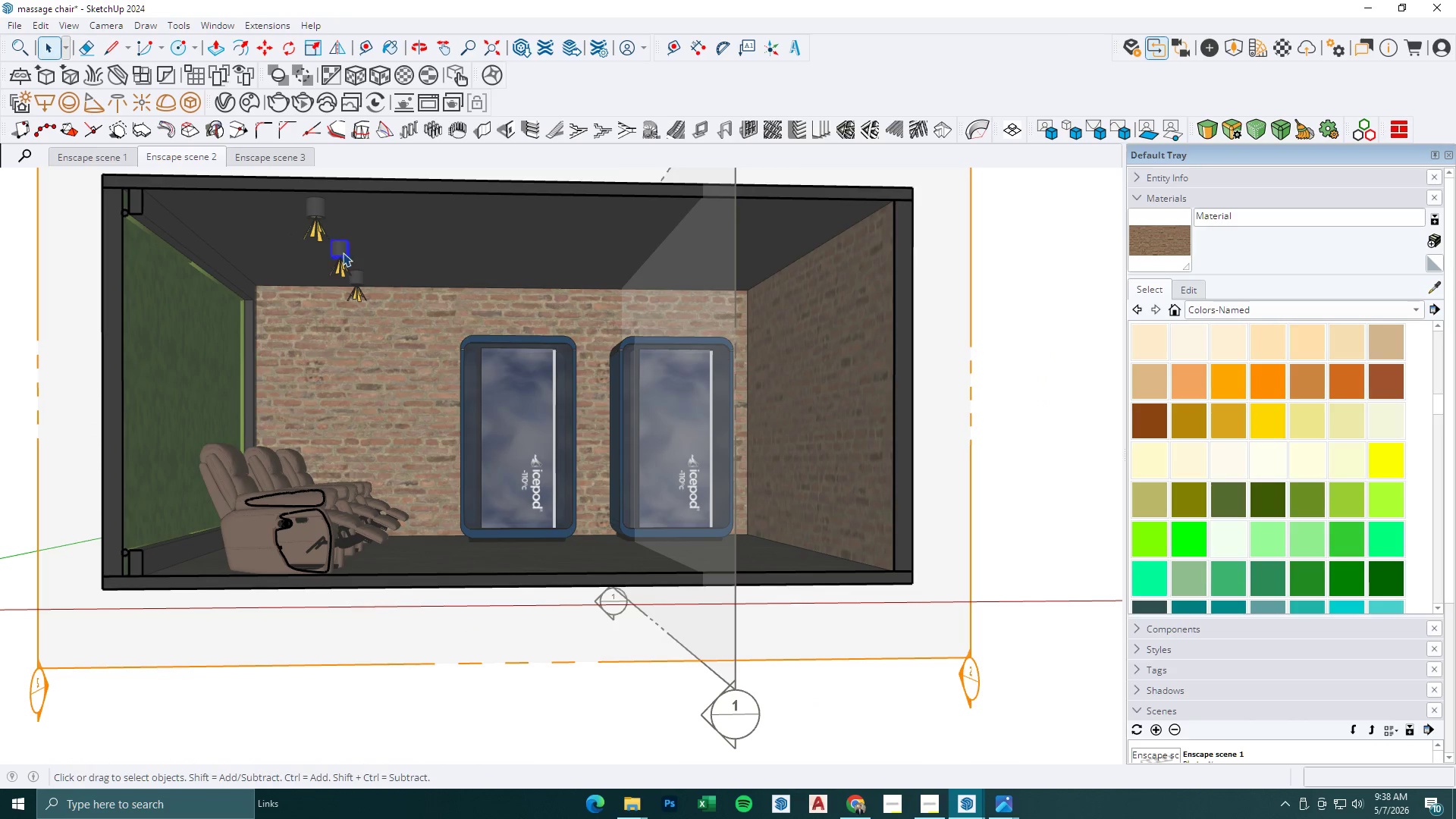 
hold_key(key=ControlLeft, duration=0.36)
double_click([339, 263])
 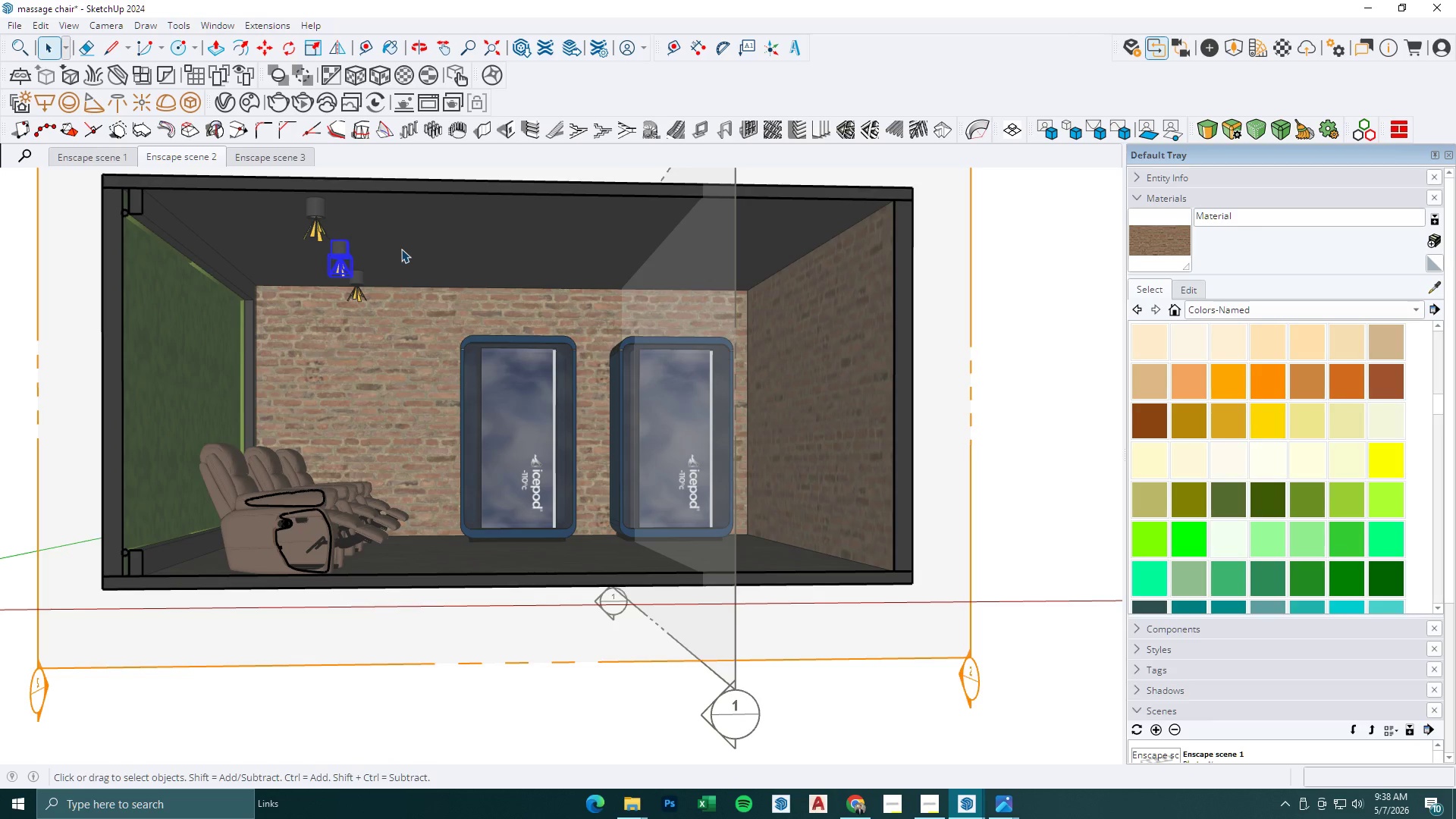 
key(M)
 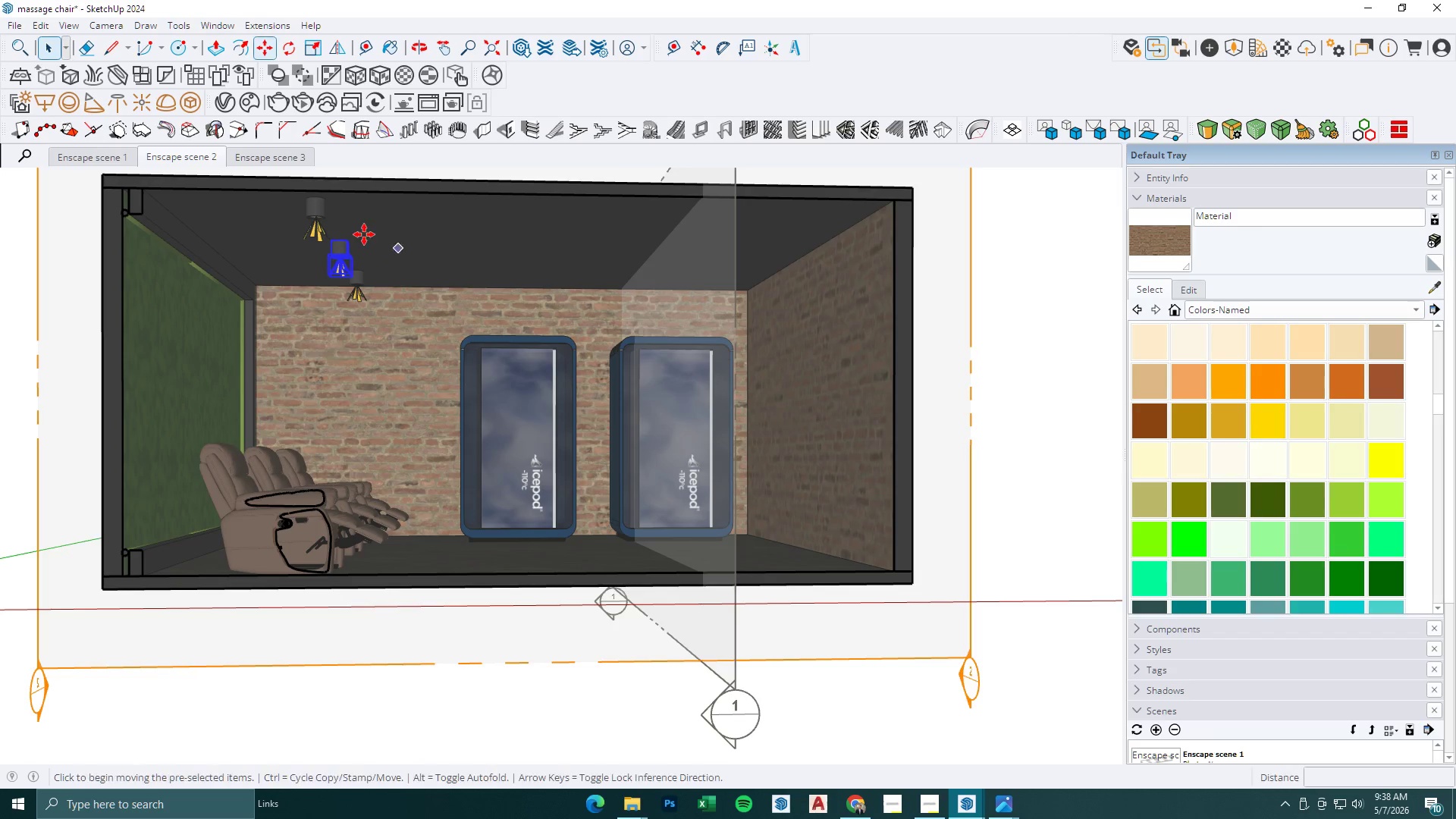 
left_click([364, 234])
 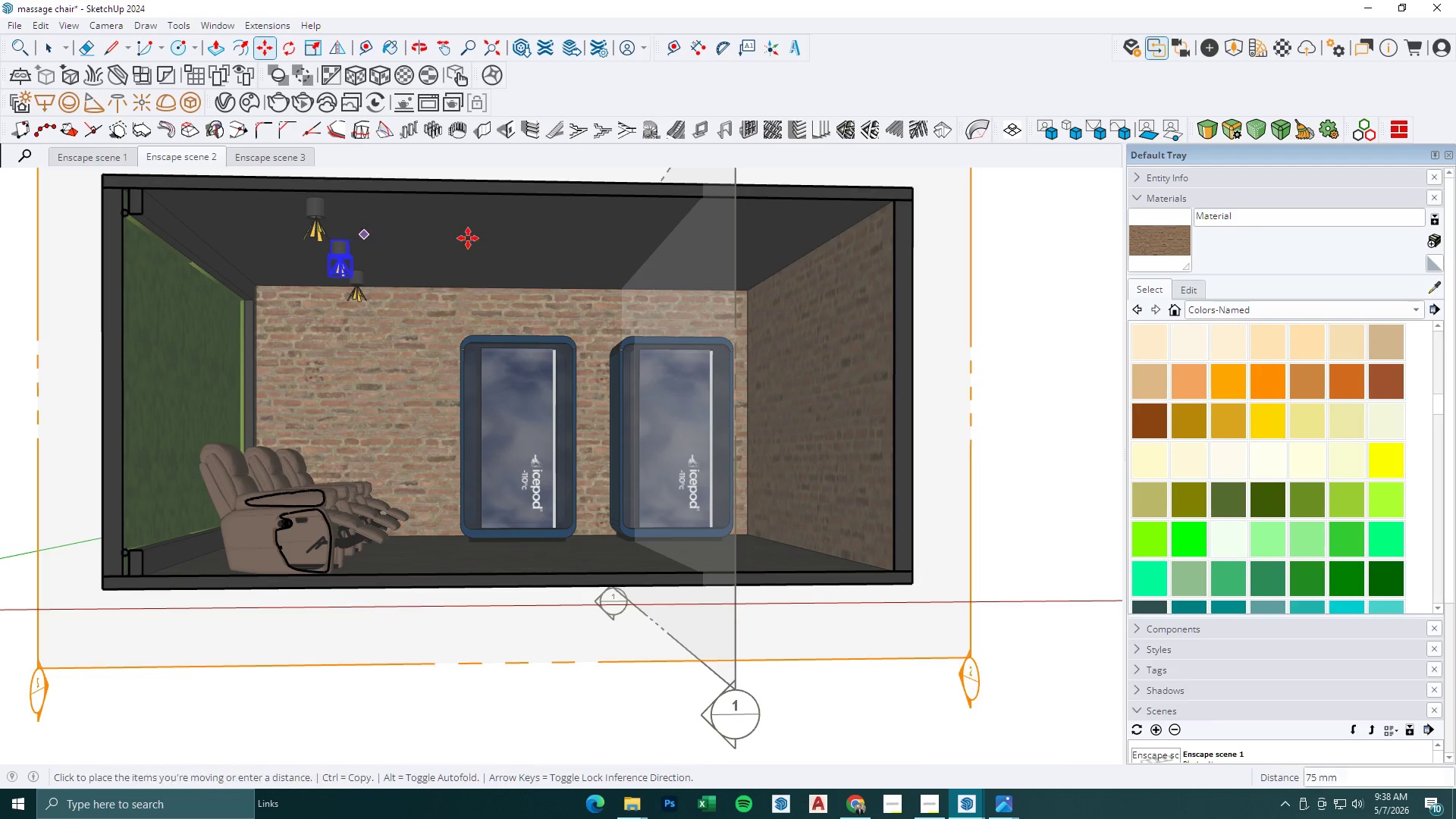 
key(Control+ControlLeft)
 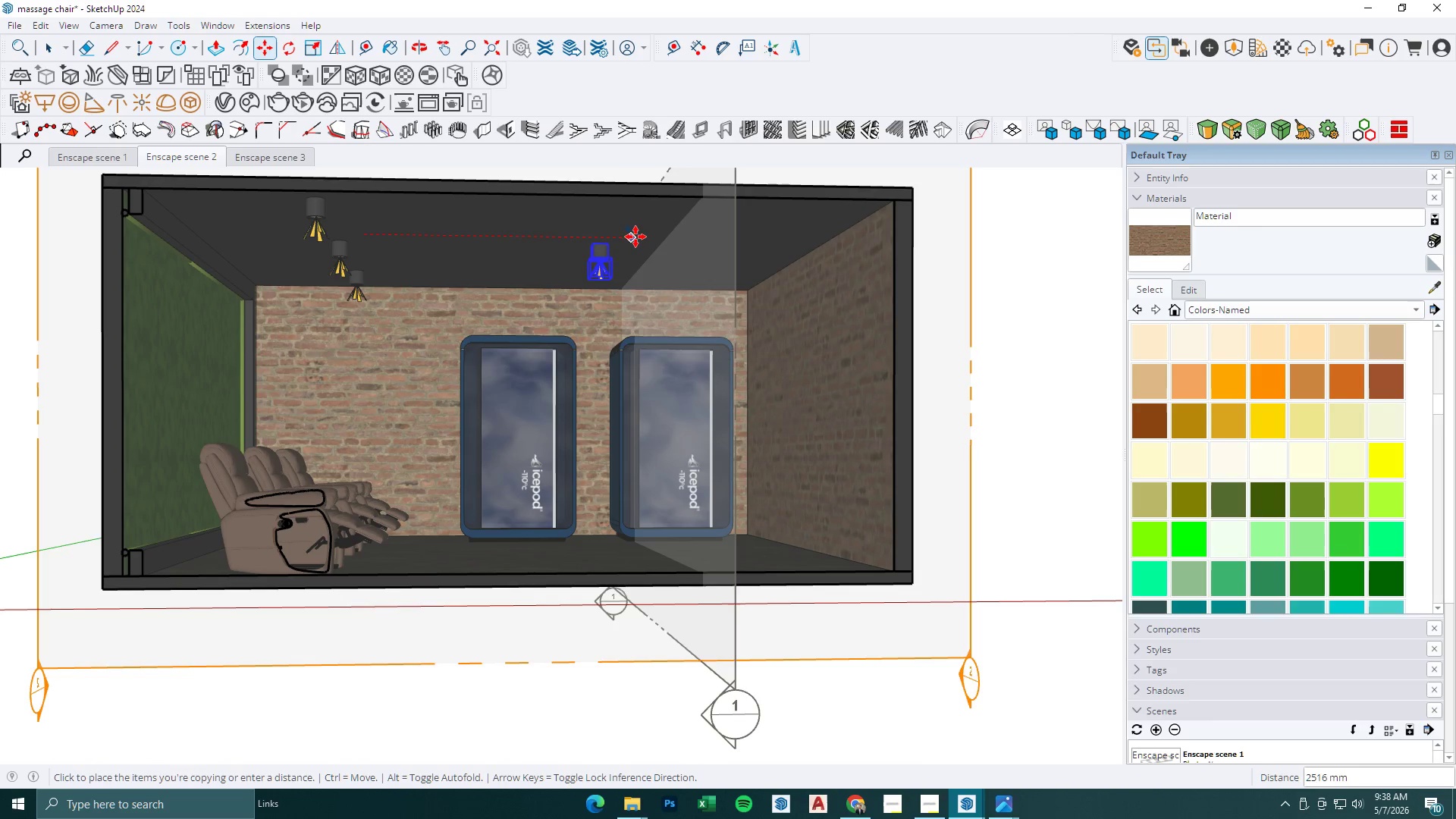 
left_click([642, 237])
 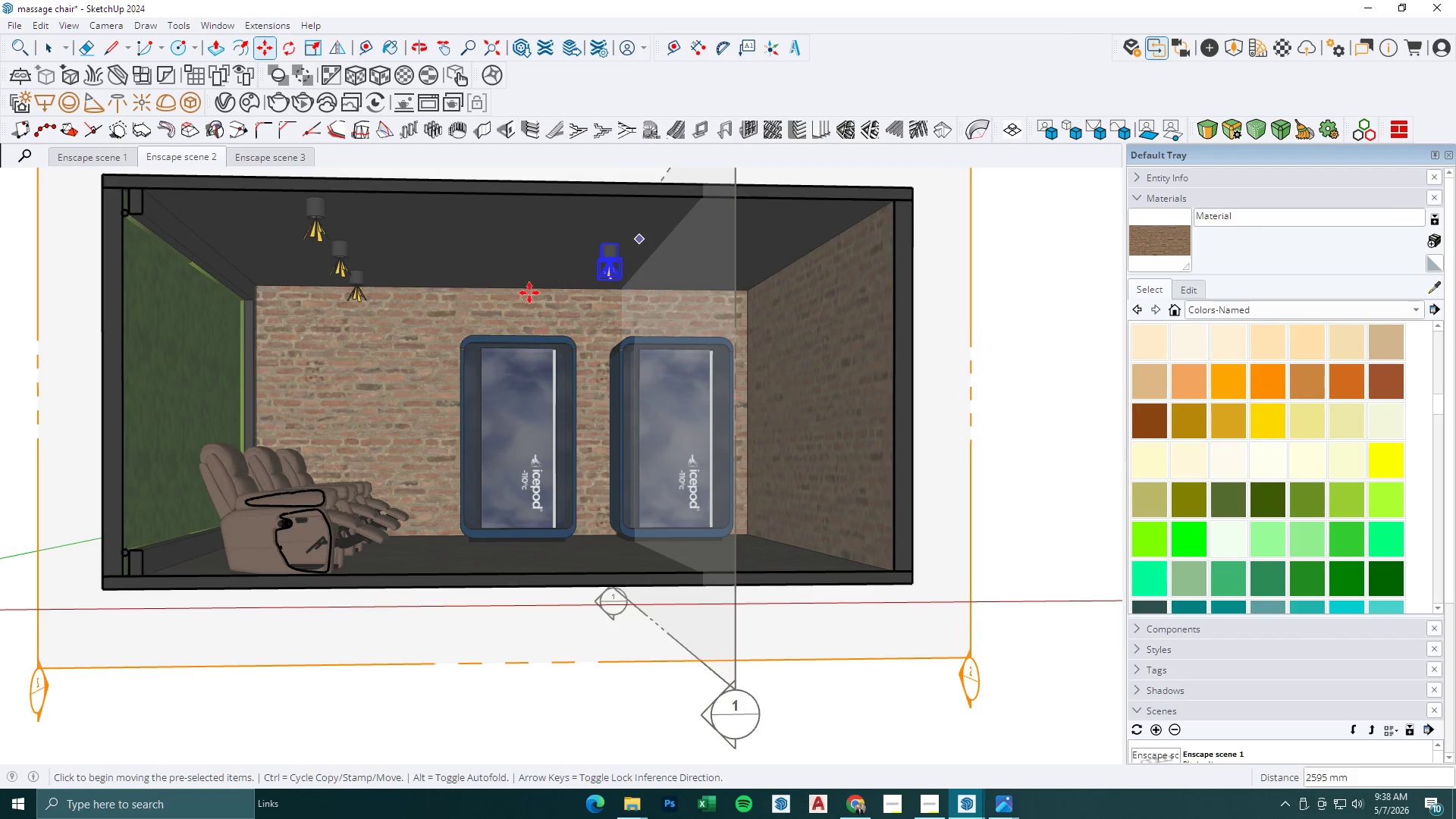 
scroll: coordinate [527, 315], scroll_direction: down, amount: 3.0
 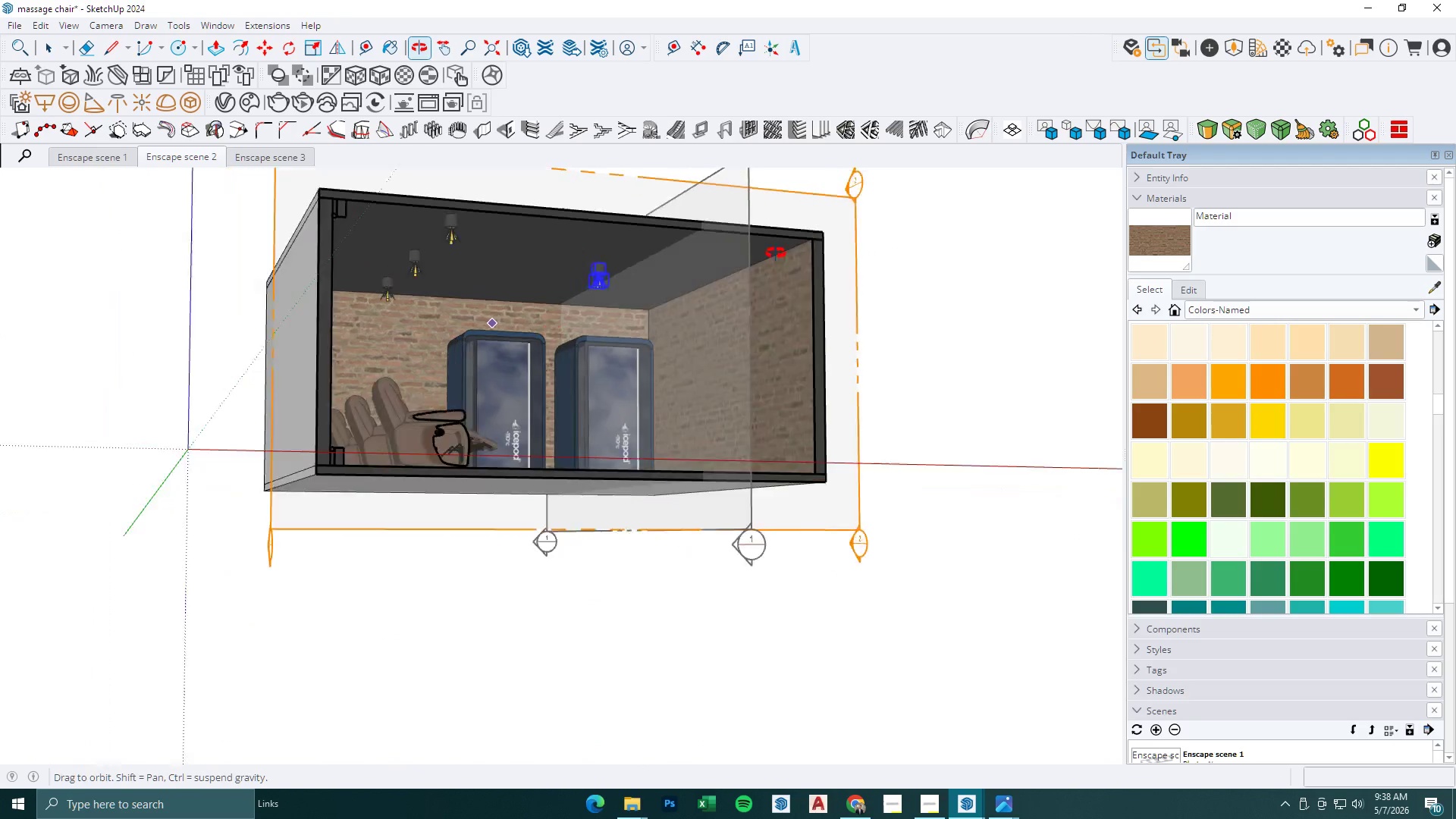 
left_click([410, 252])
 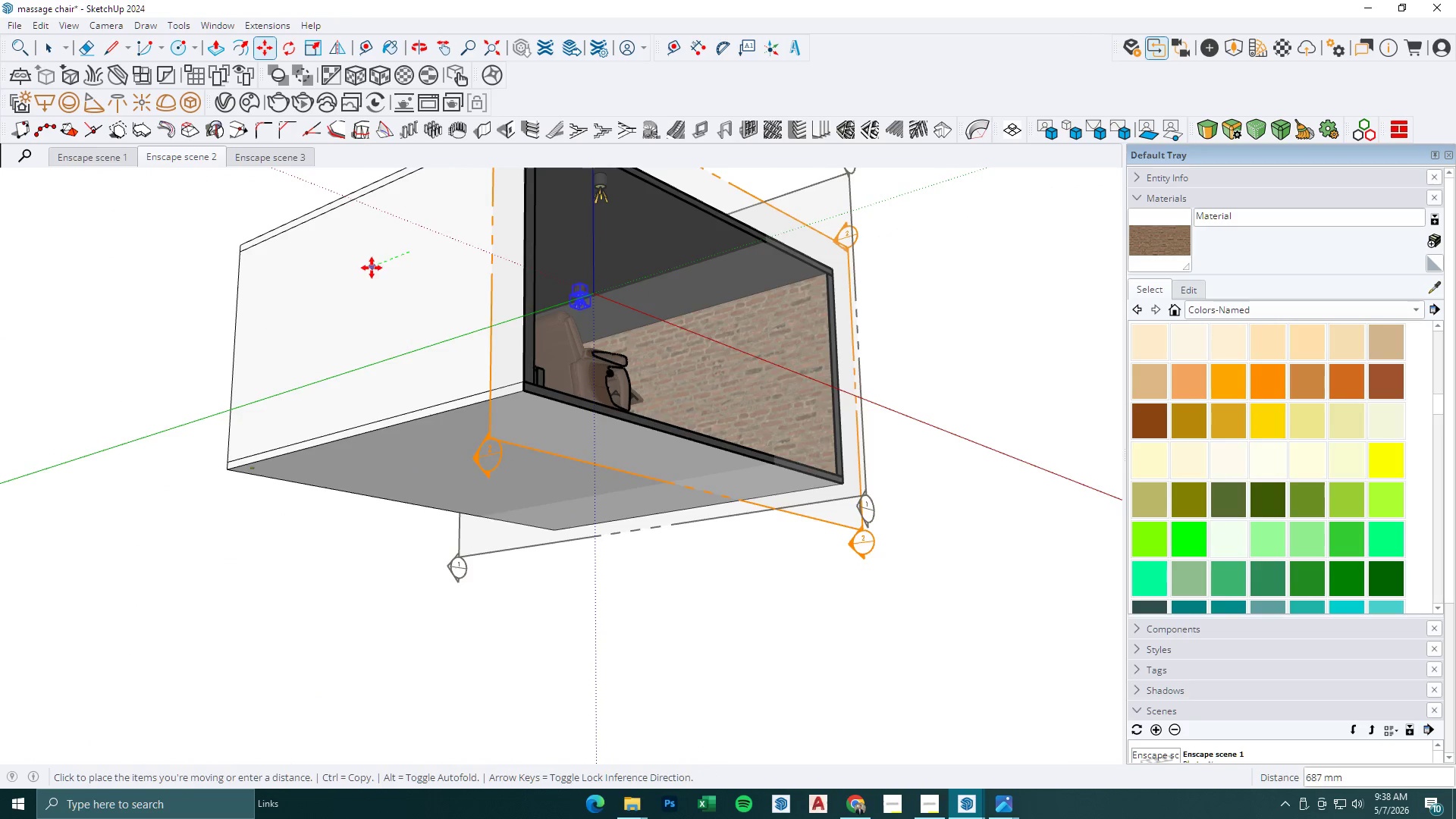 
left_click([367, 270])
 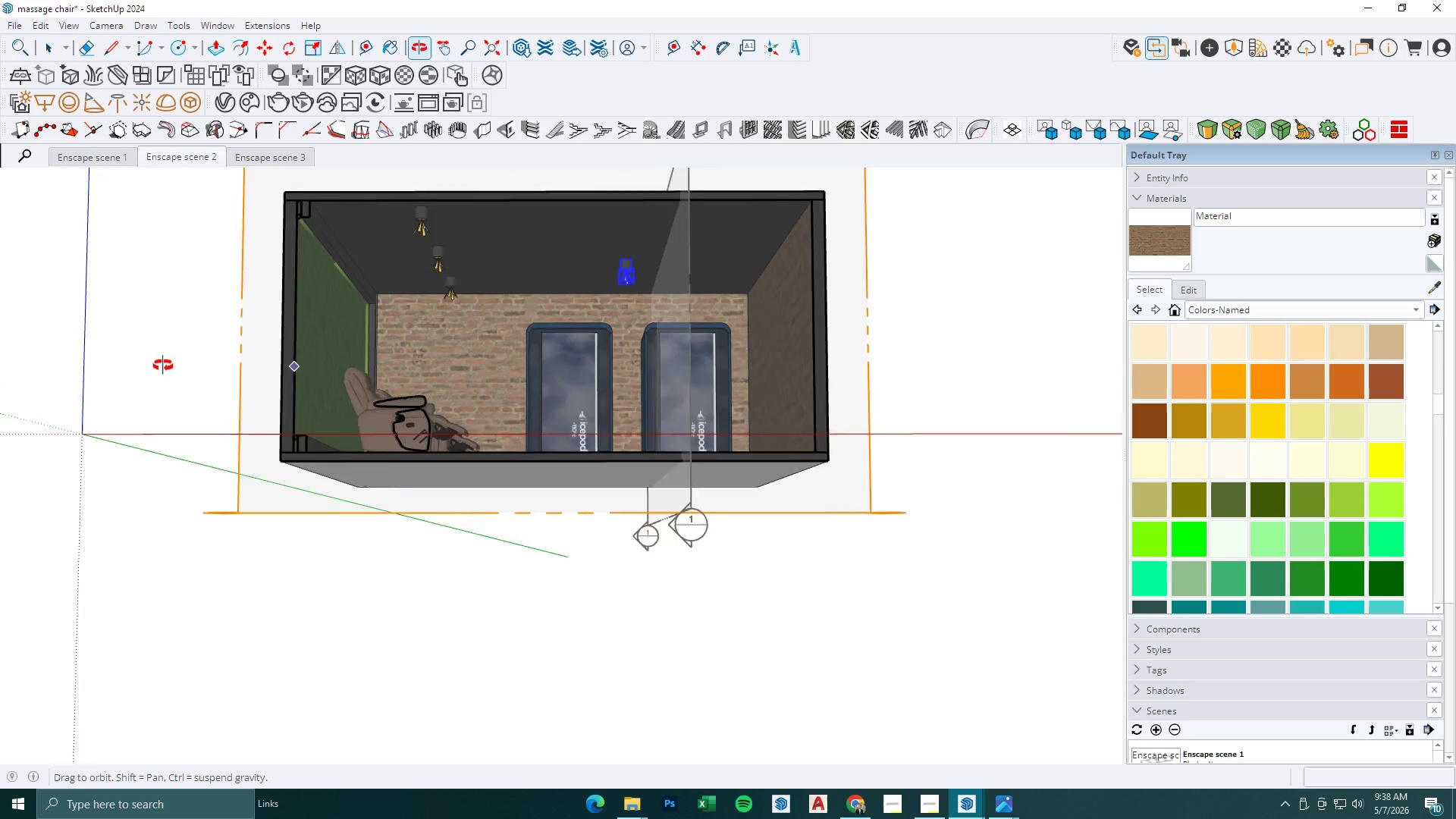 
key(Space)
 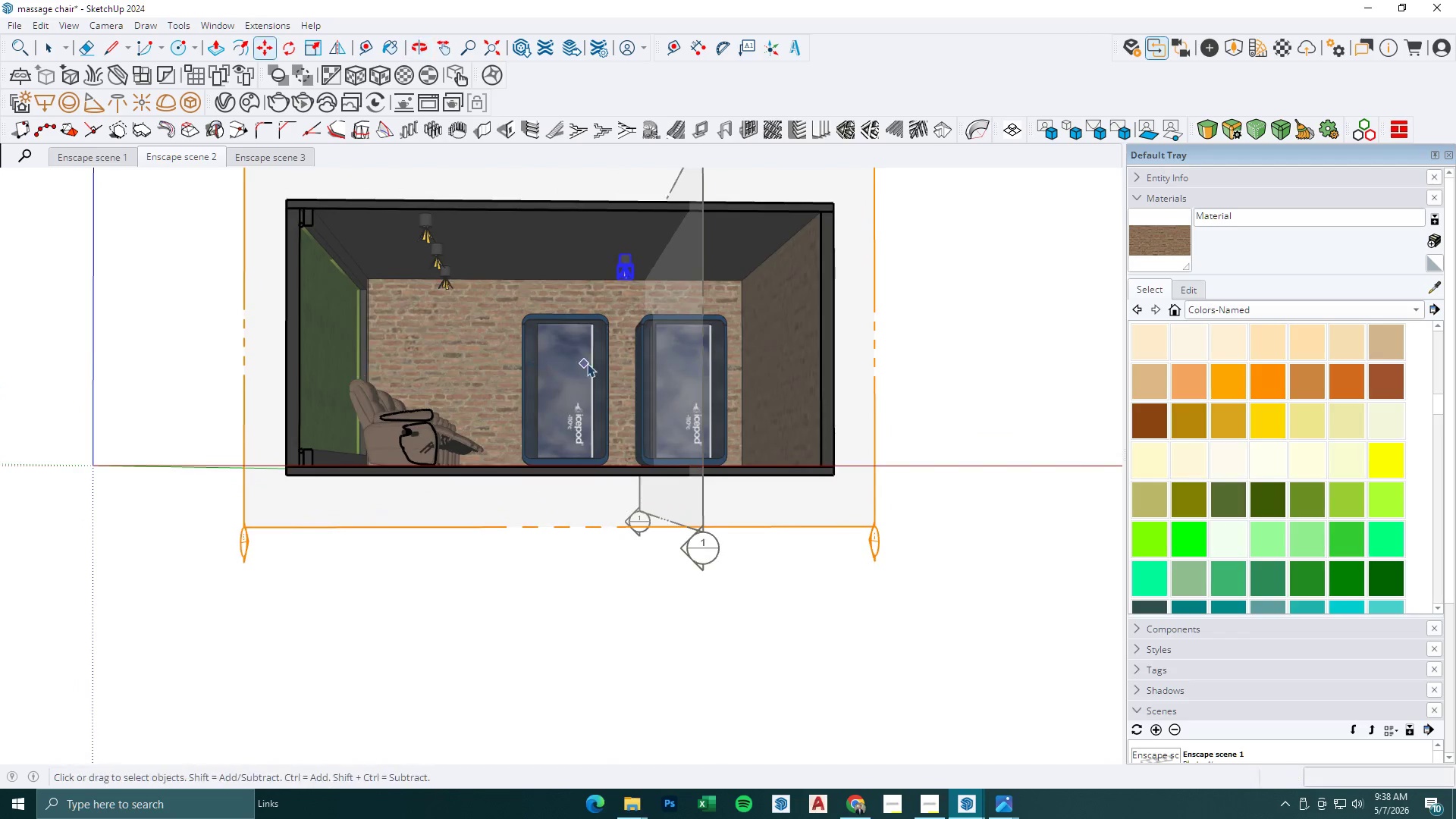 
left_click([899, 344])
 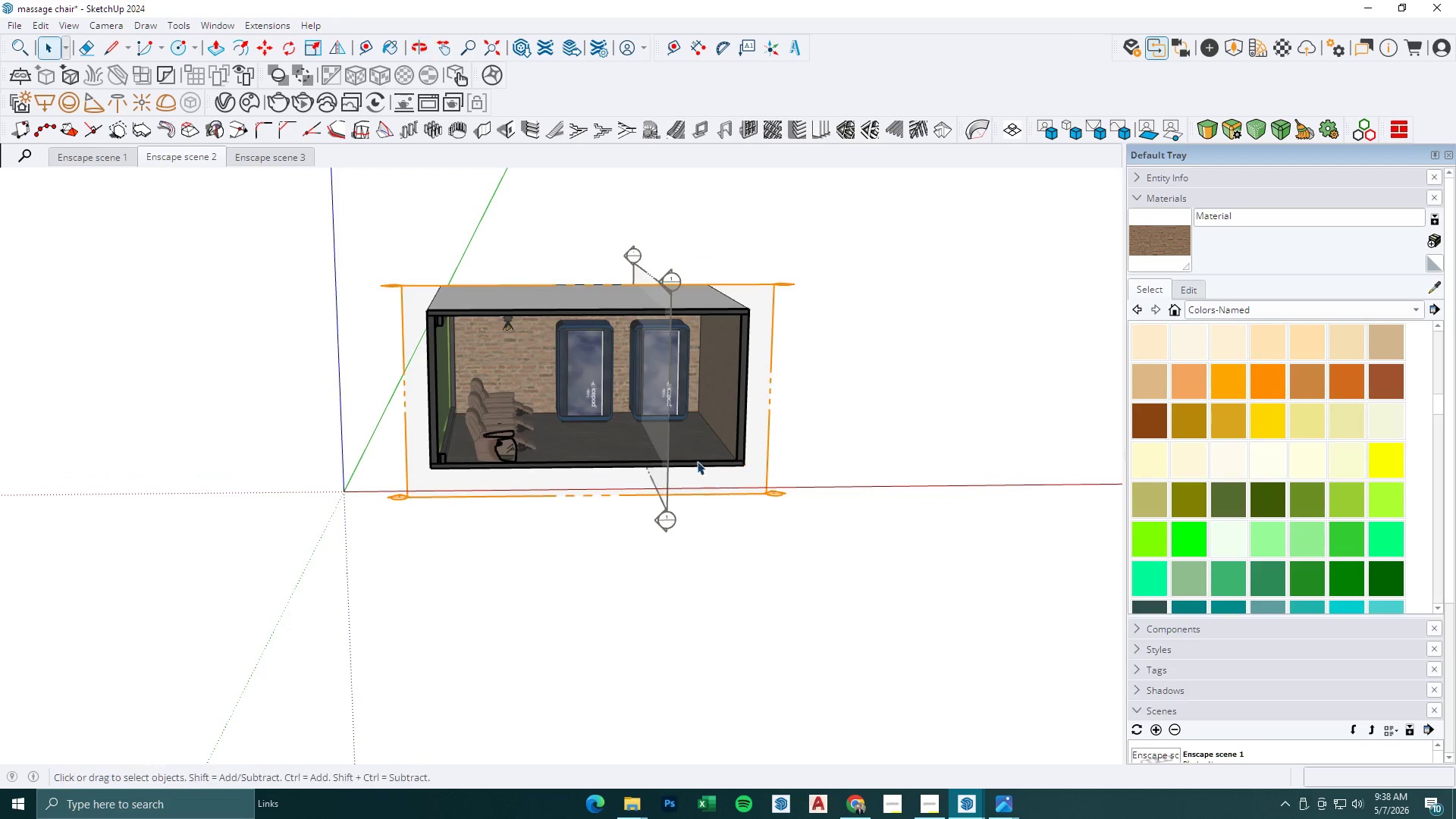 
scroll: coordinate [739, 378], scroll_direction: down, amount: 5.0
 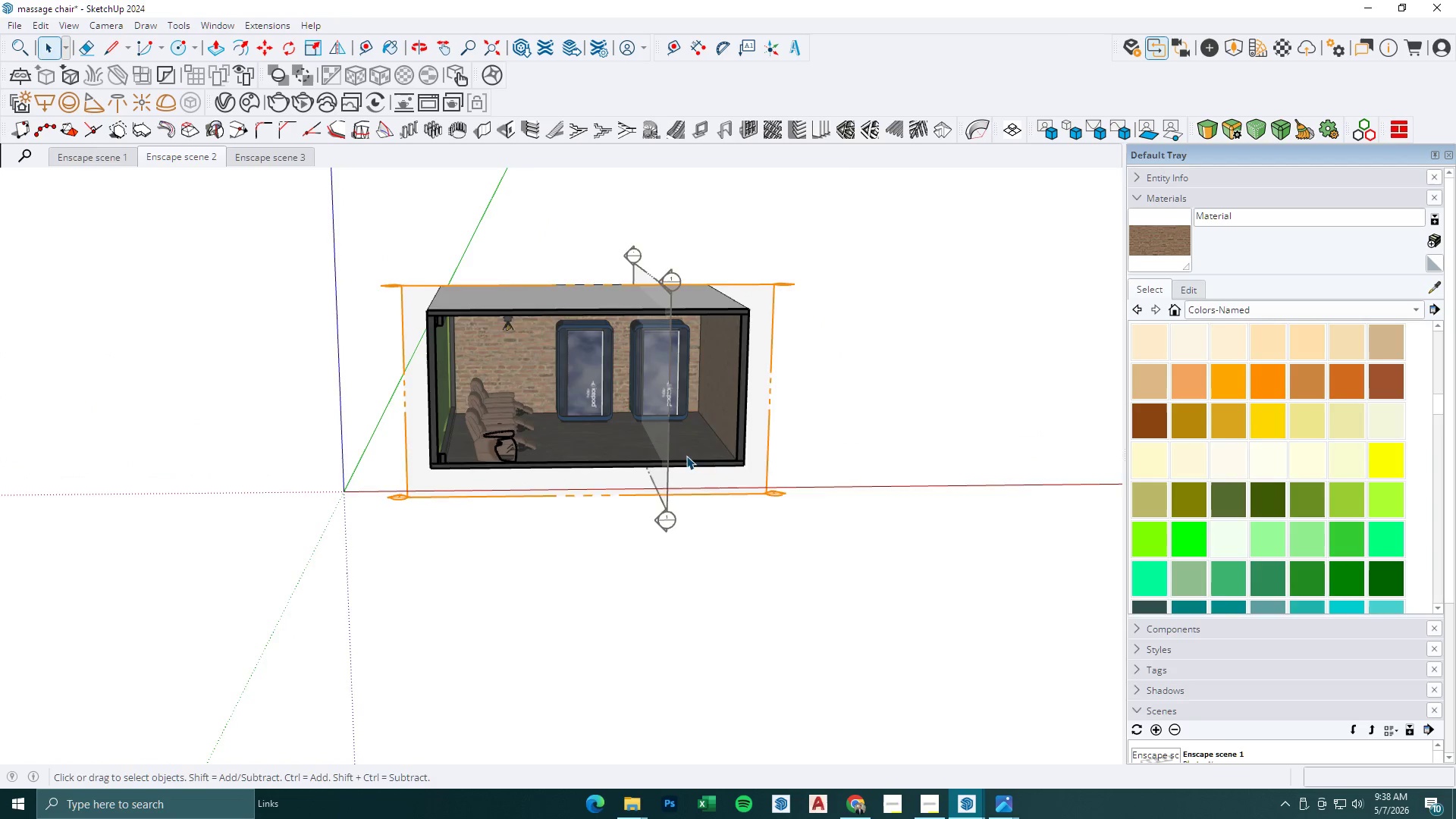 
scroll: coordinate [592, 378], scroll_direction: up, amount: 8.0
 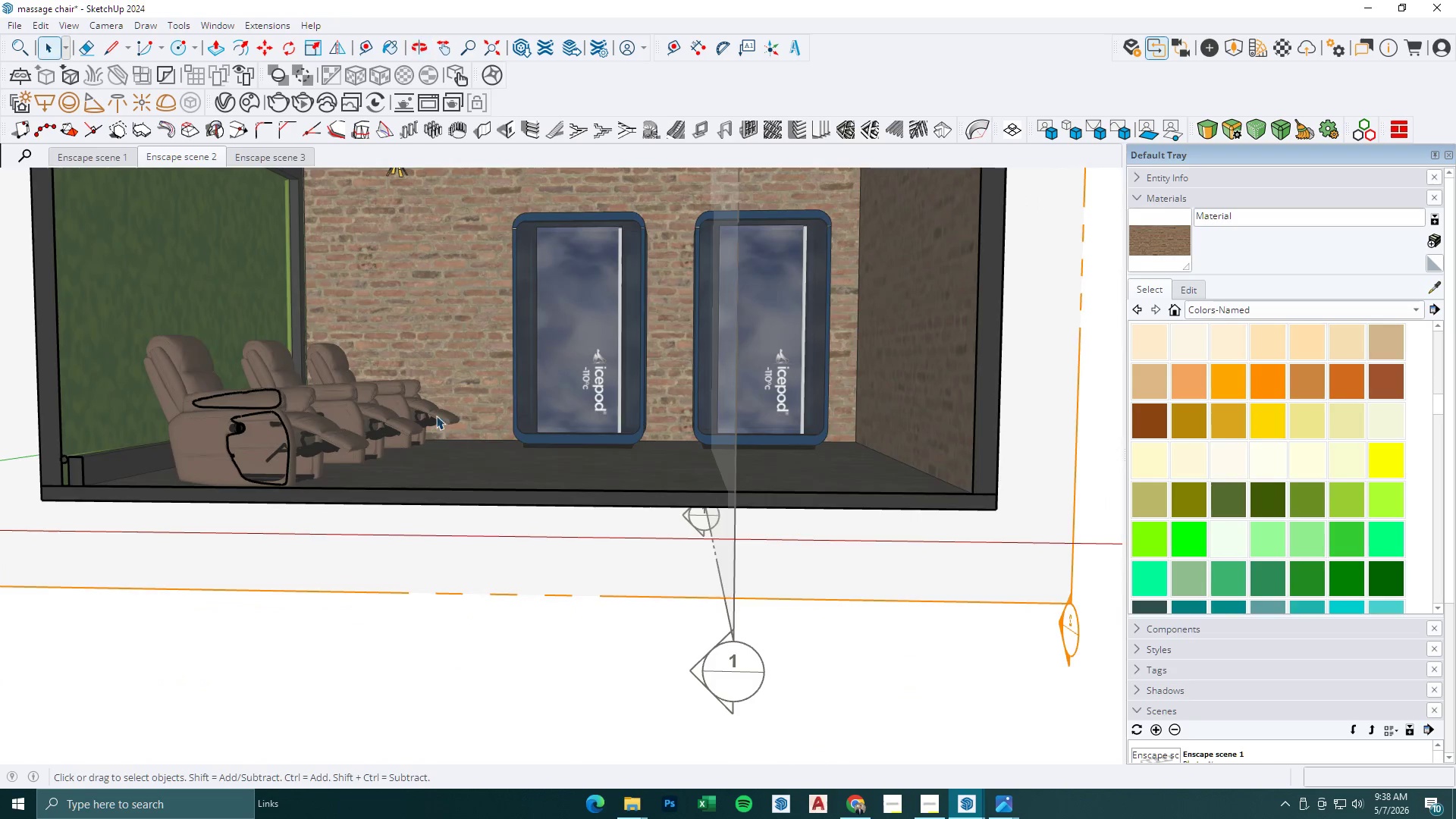 
left_click([303, 425])
 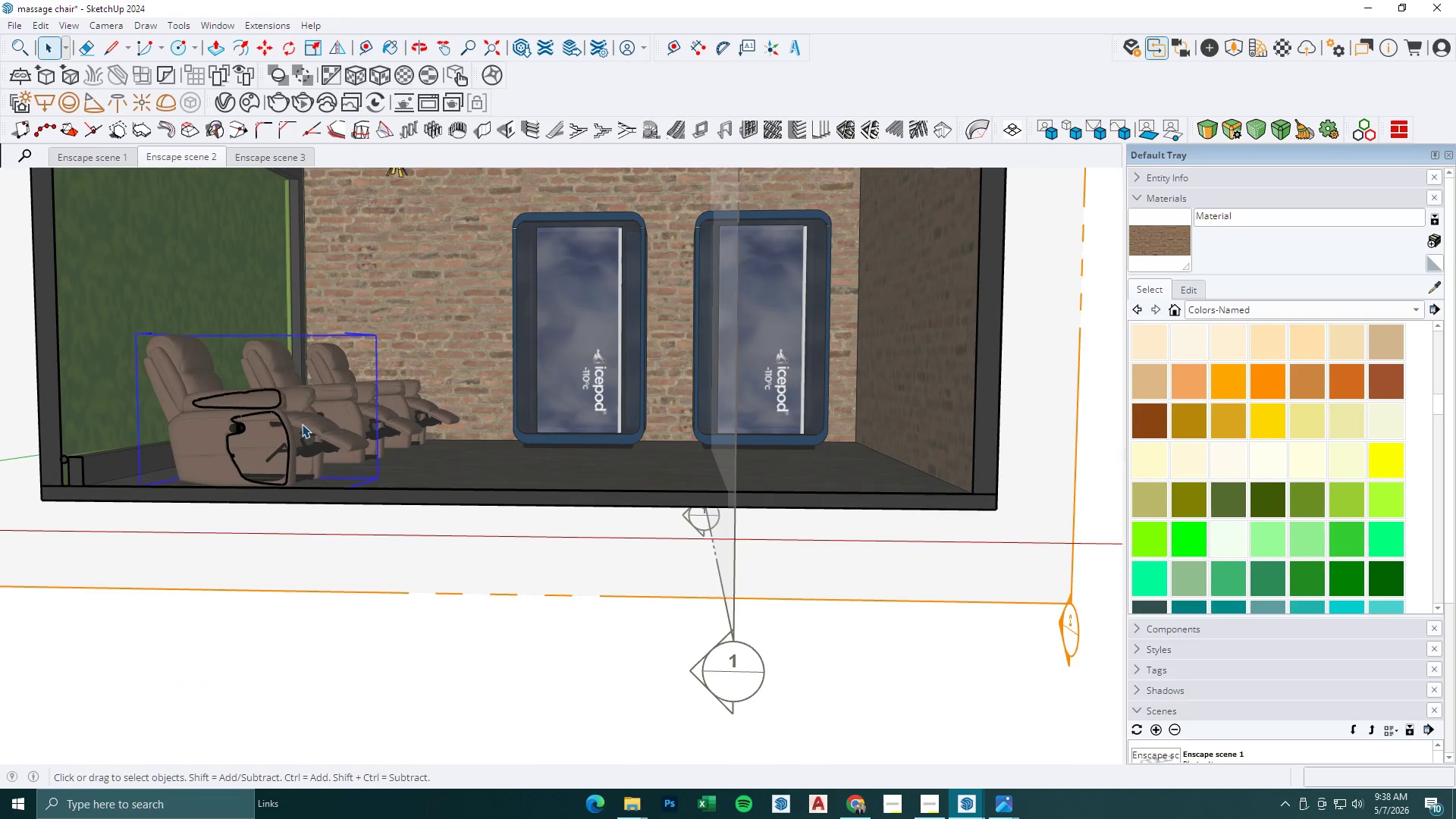 
right_click([303, 423])
 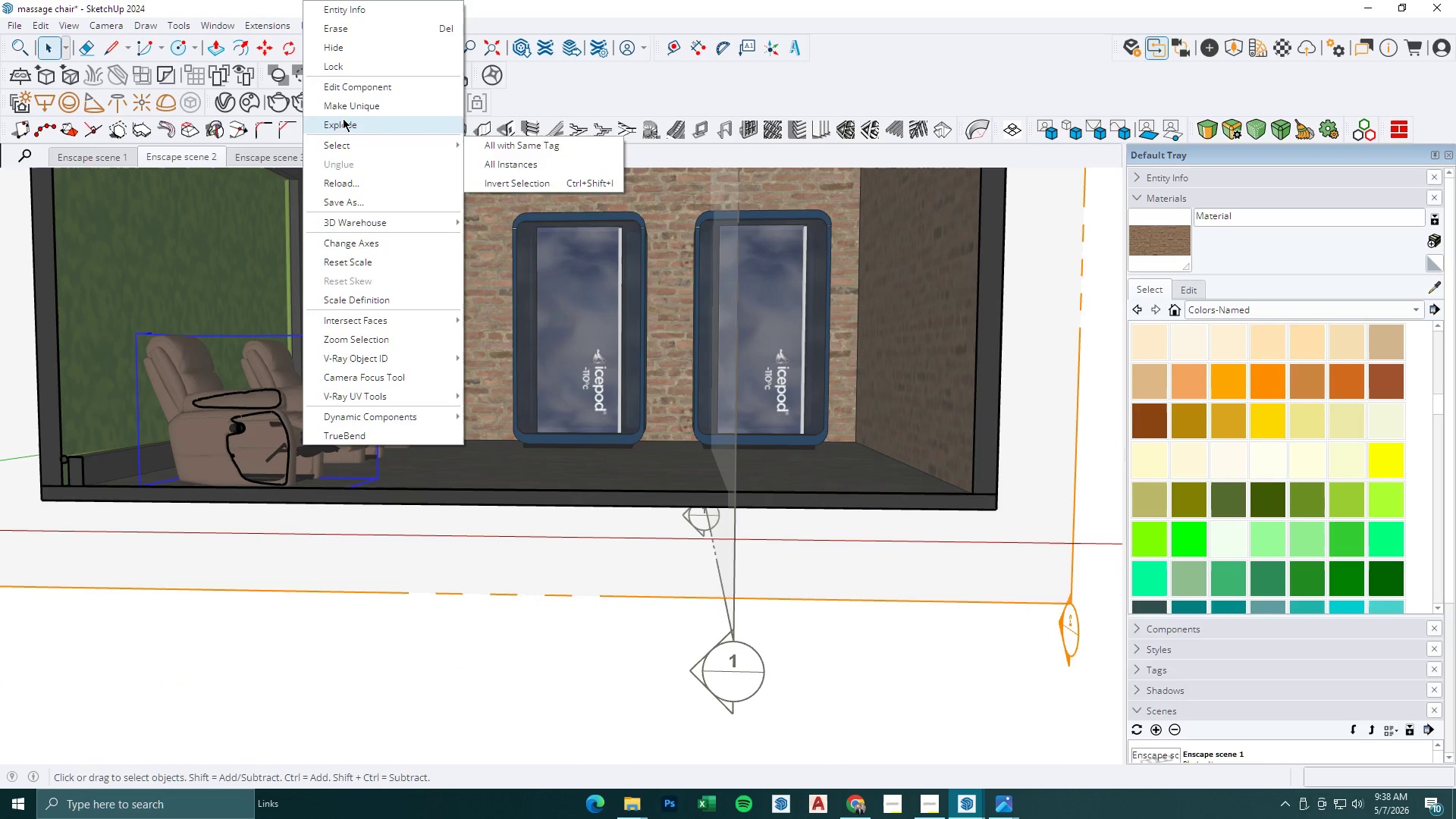 
left_click([351, 54])
 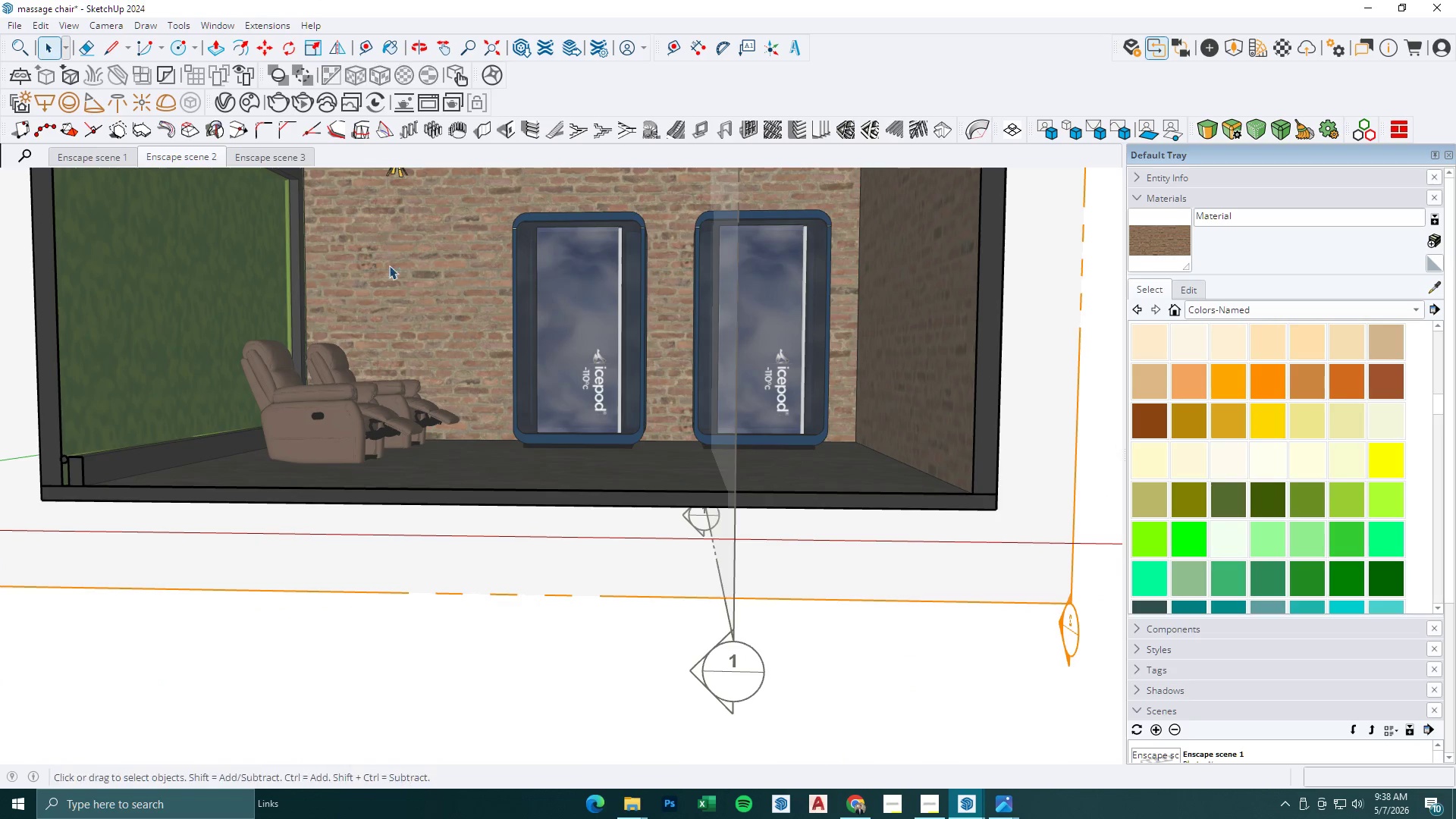 
scroll: coordinate [520, 364], scroll_direction: down, amount: 1.0
 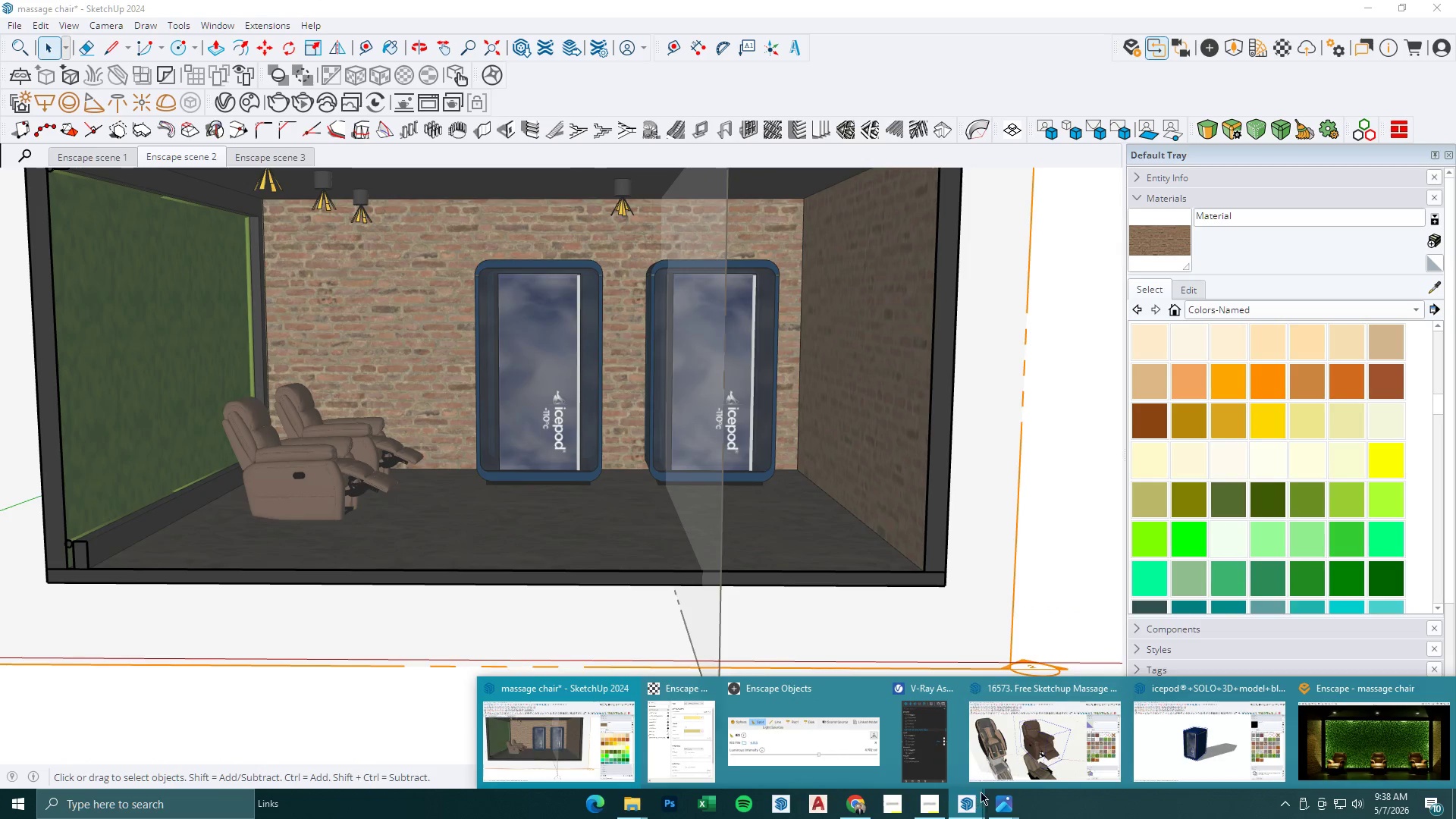 
left_click([1395, 748])
 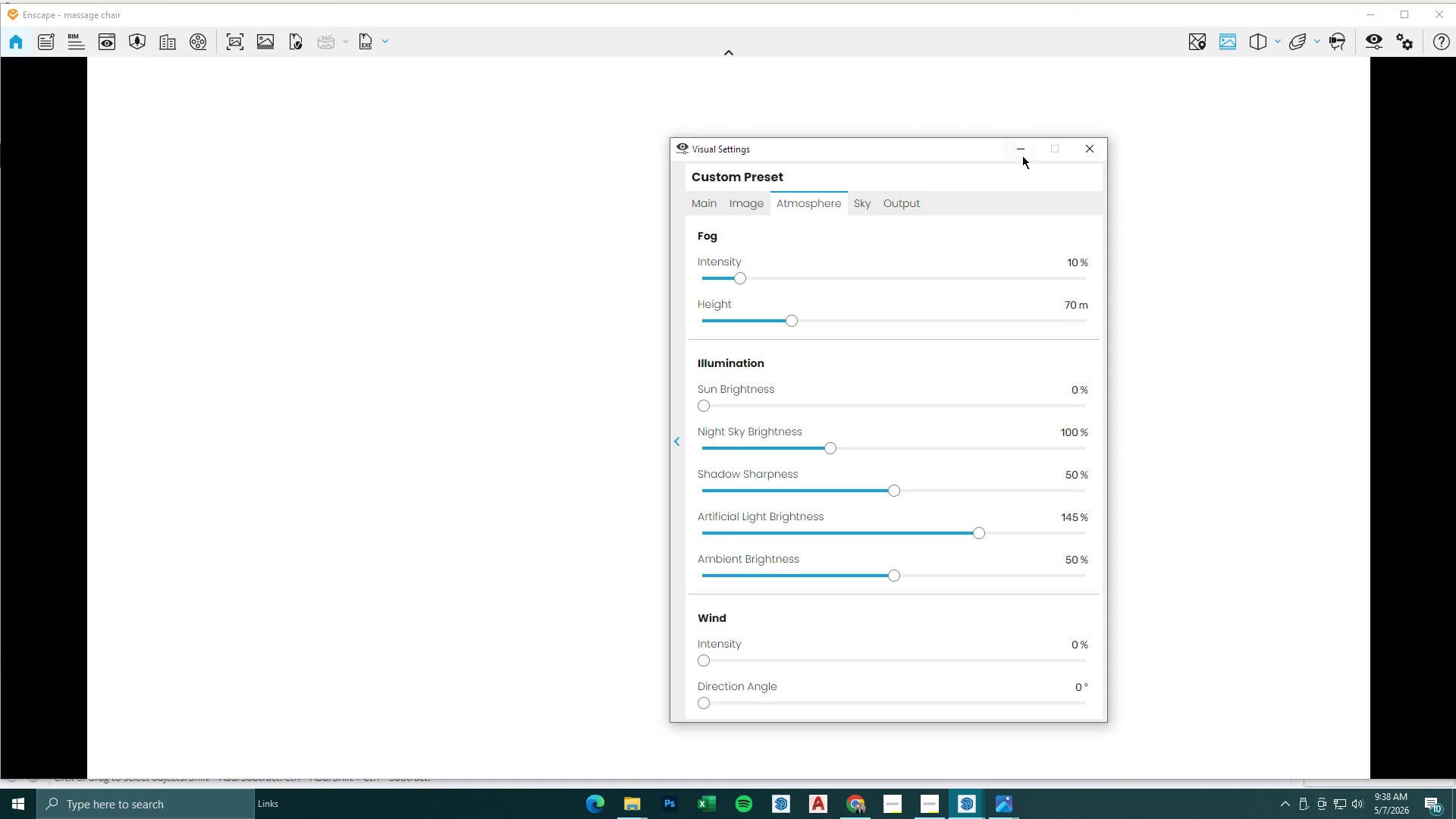 
left_click([1023, 155])
 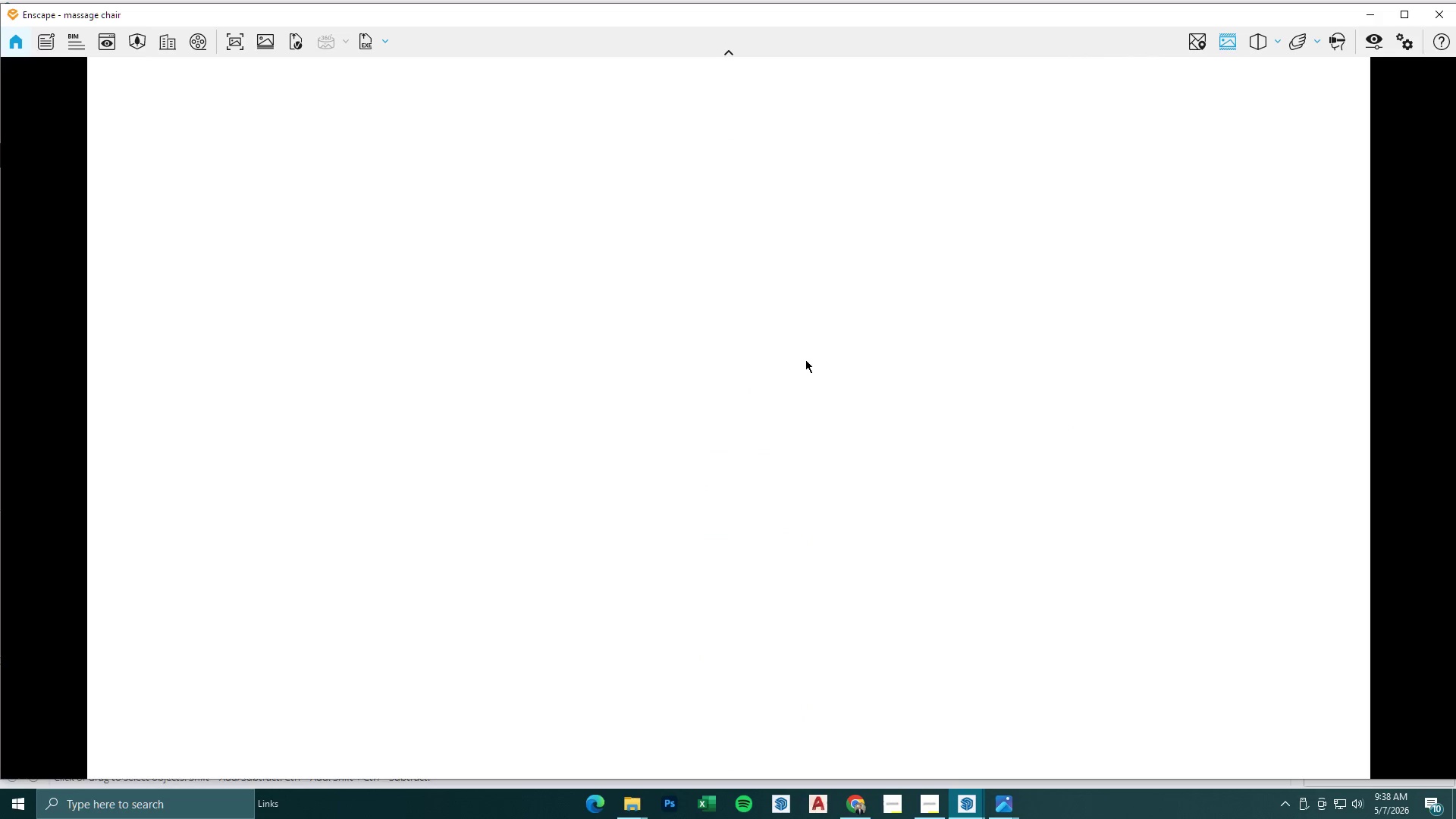 
scroll: coordinate [553, 419], scroll_direction: down, amount: 74.0
 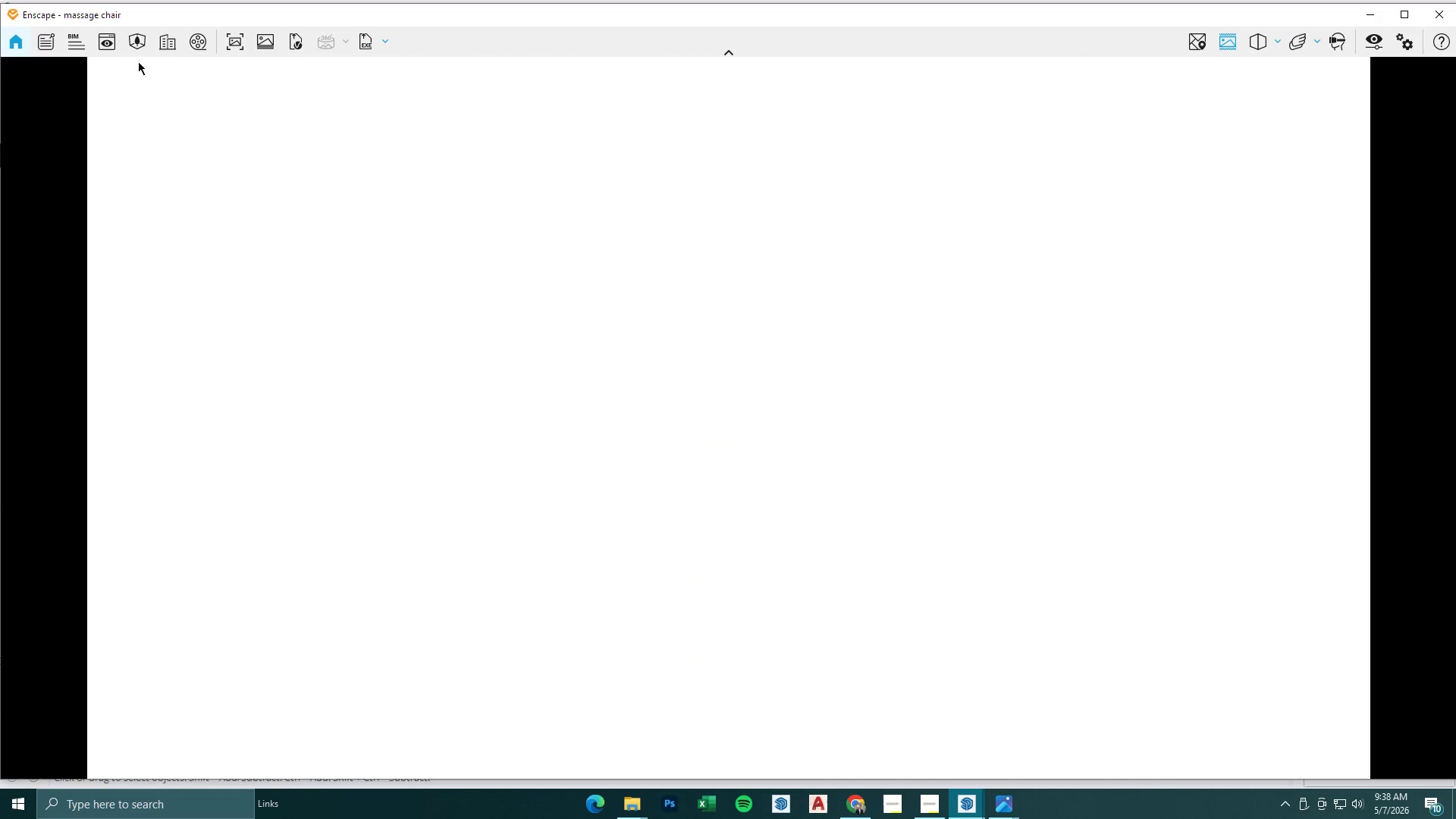 
left_click([106, 40])
 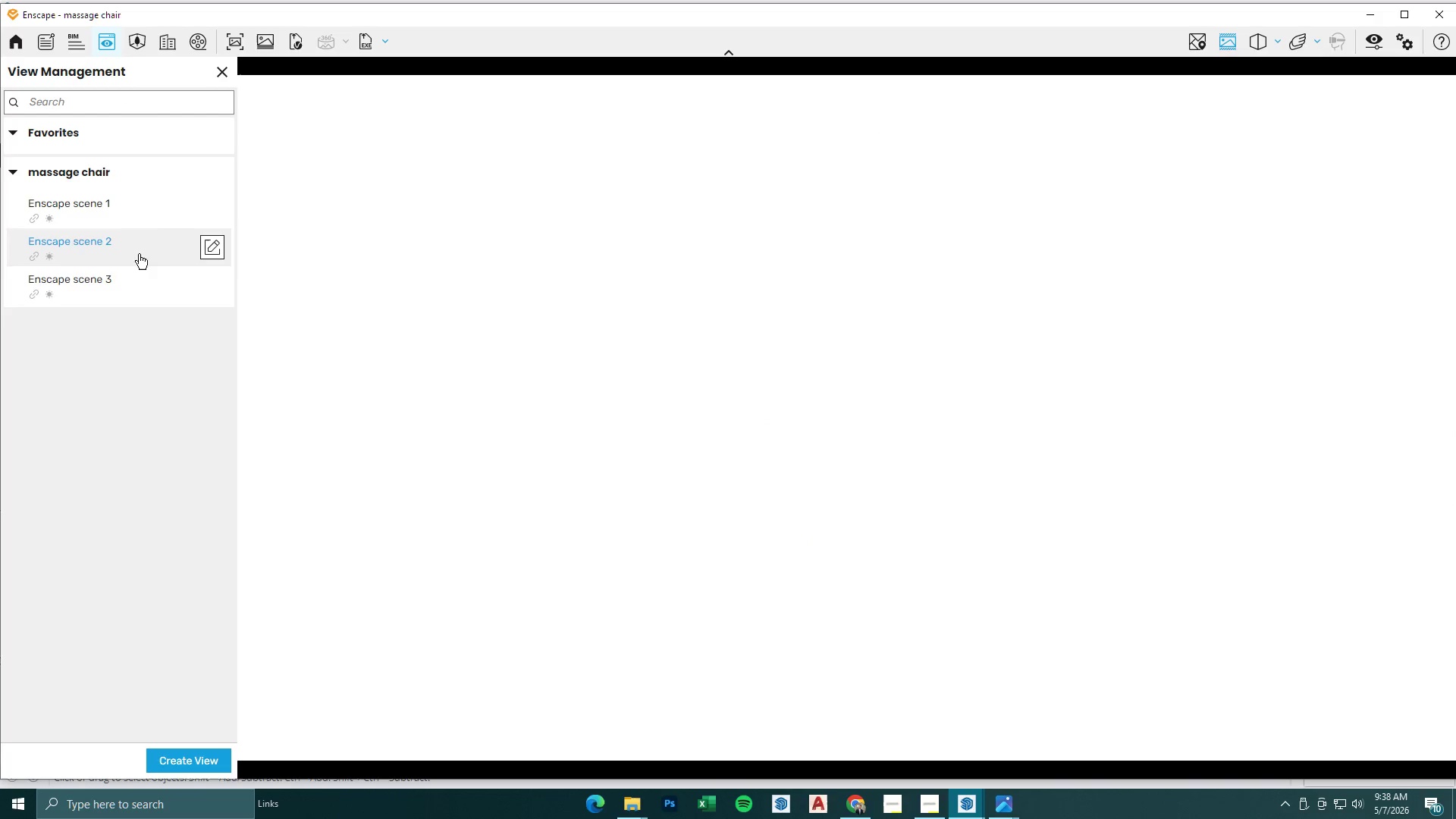 
left_click([124, 284])
 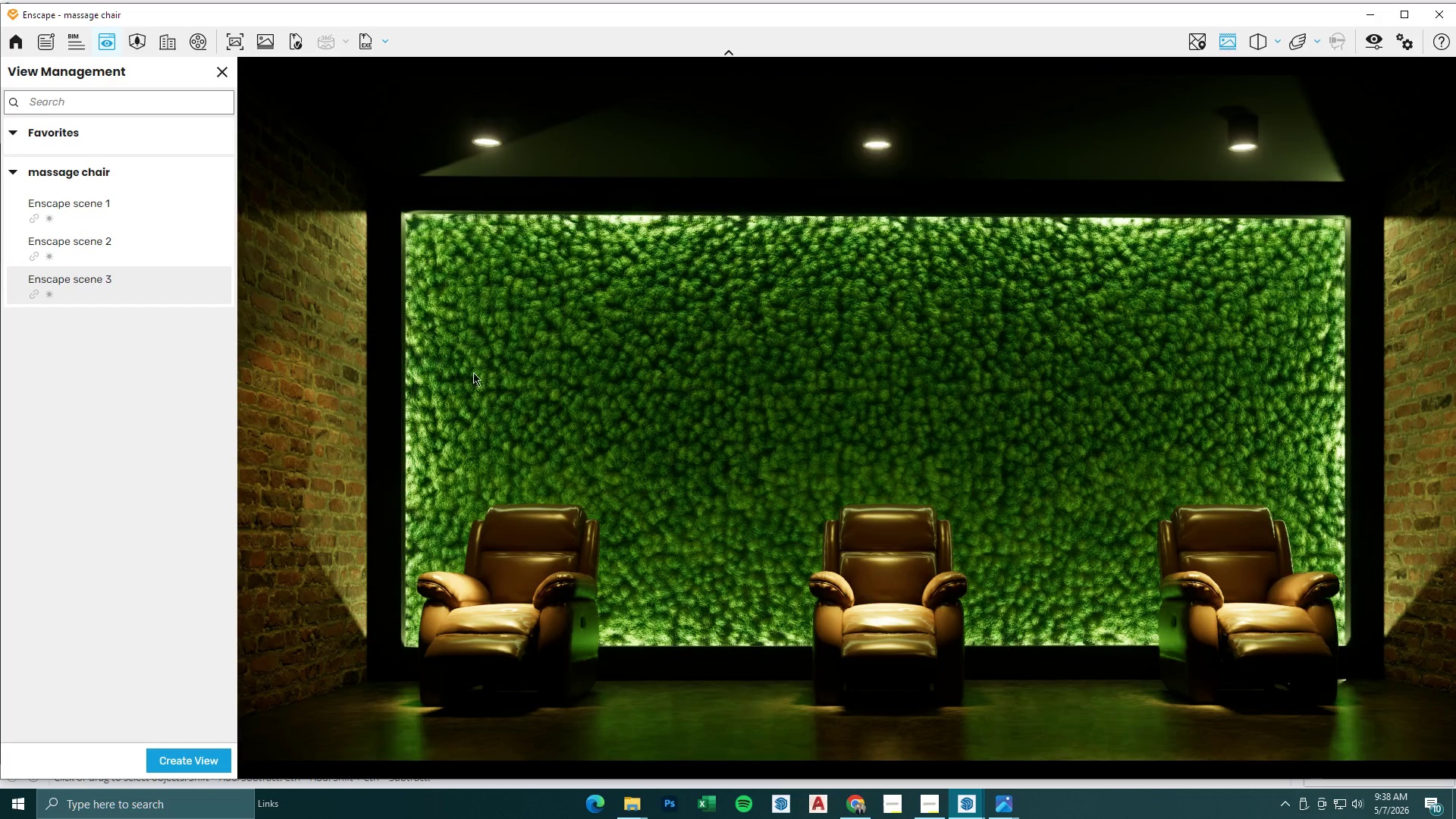 
scroll: coordinate [394, 303], scroll_direction: down, amount: 30.0
 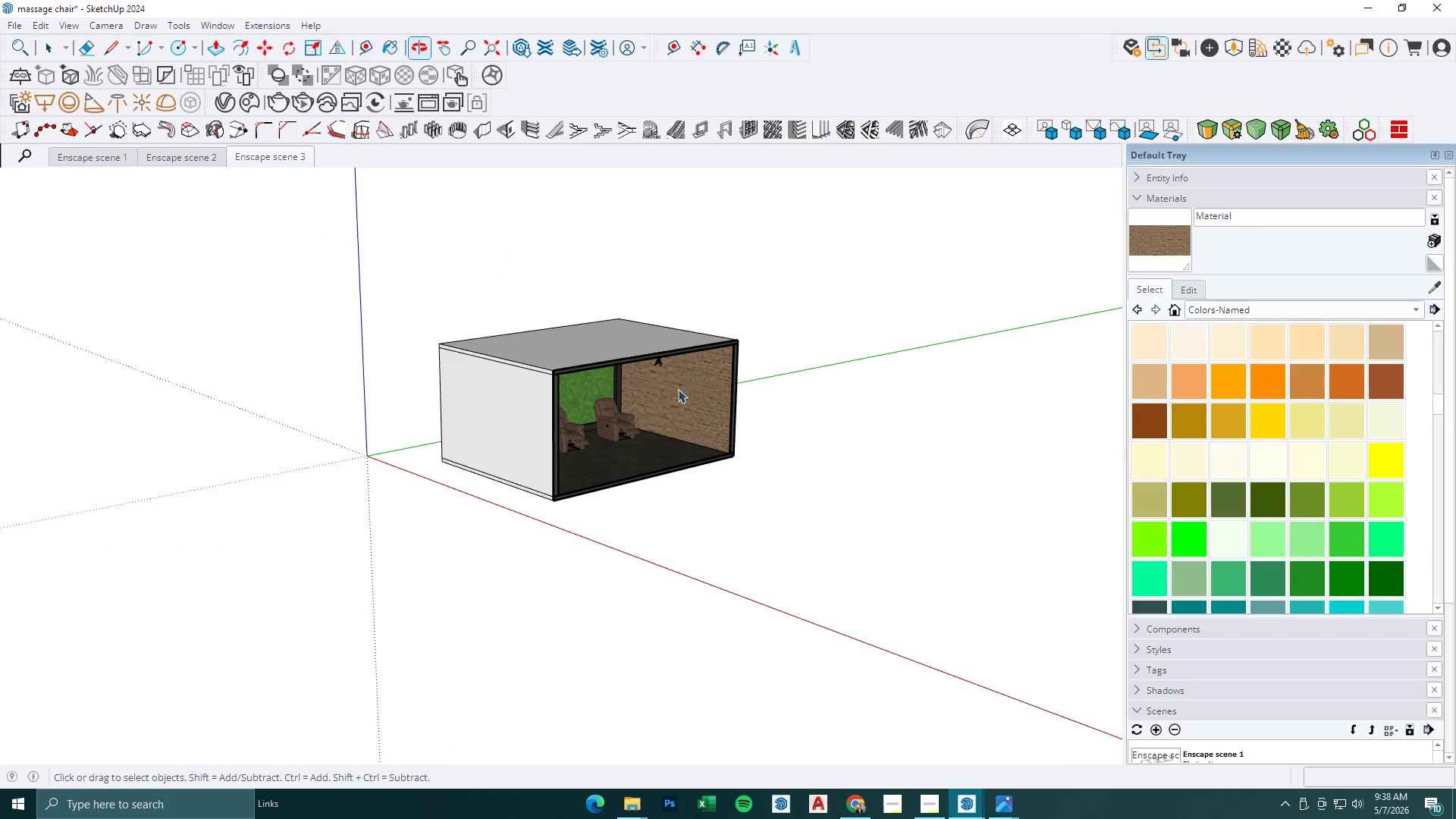 
key(Space)
 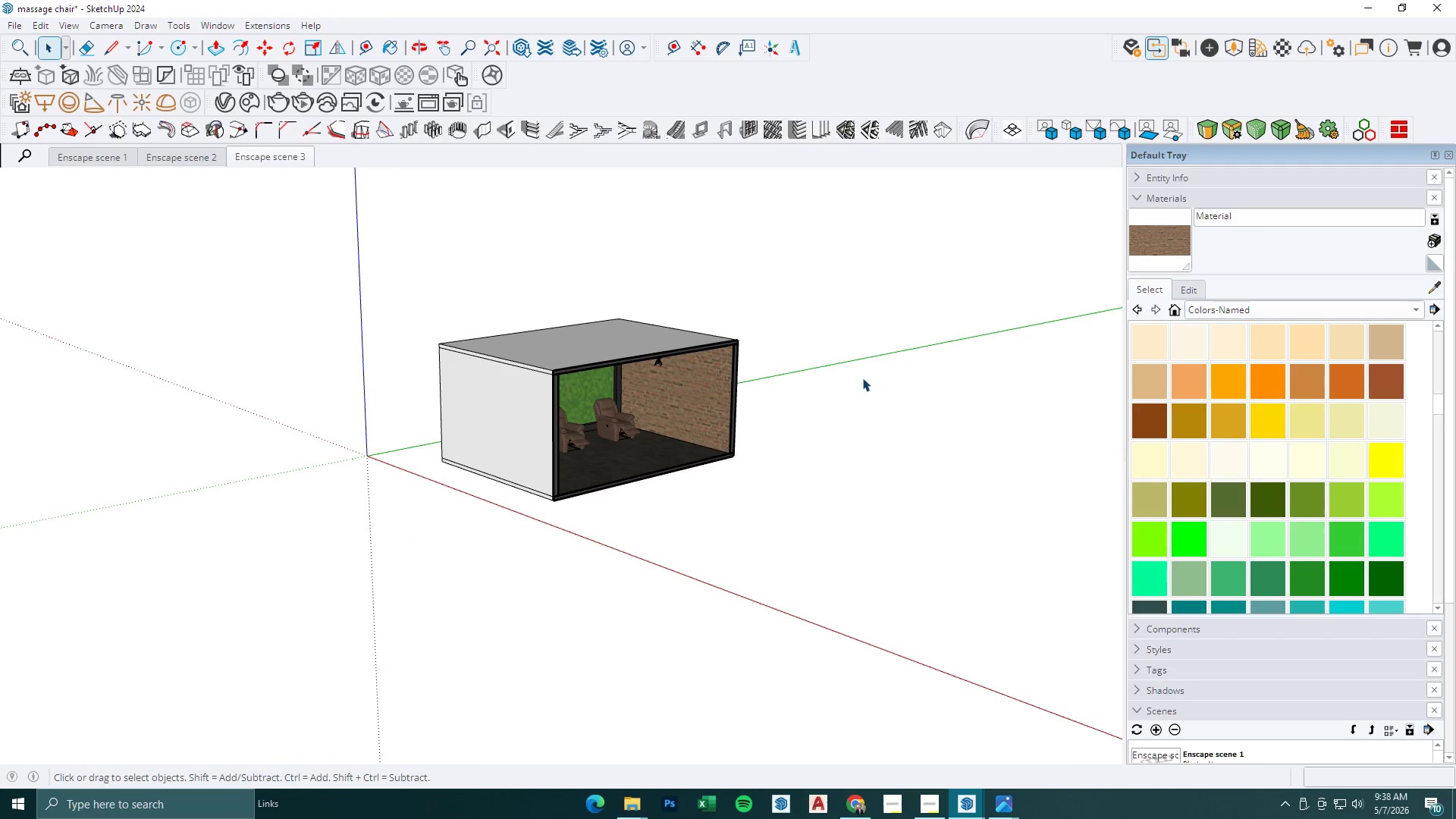 
left_click([862, 378])
 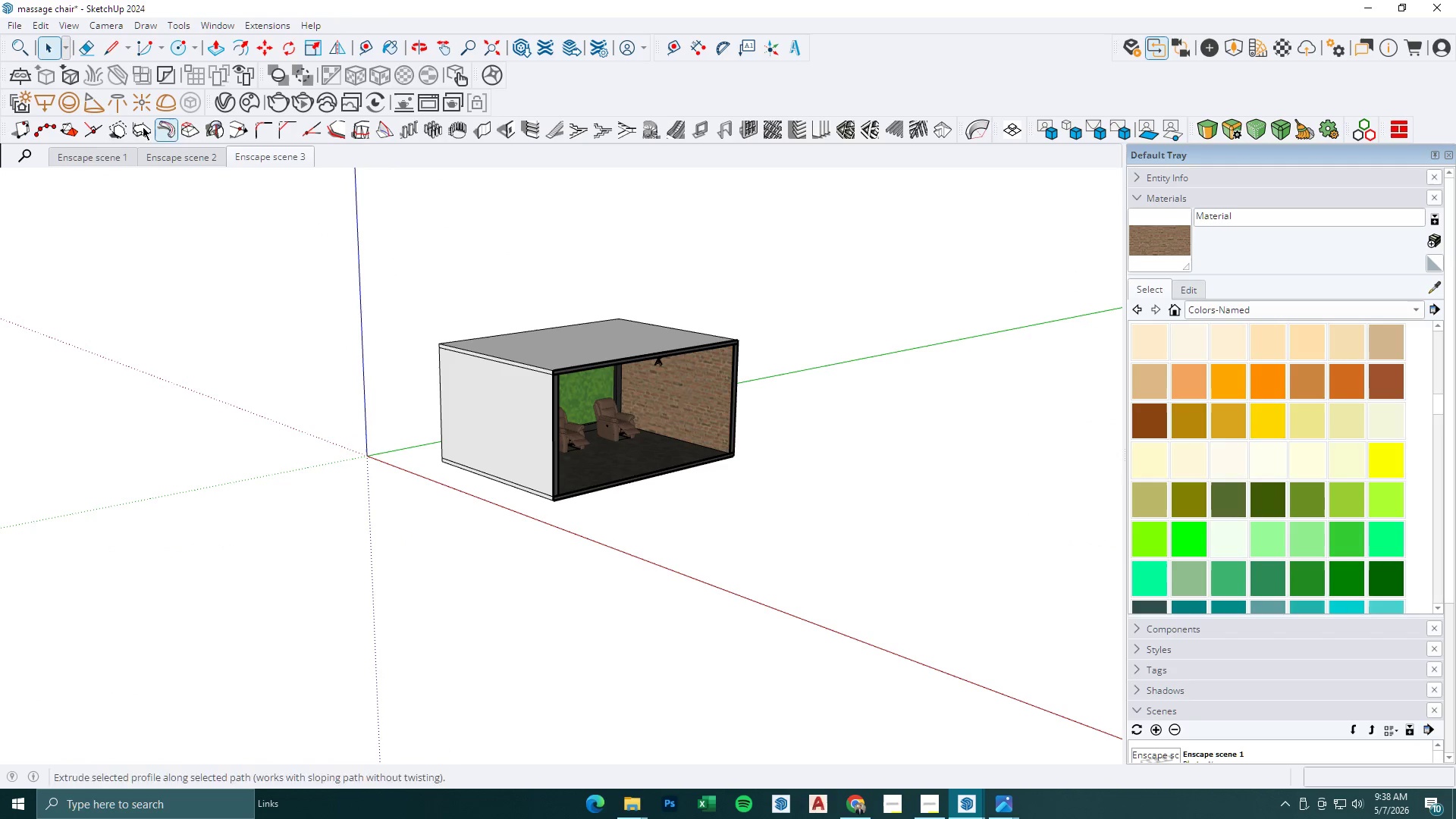 
key(Escape)
 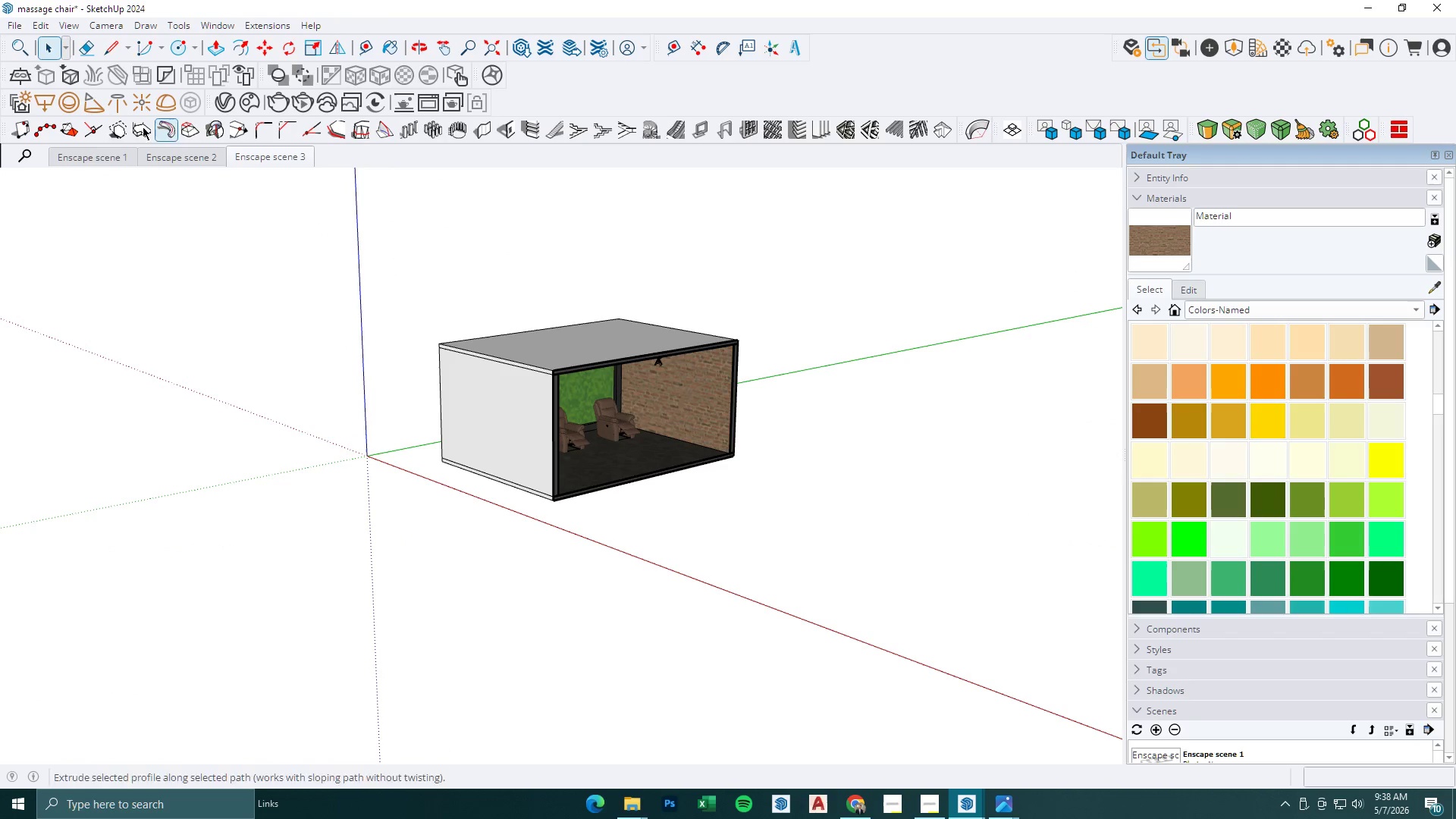 
left_click([99, 151])
 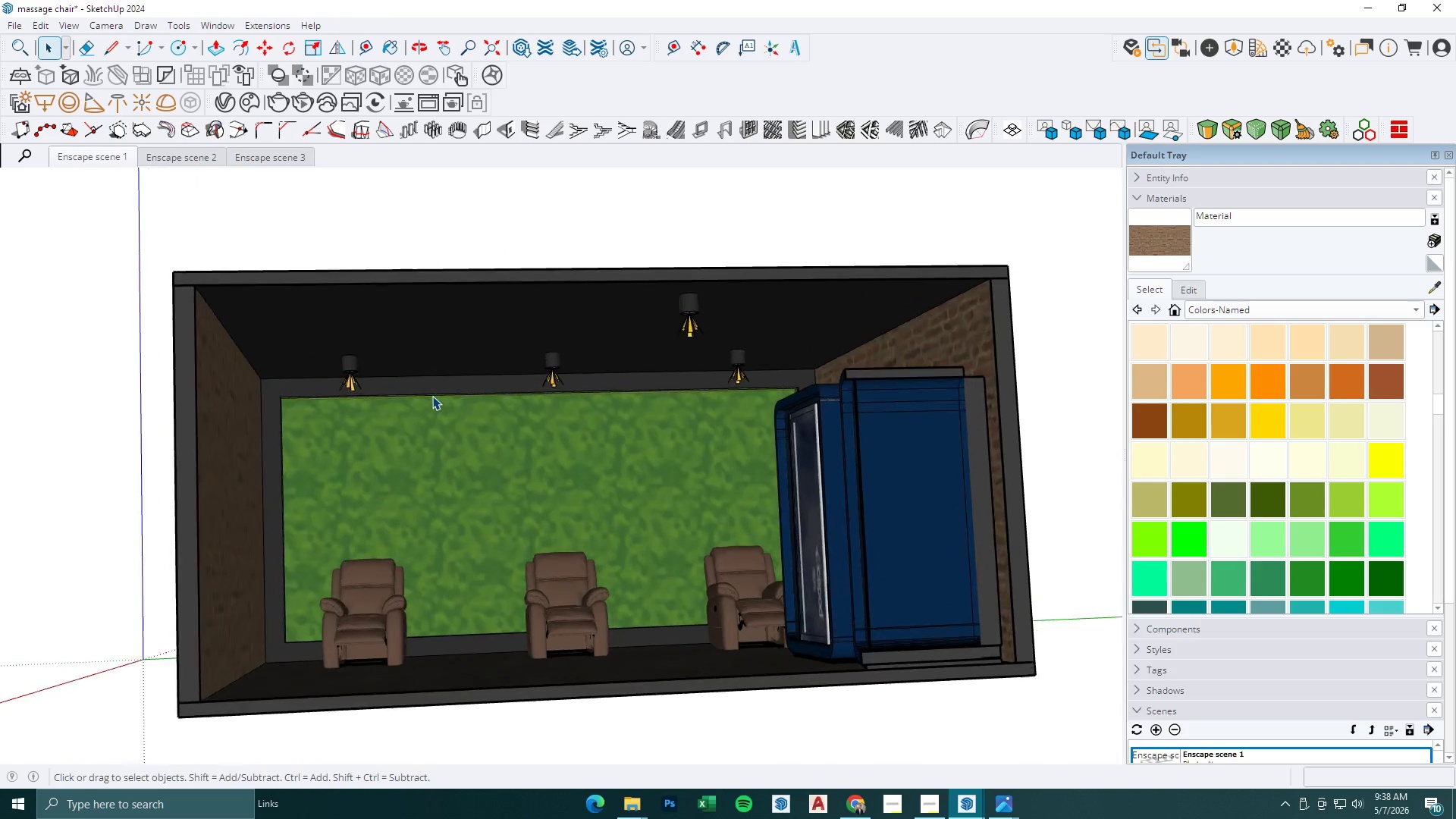 
key(Space)
 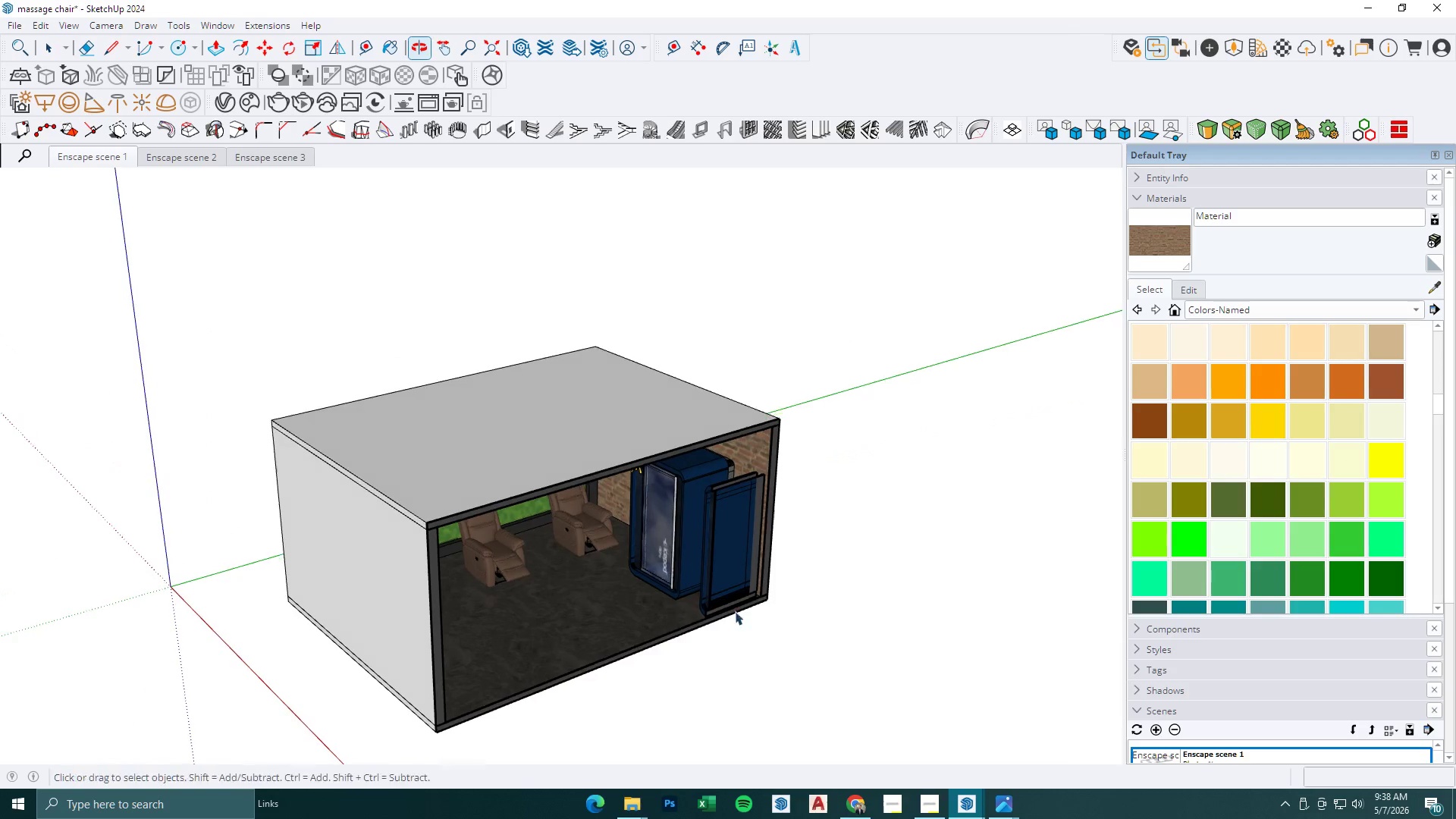 
key(Escape)
 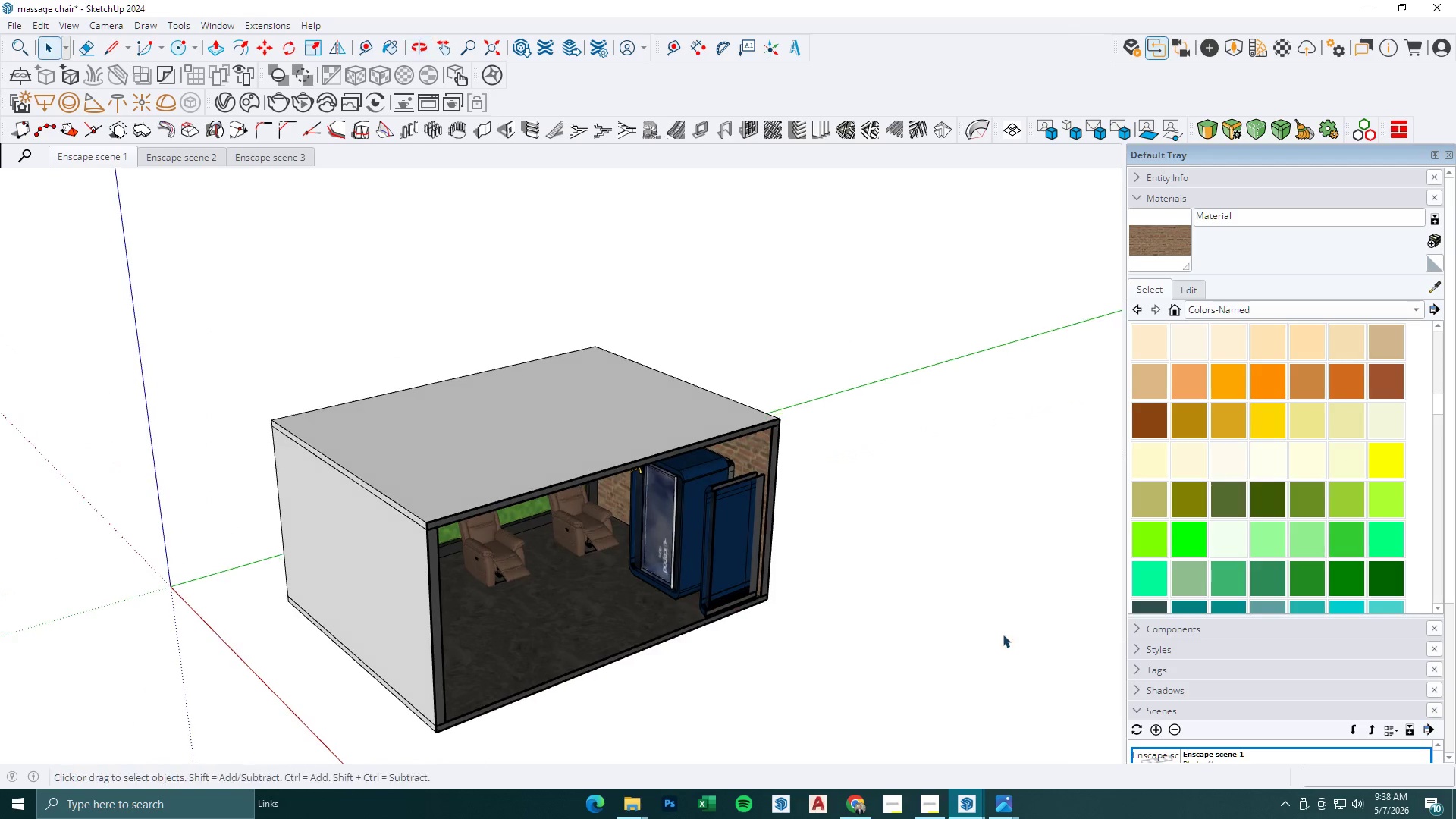 
scroll: coordinate [431, 401], scroll_direction: down, amount: 9.0
 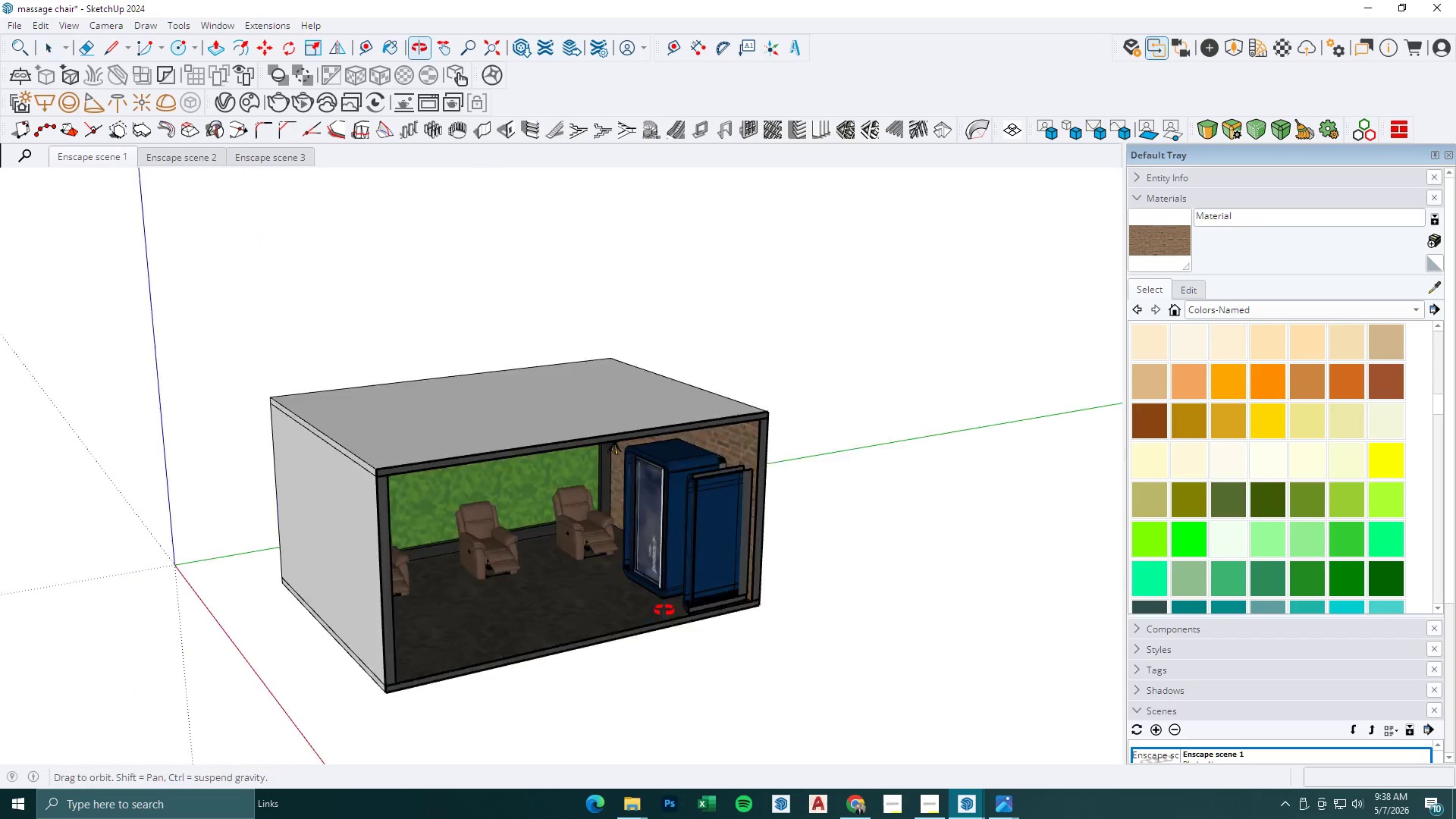 
left_click([1012, 635])
 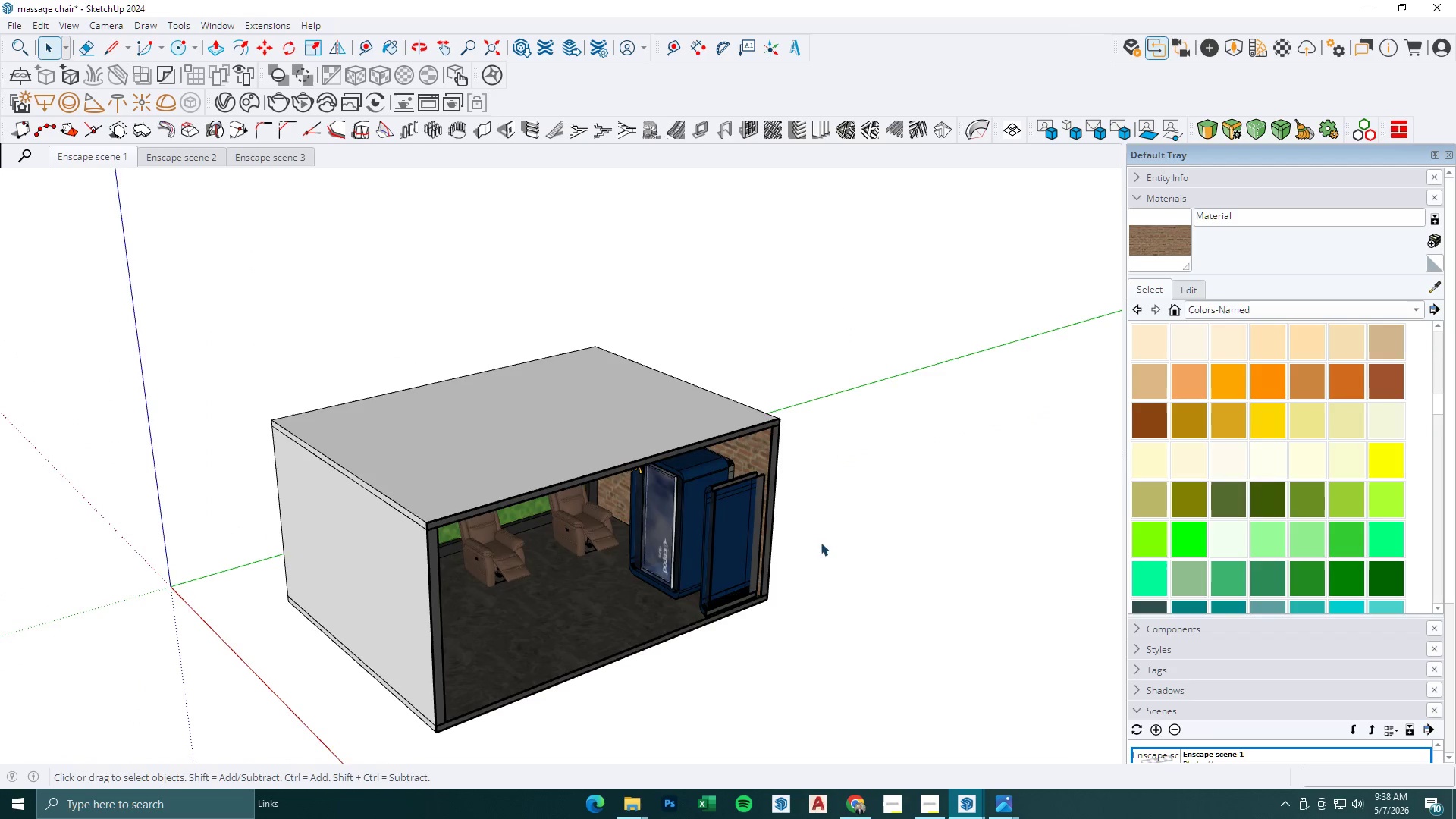 
scroll: coordinate [789, 521], scroll_direction: down, amount: 6.0
 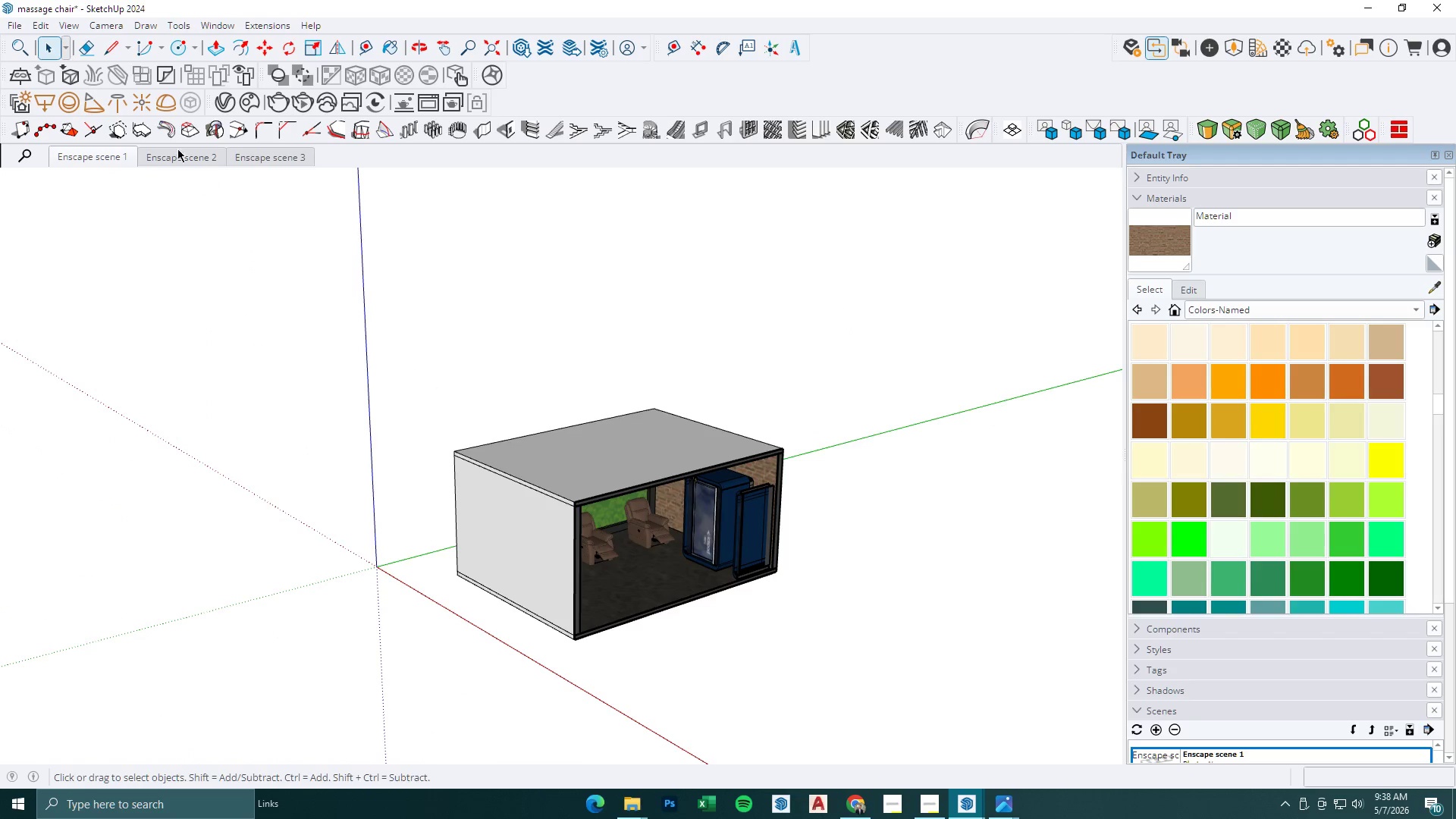 
left_click([74, 27])
 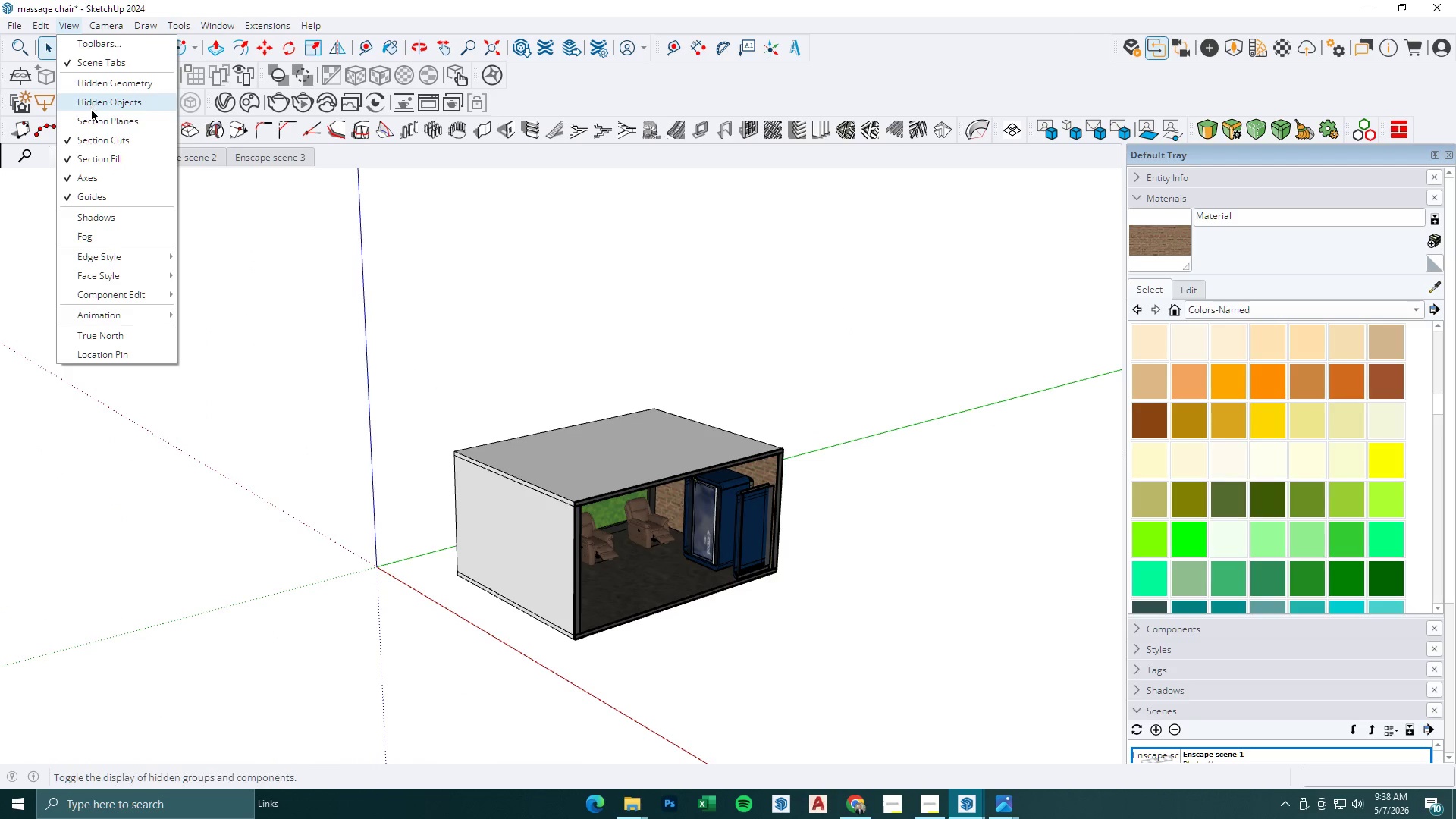 
left_click([93, 114])
 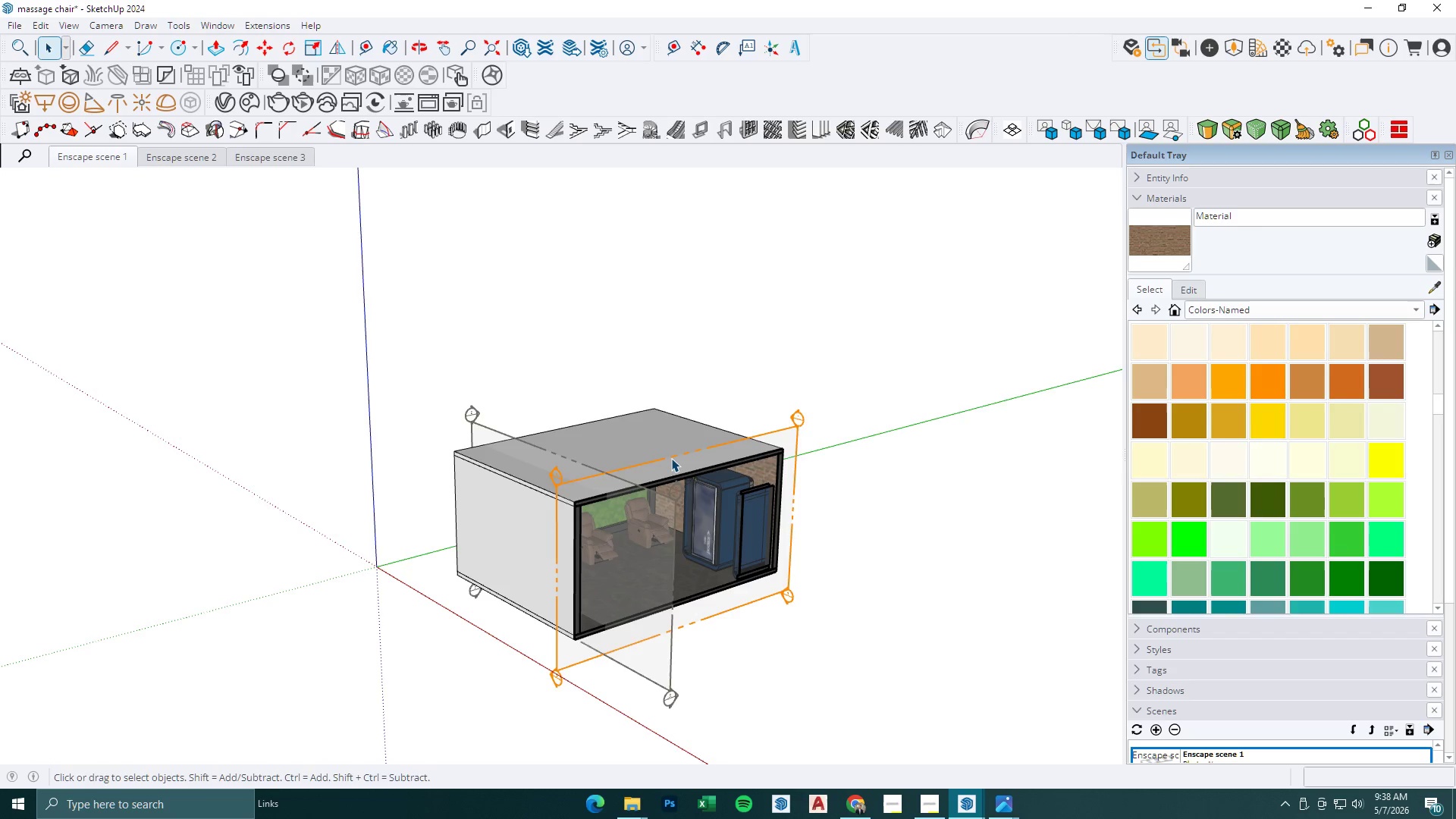 
right_click([671, 457])
 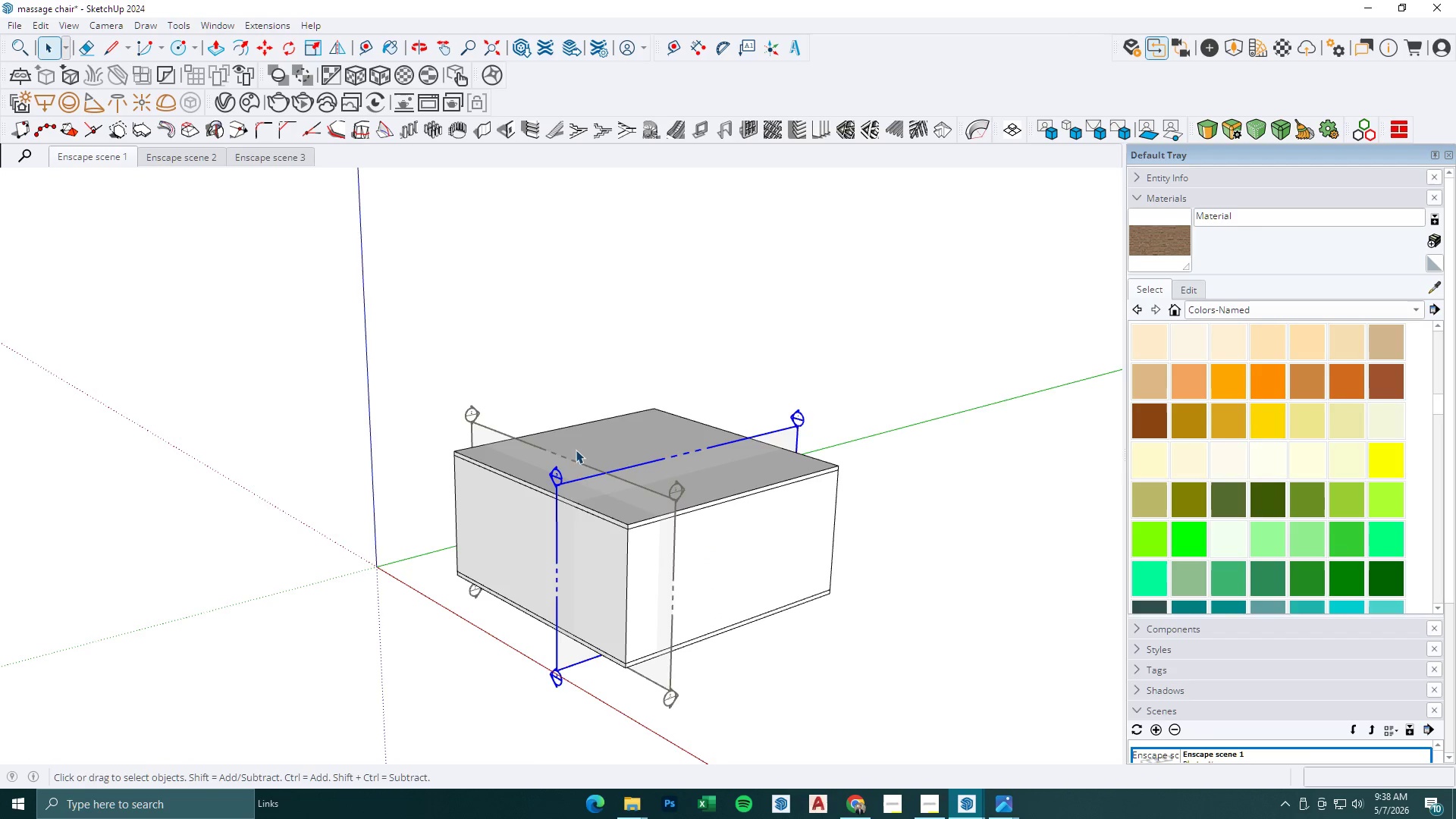 
left_click([501, 433])
 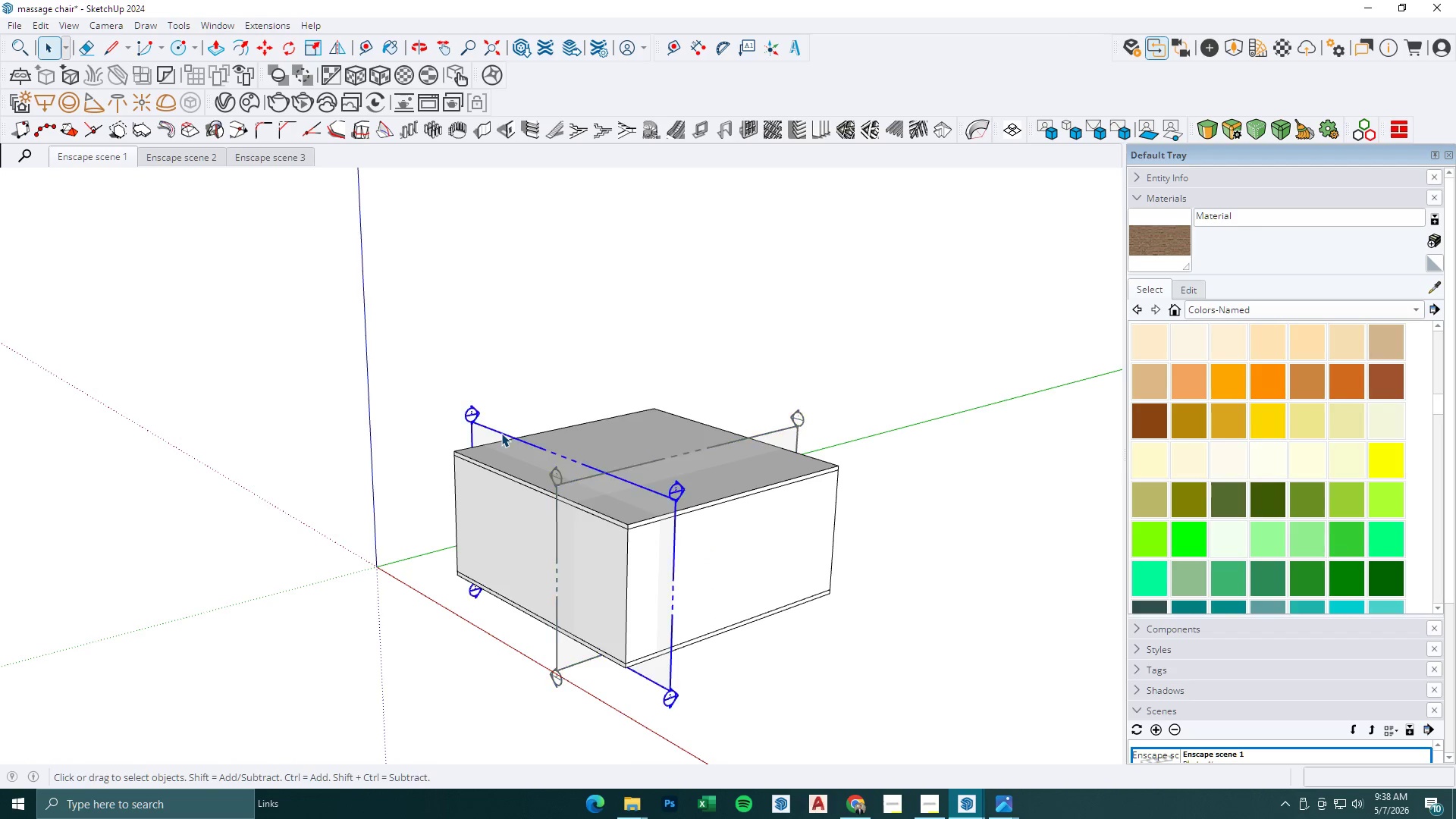 
right_click([501, 433])
 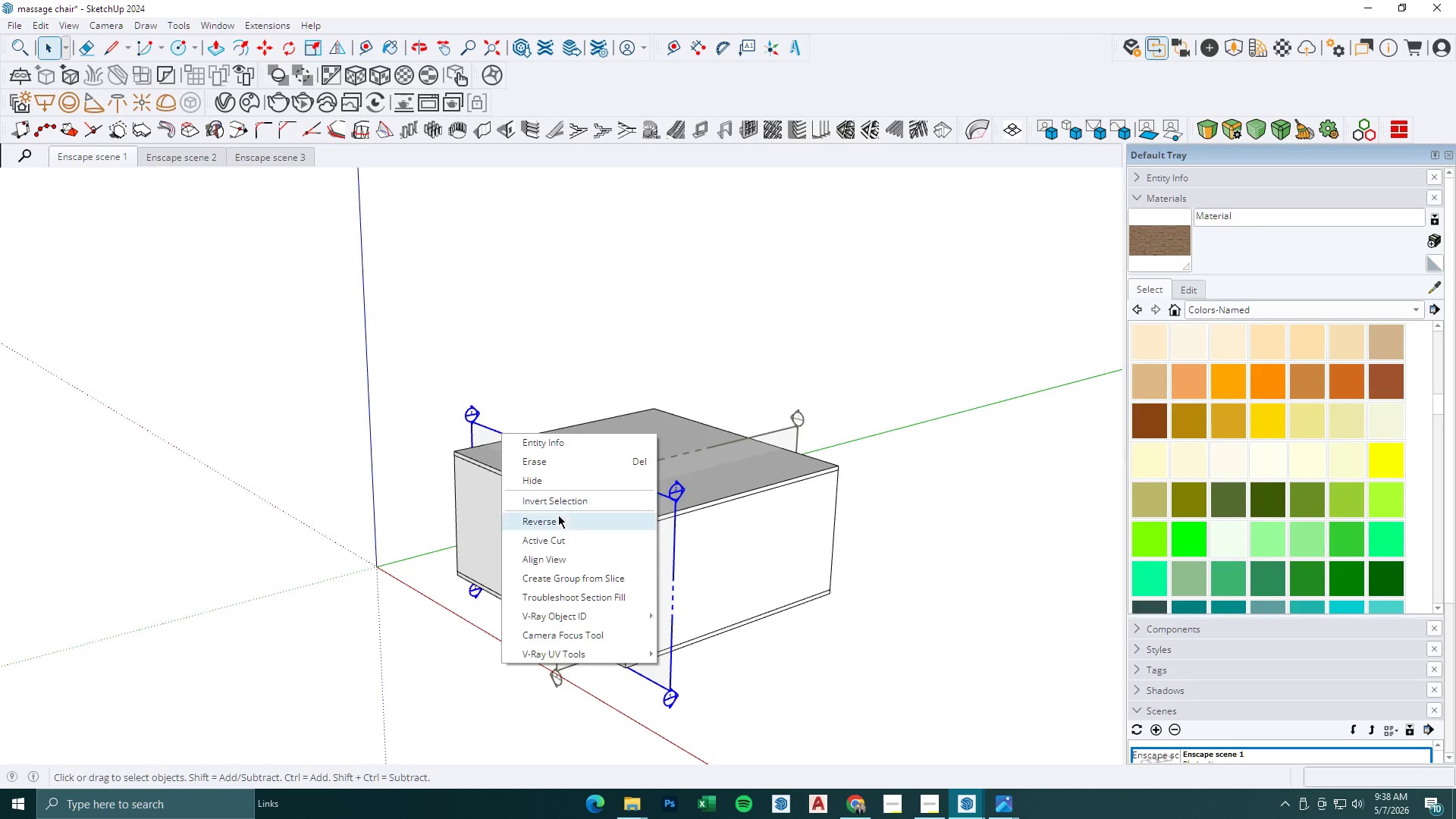 
left_click([560, 531])
 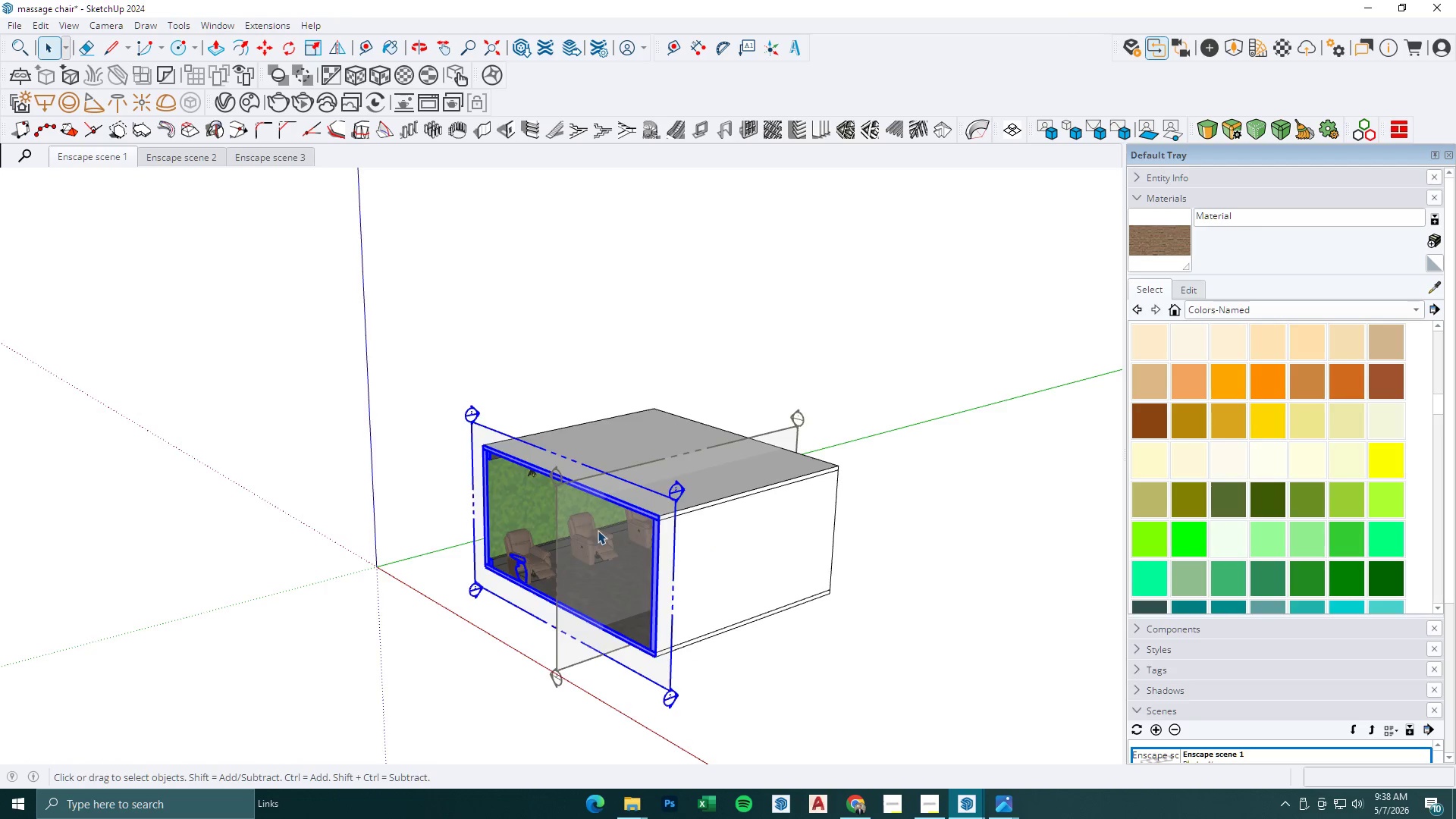 
key(Space)
 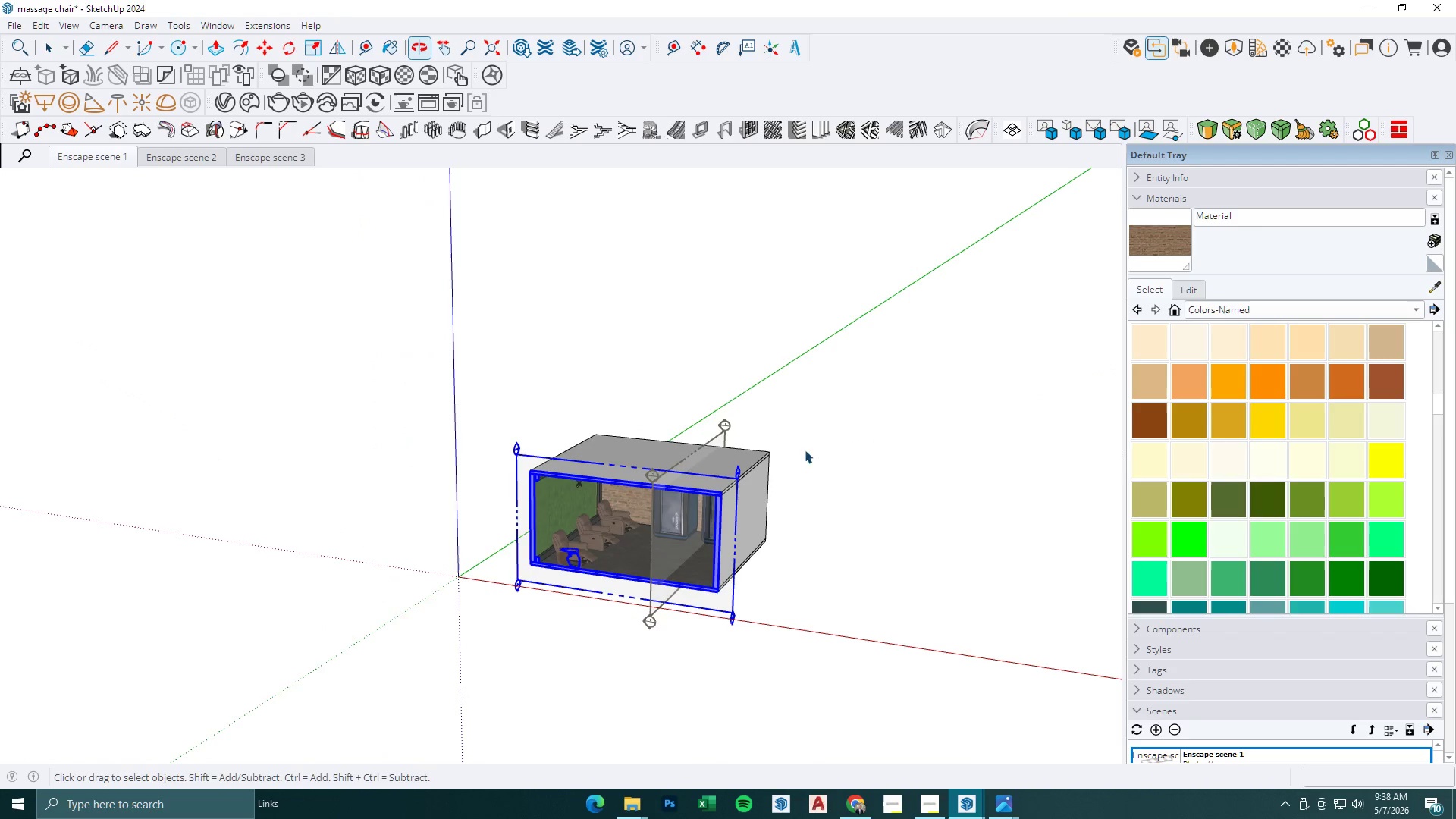 
scroll: coordinate [598, 530], scroll_direction: down, amount: 3.0
 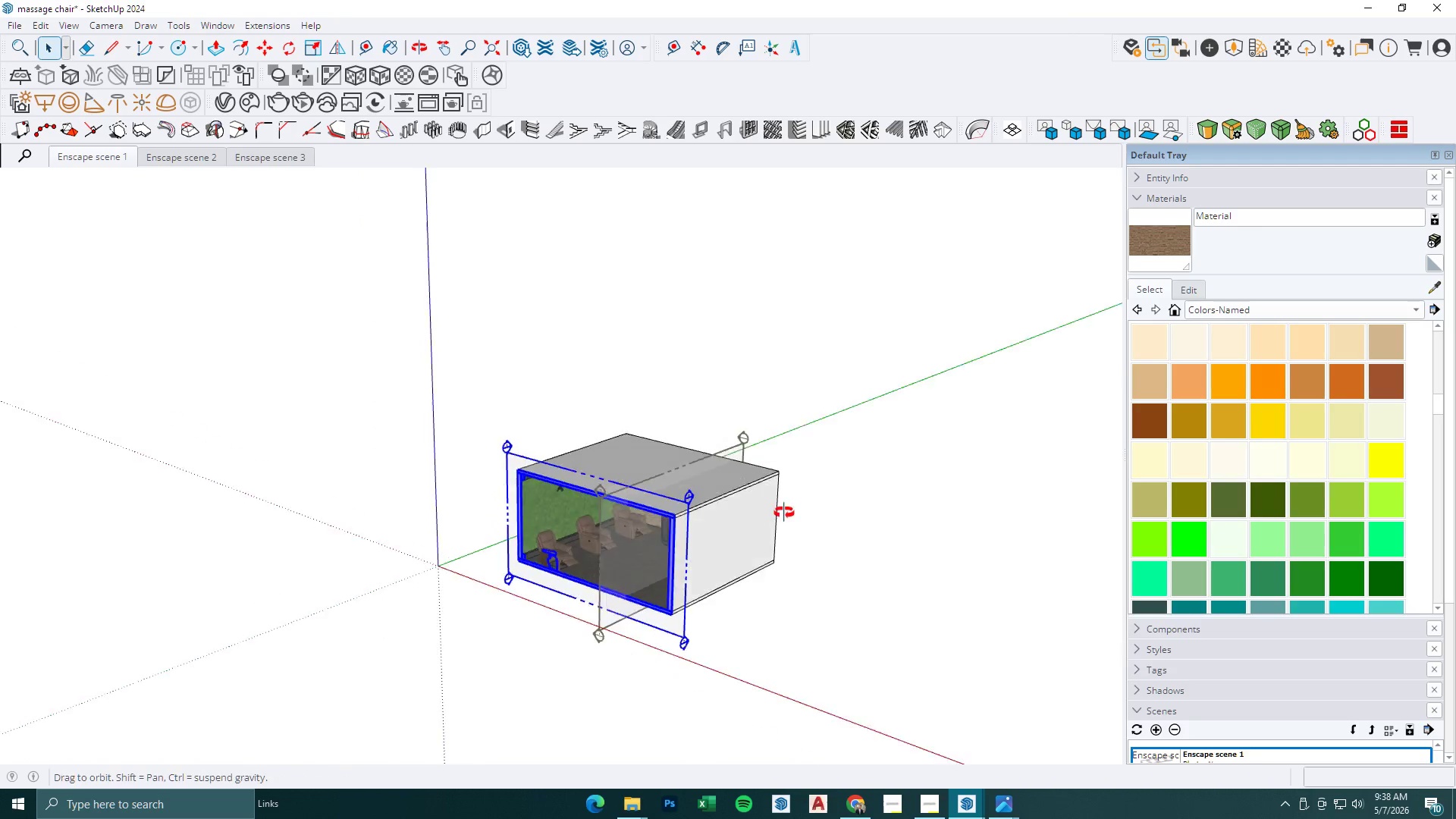 
key(Escape)
 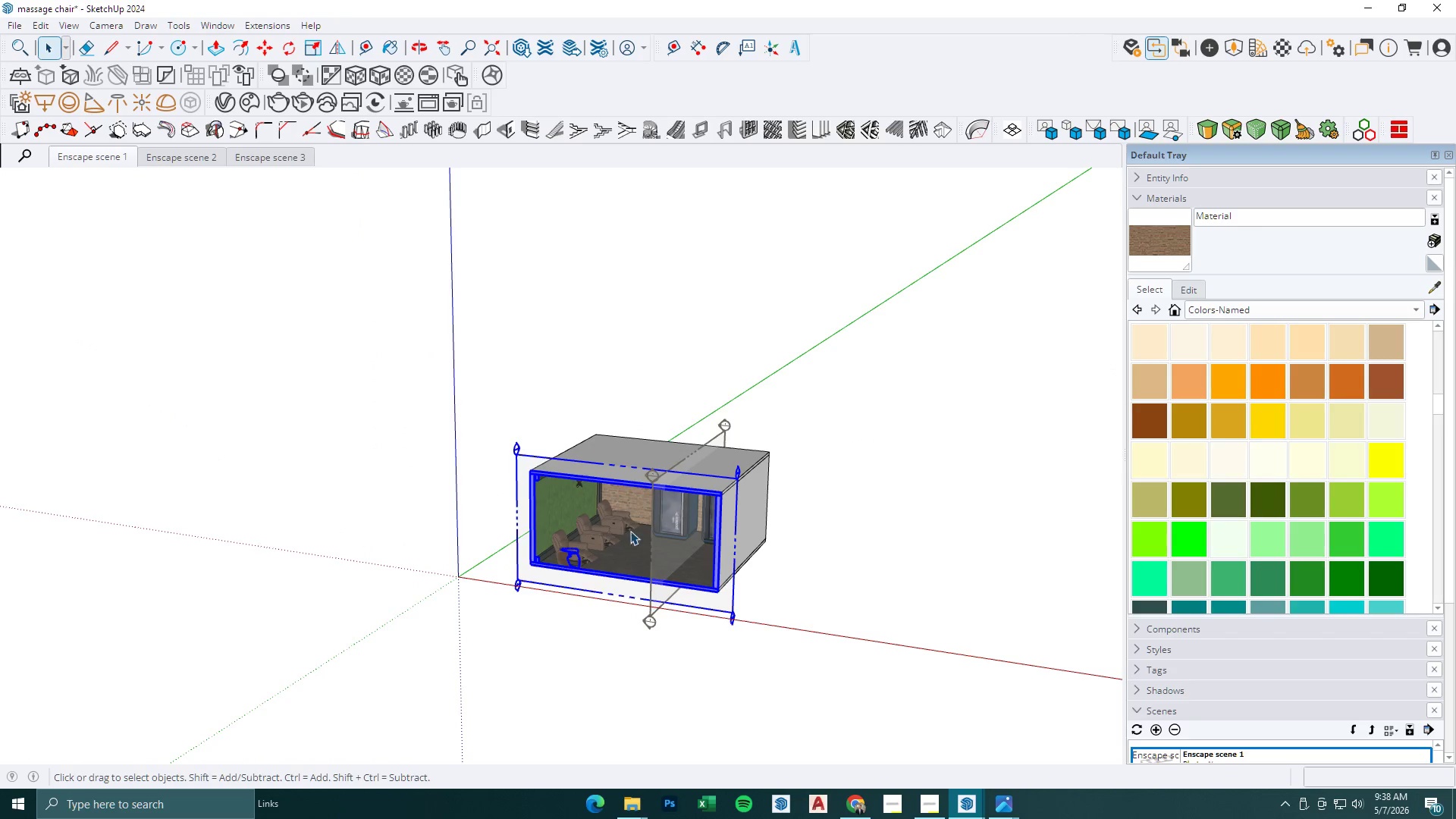 
left_click([832, 388])
 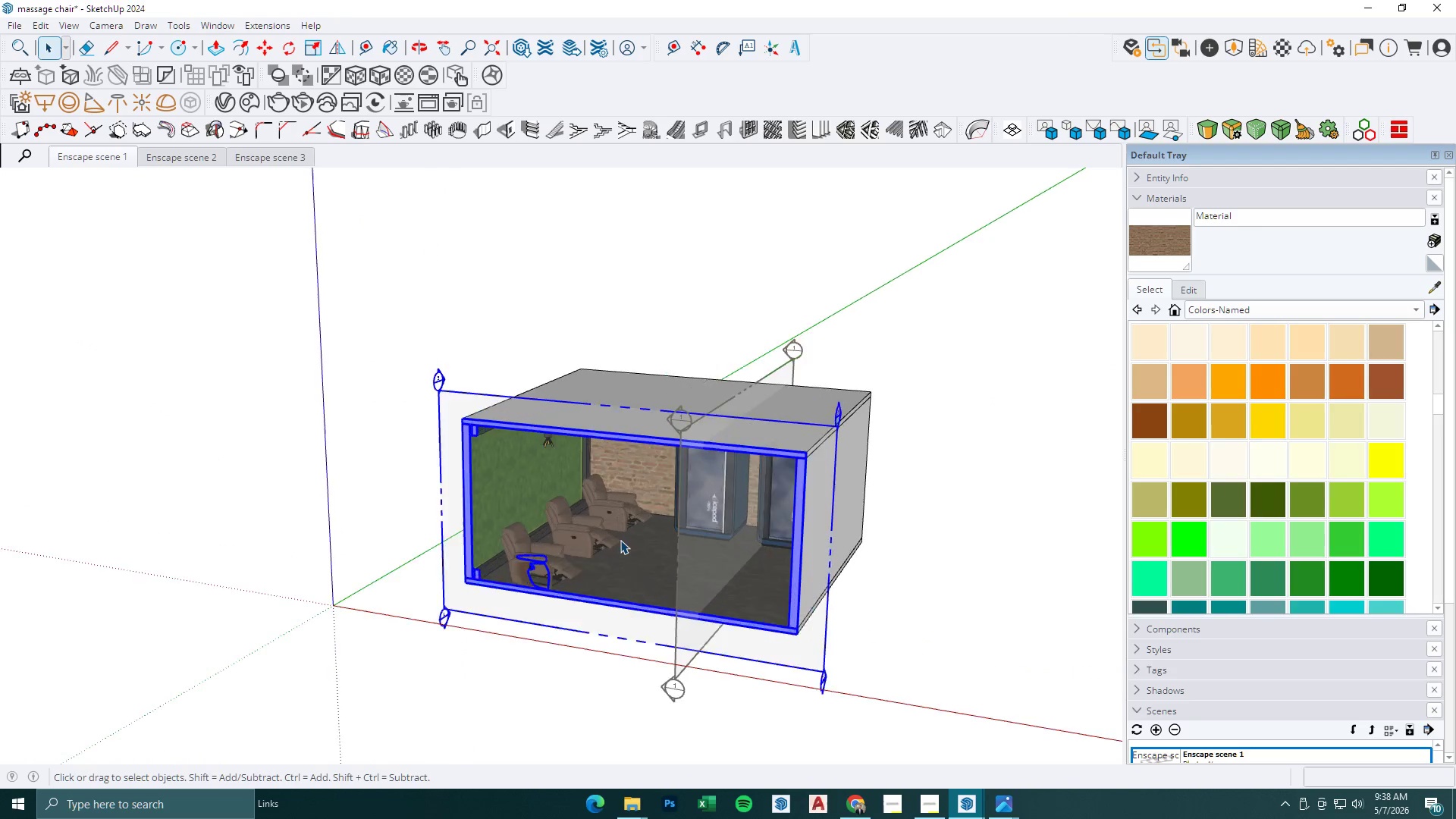 
scroll: coordinate [620, 540], scroll_direction: up, amount: 5.0
 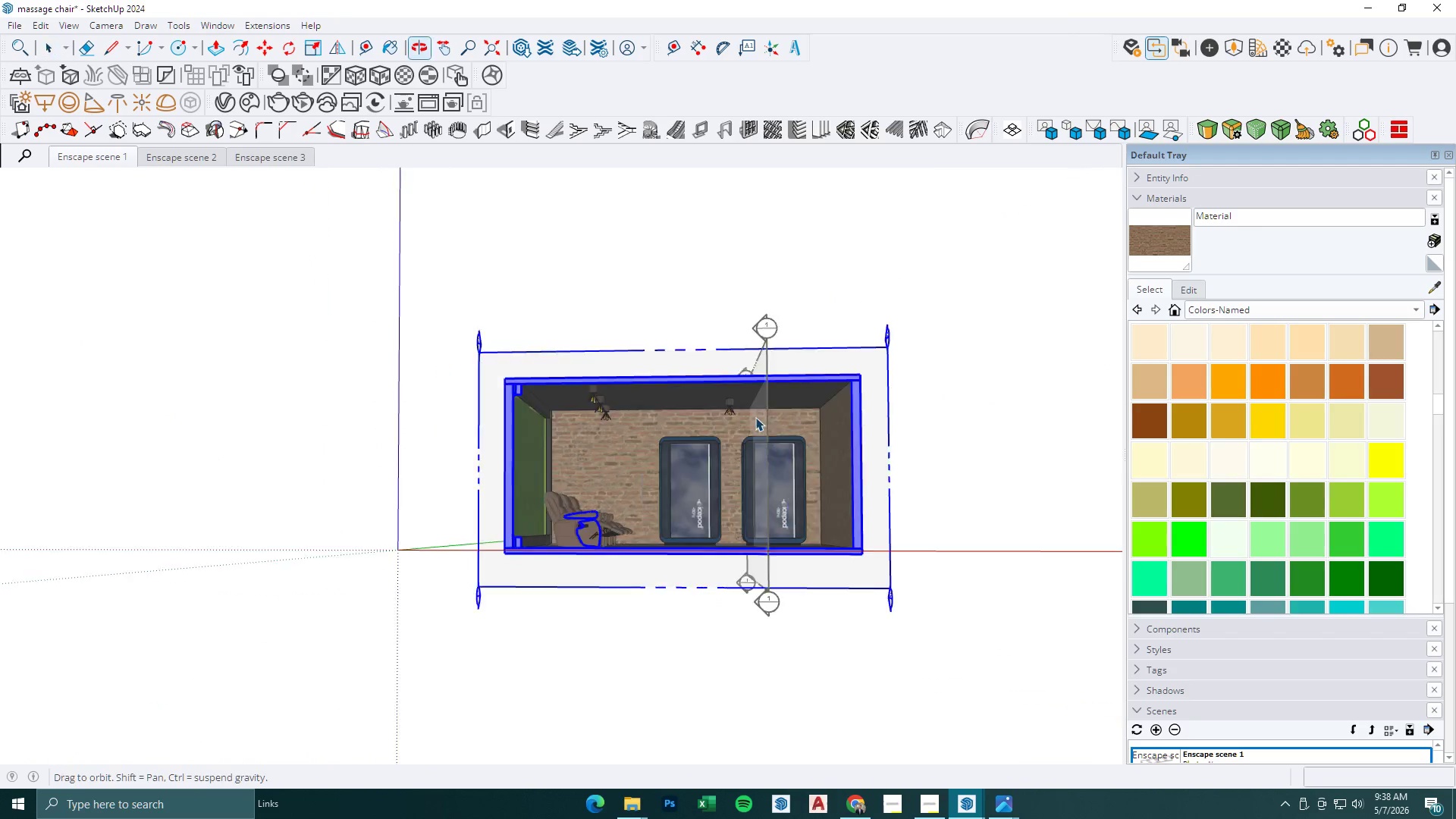 
key(Space)
 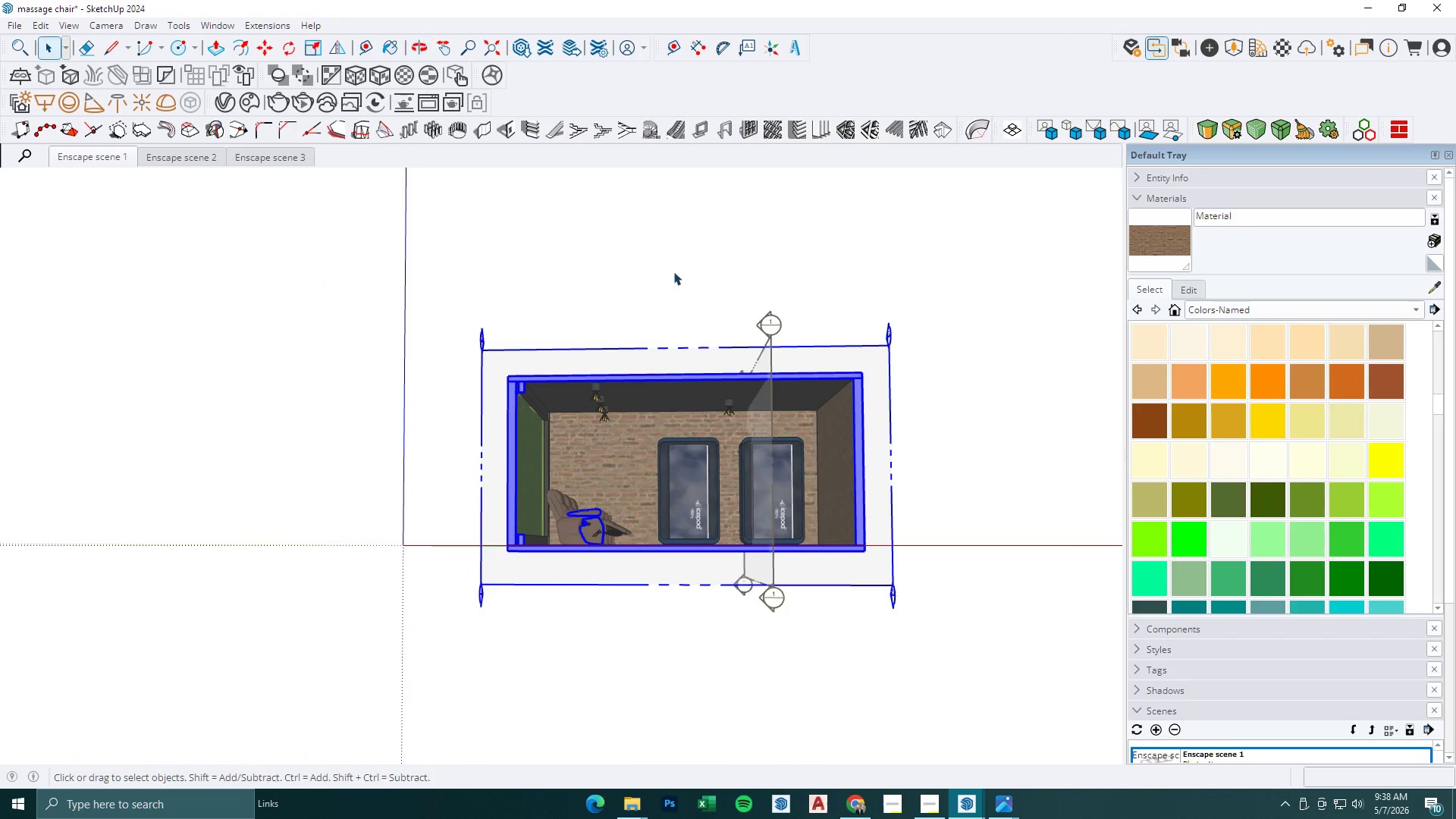 
key(Escape)
 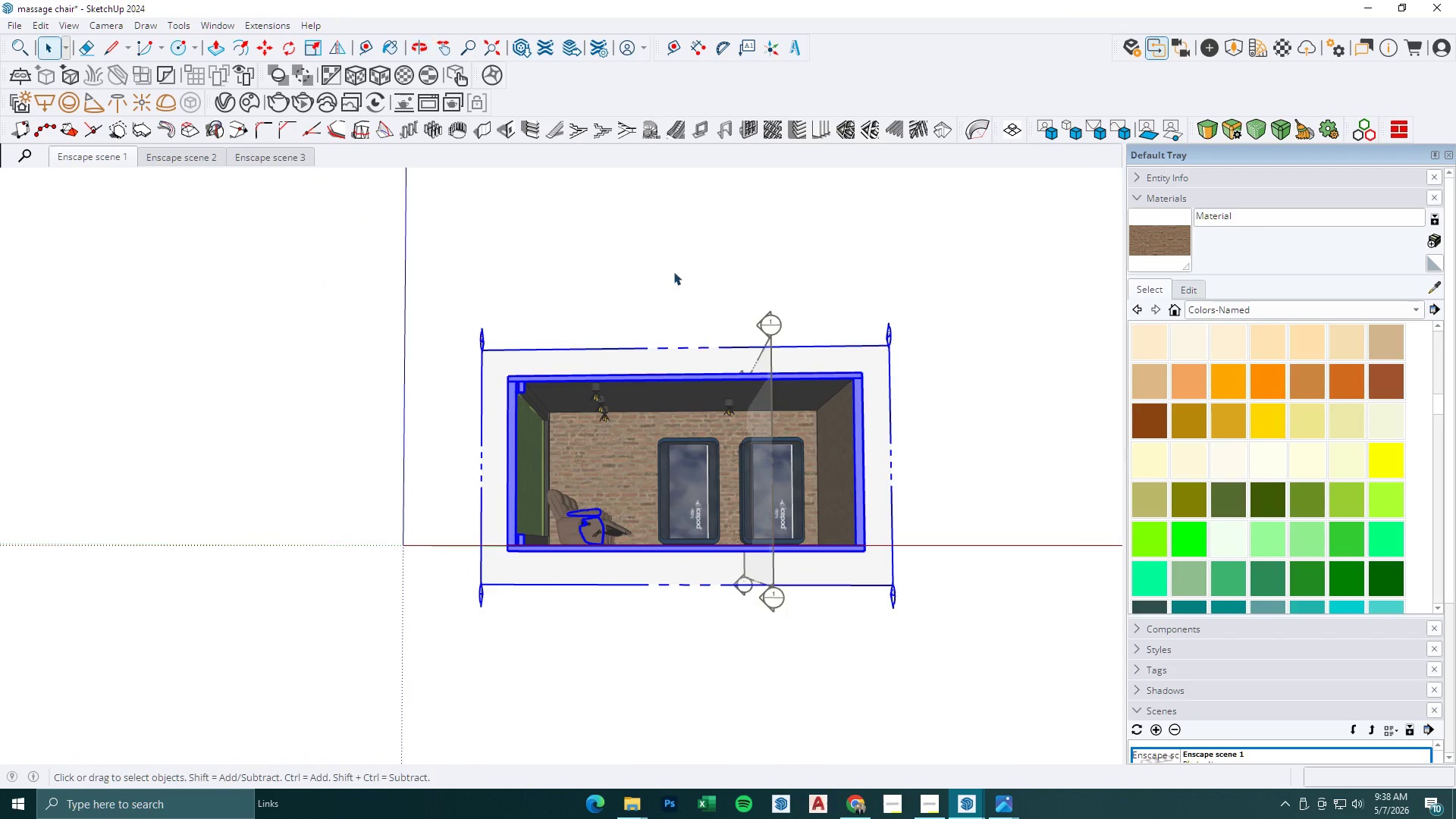 
left_click([673, 271])
 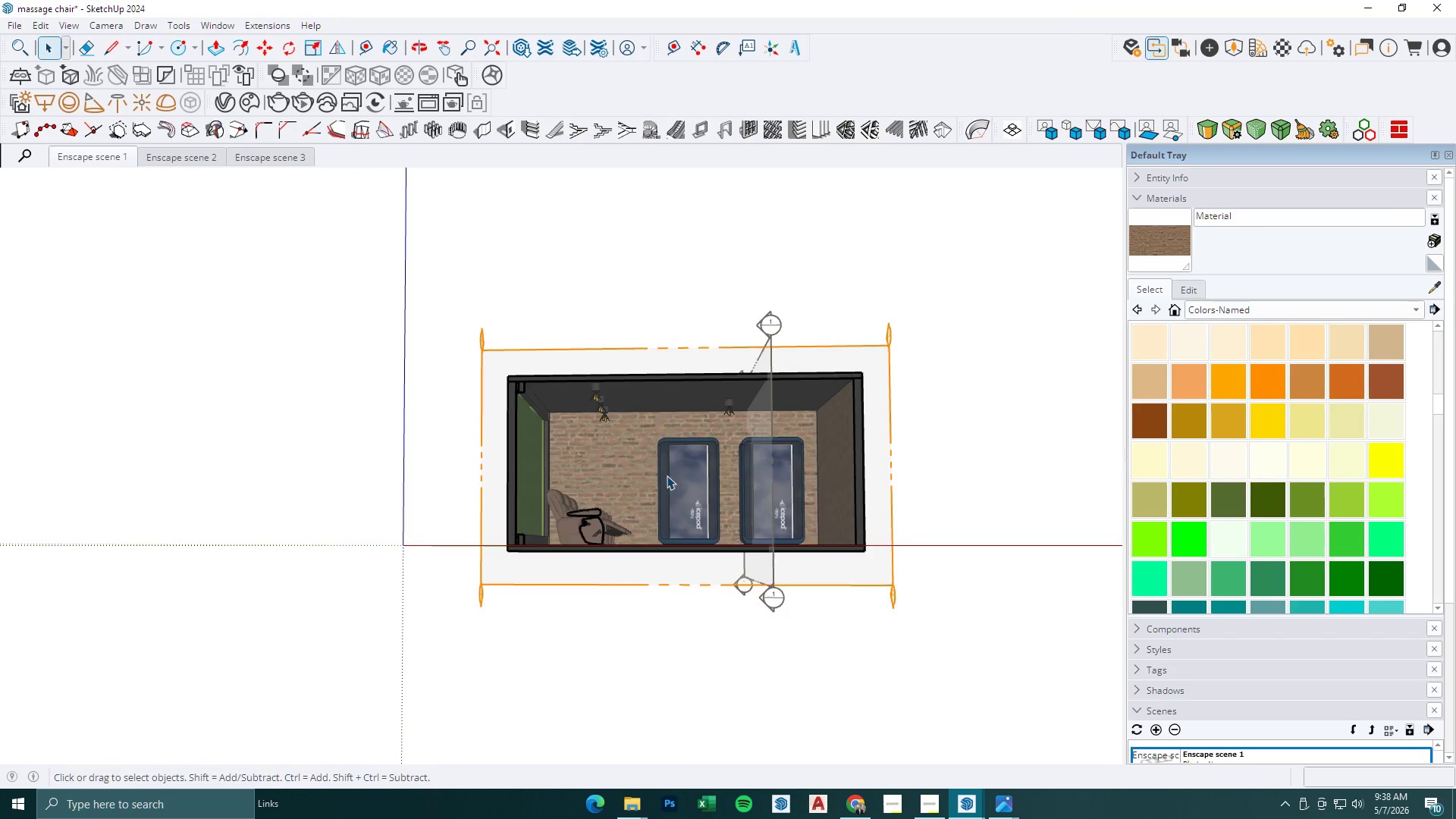 
scroll: coordinate [635, 531], scroll_direction: up, amount: 12.0
 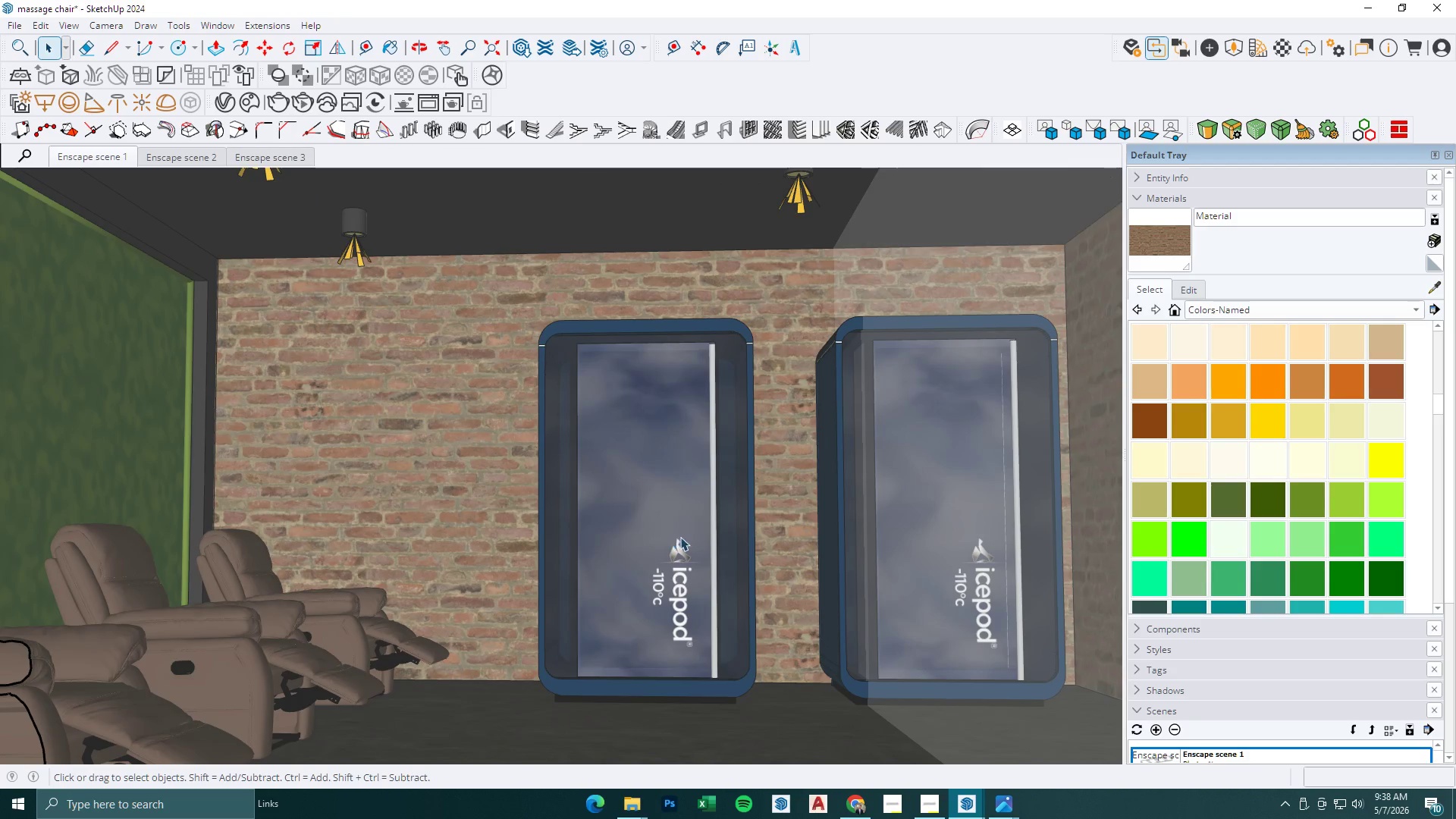 
scroll: coordinate [746, 507], scroll_direction: down, amount: 2.0
 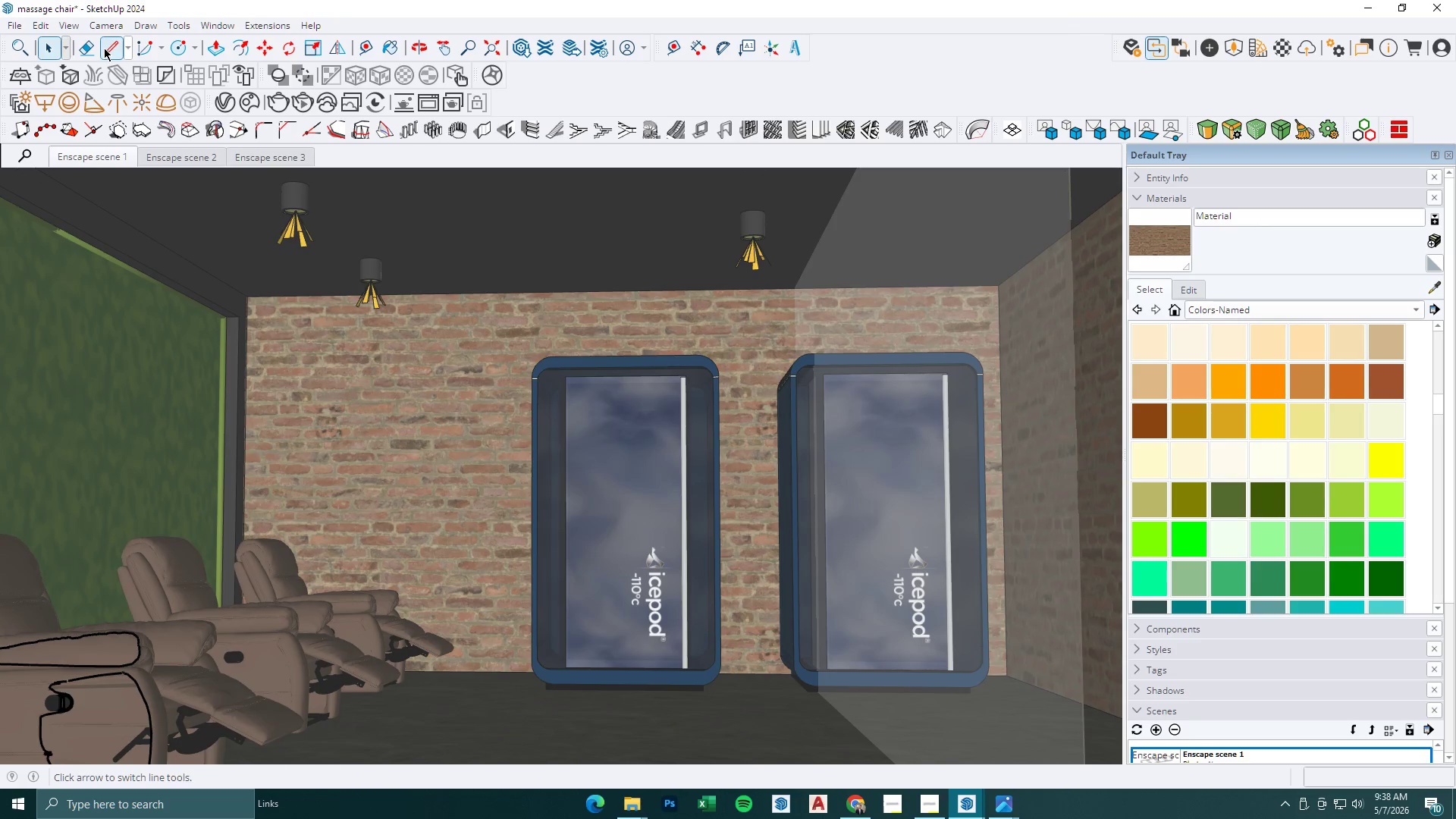 
right_click([271, 152])
 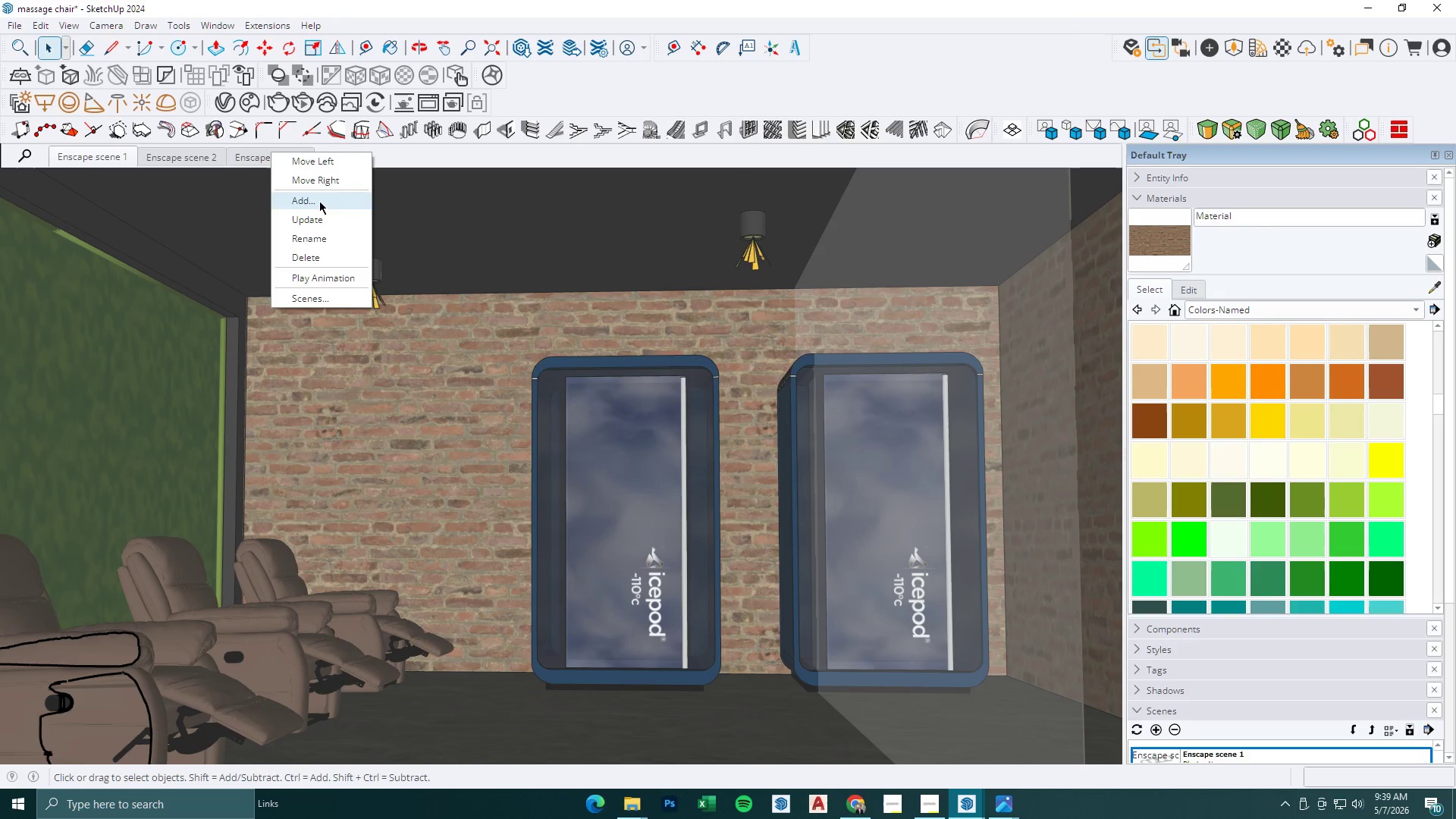 
left_click([318, 203])
 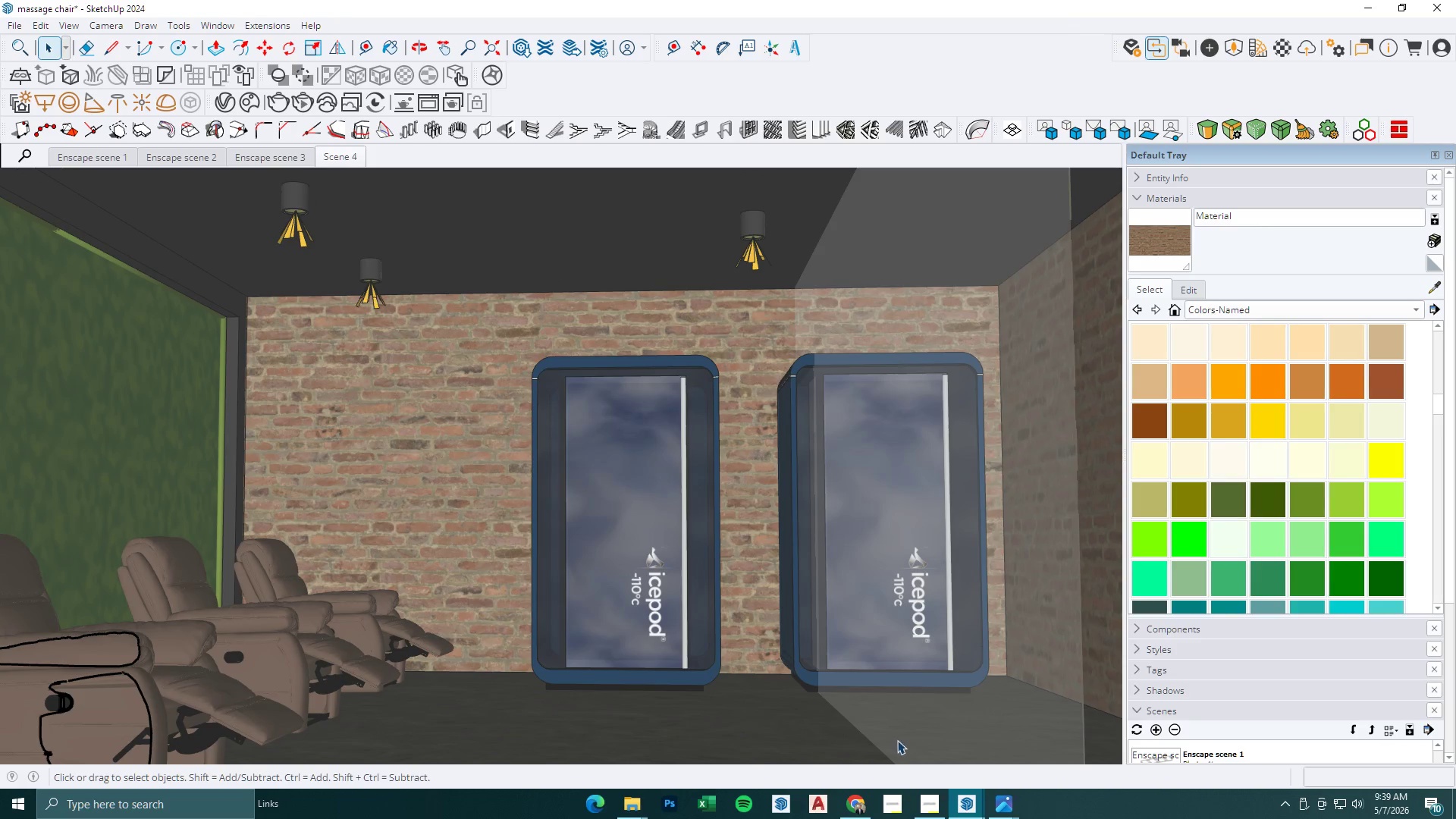 
left_click([67, 27])
 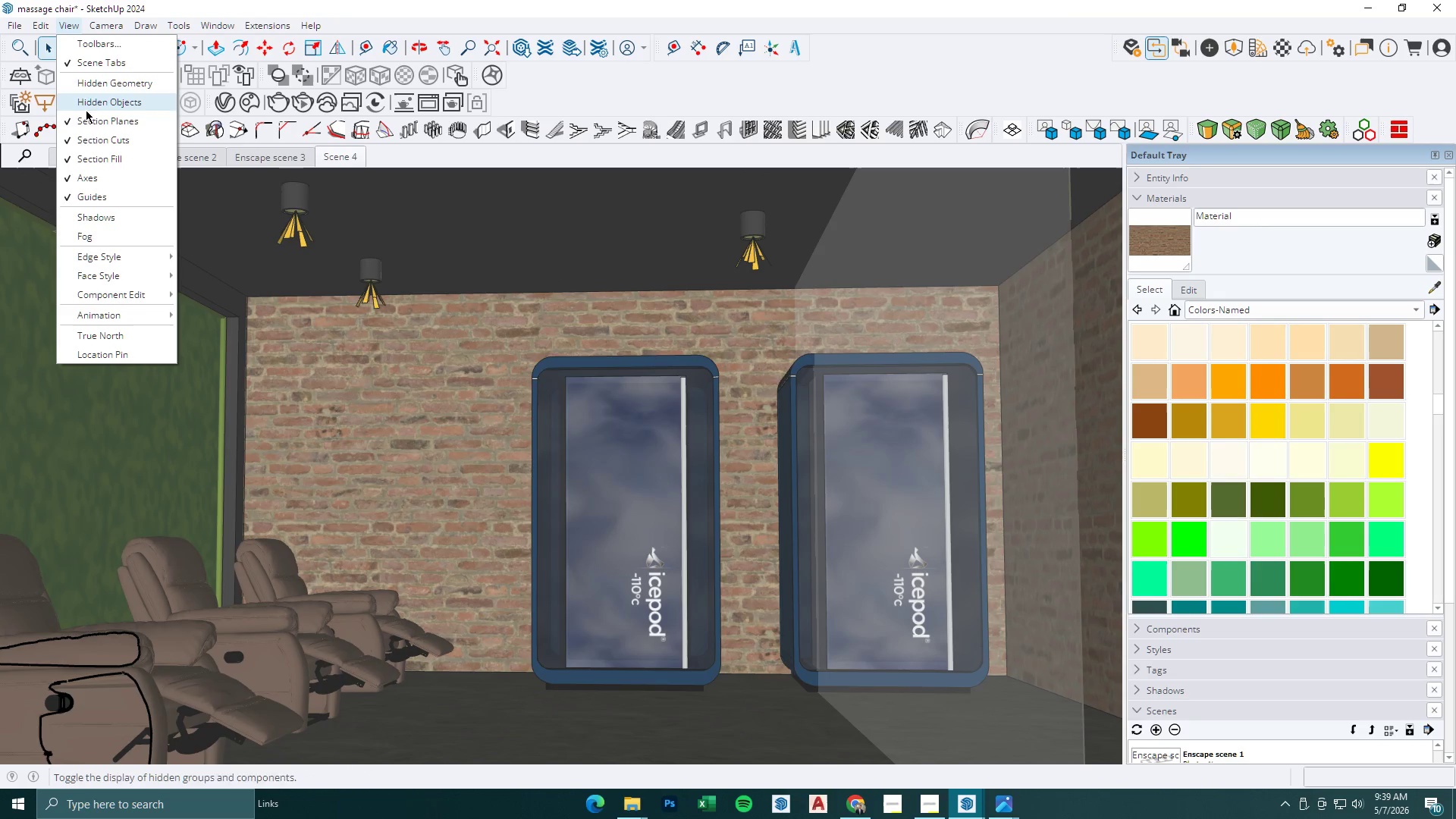 
left_click([89, 117])
 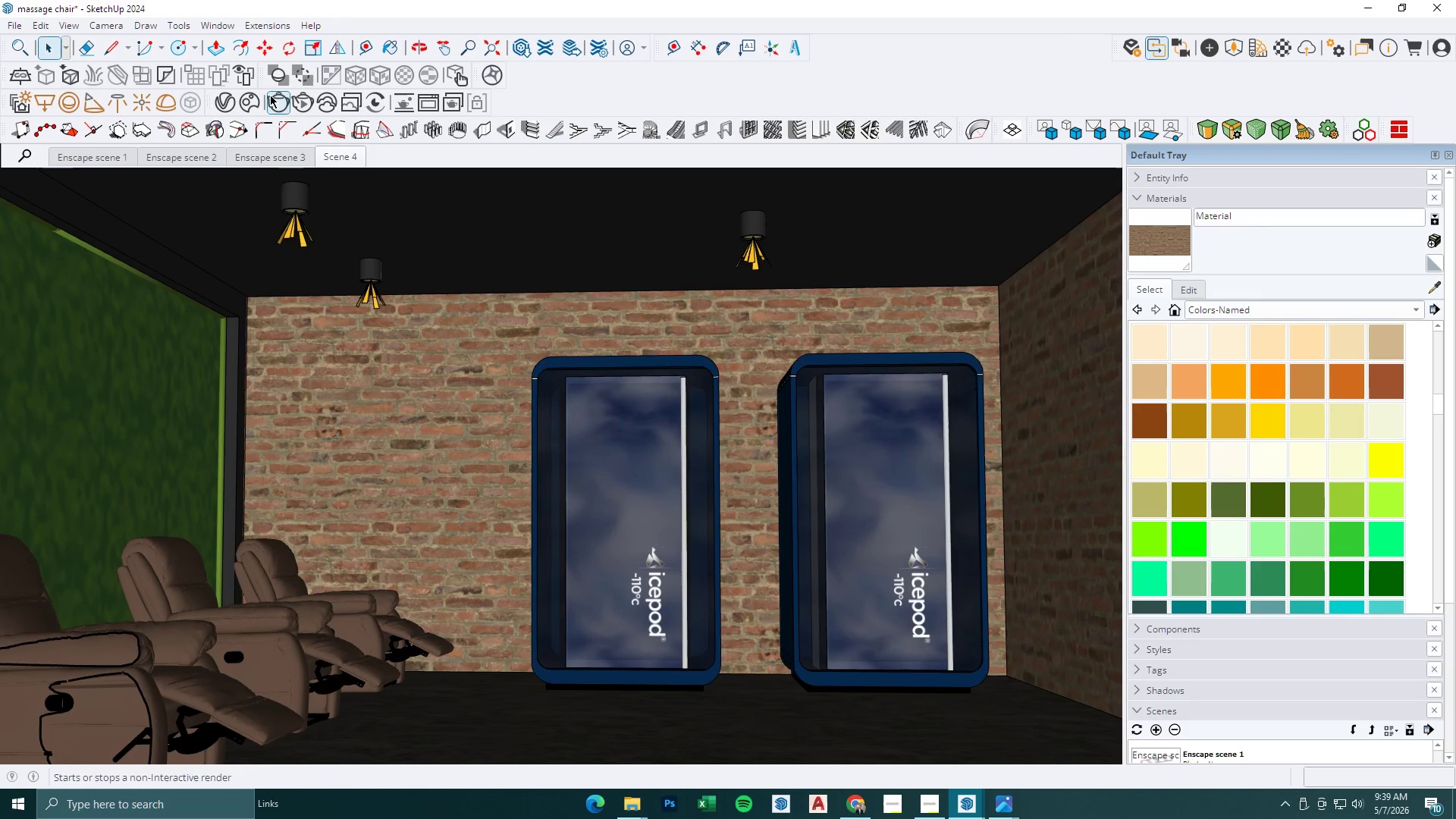 
right_click([350, 155])
 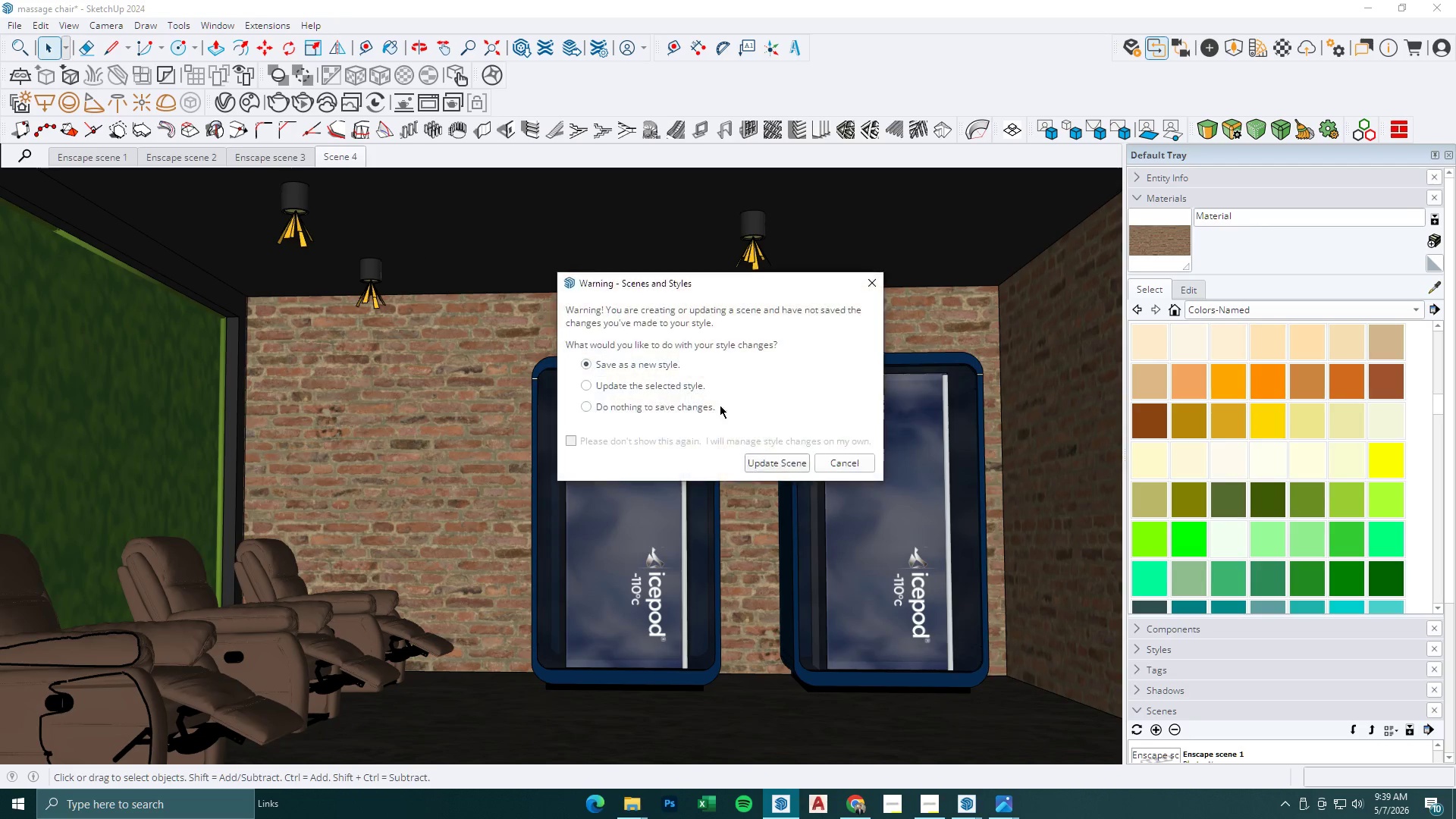 
left_click([783, 463])
 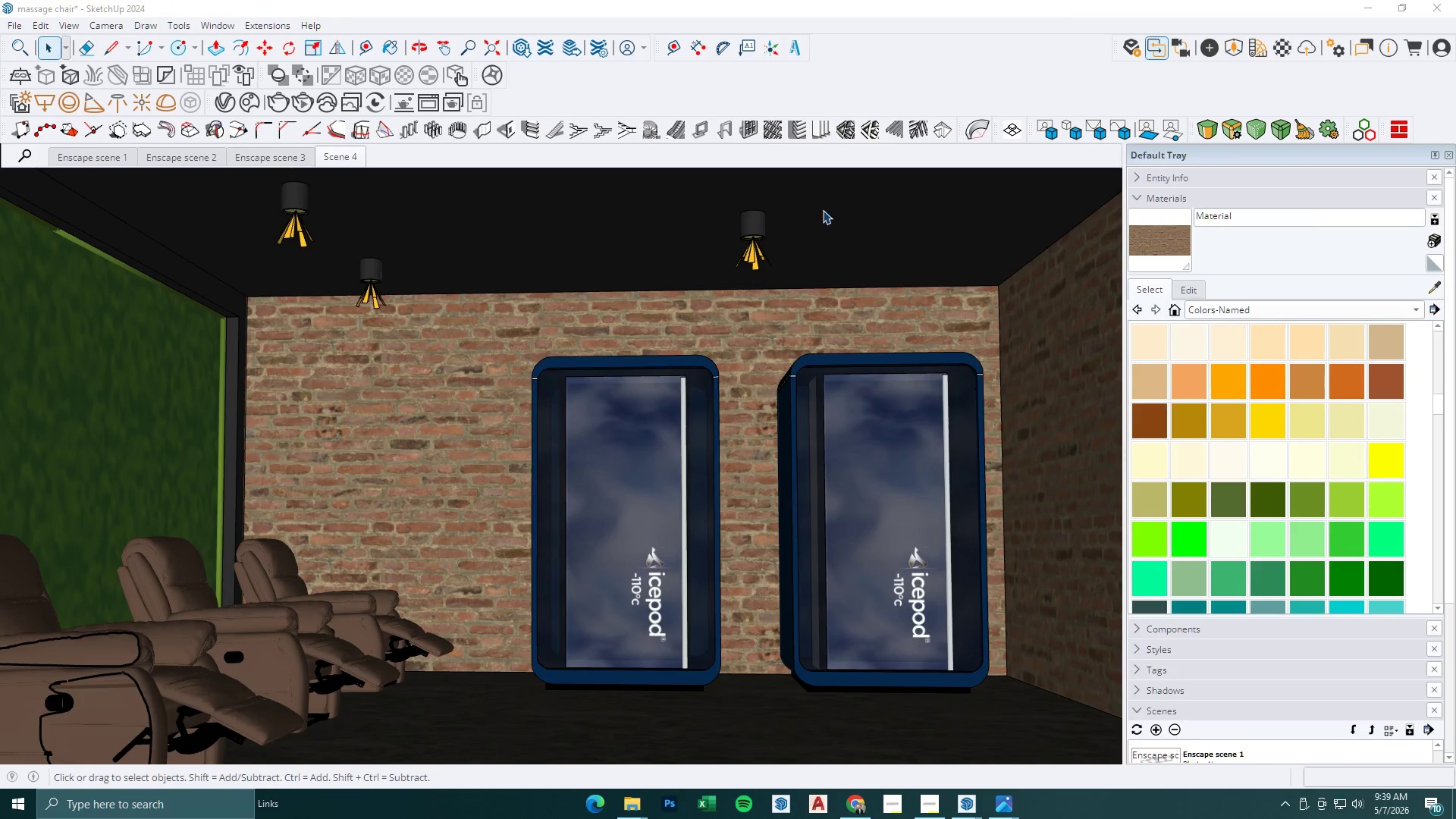 
left_click([1134, 49])
 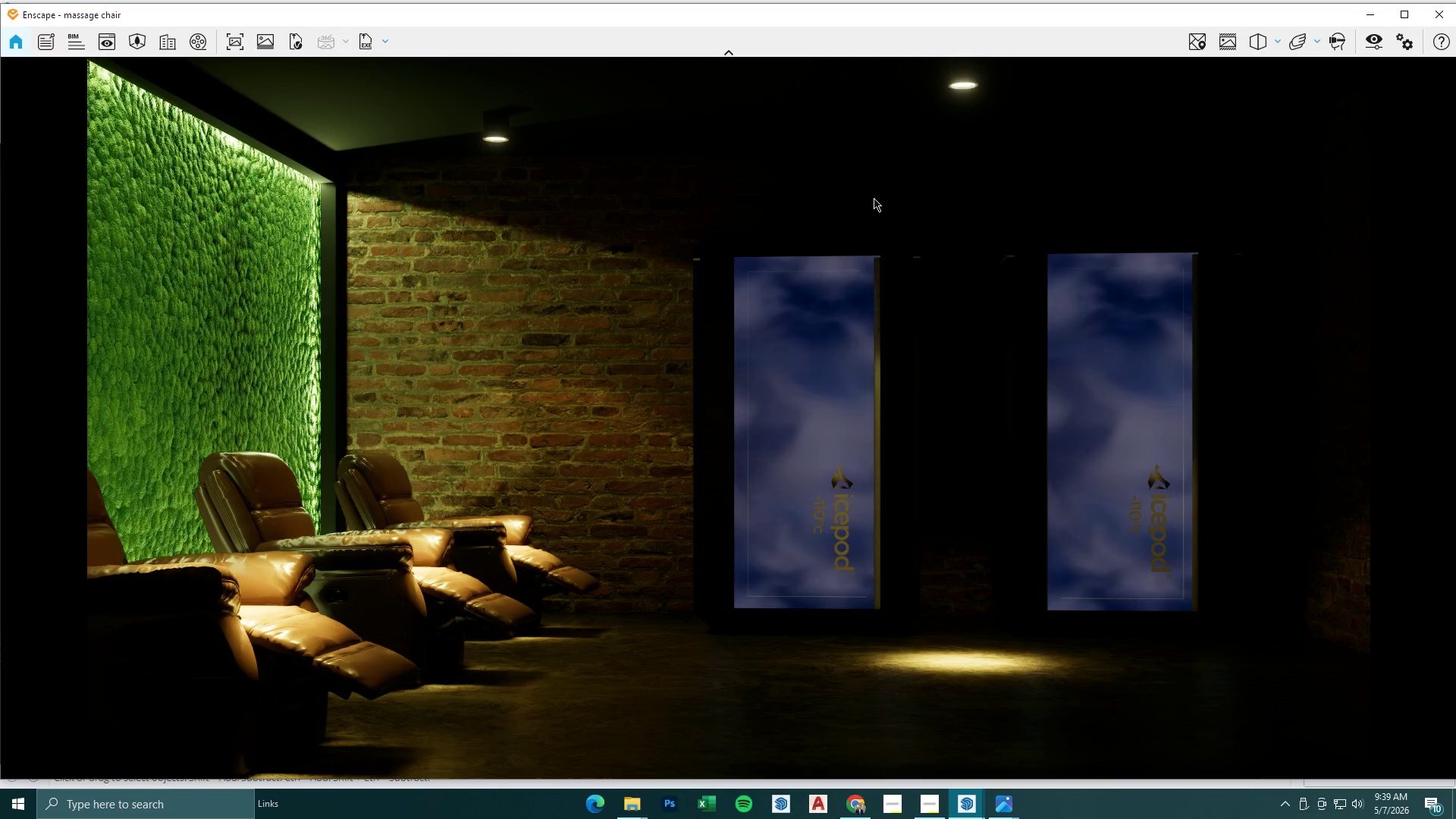 
wait(24.8)
 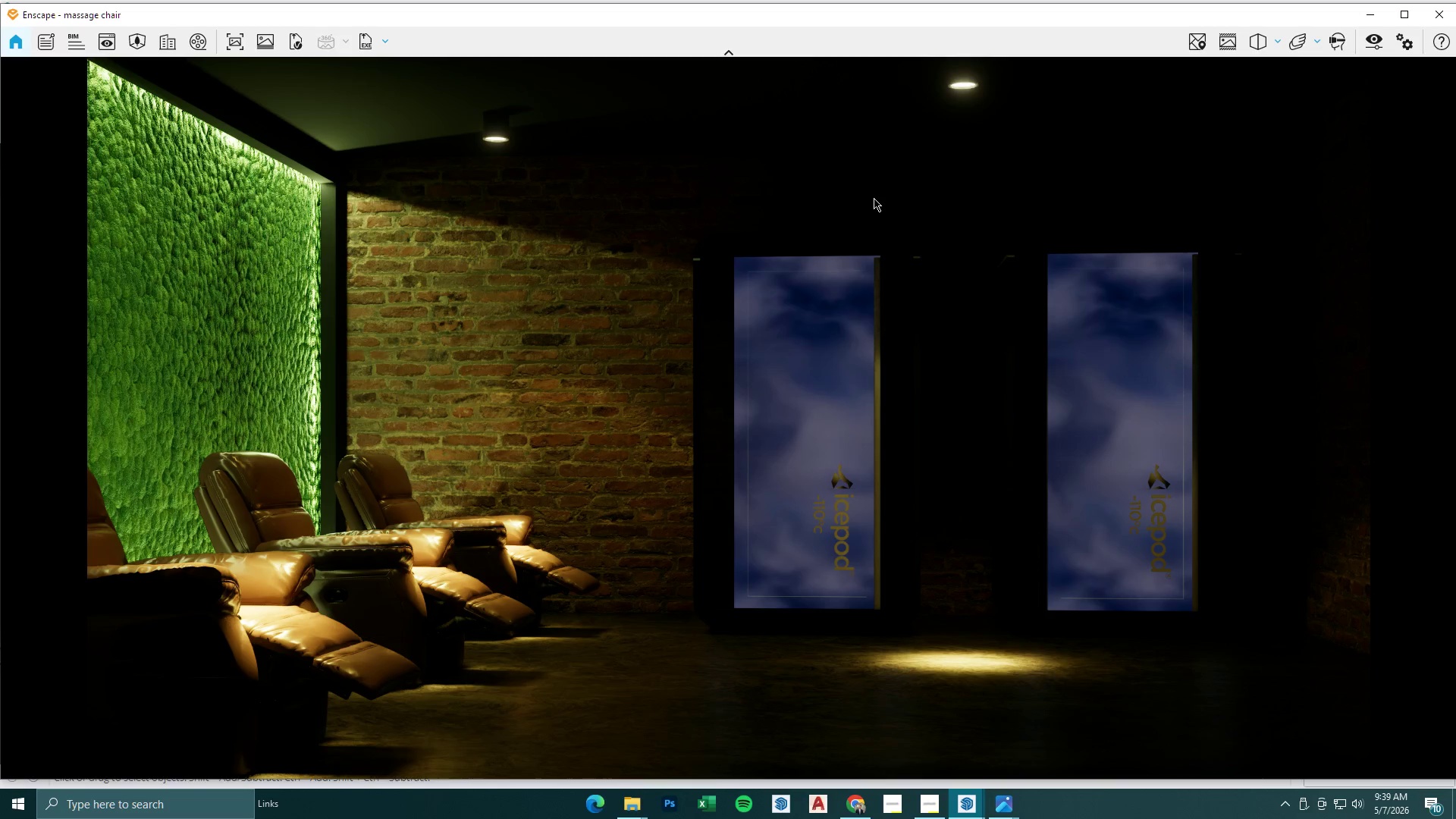 
hold_key(key=S, duration=0.59)
 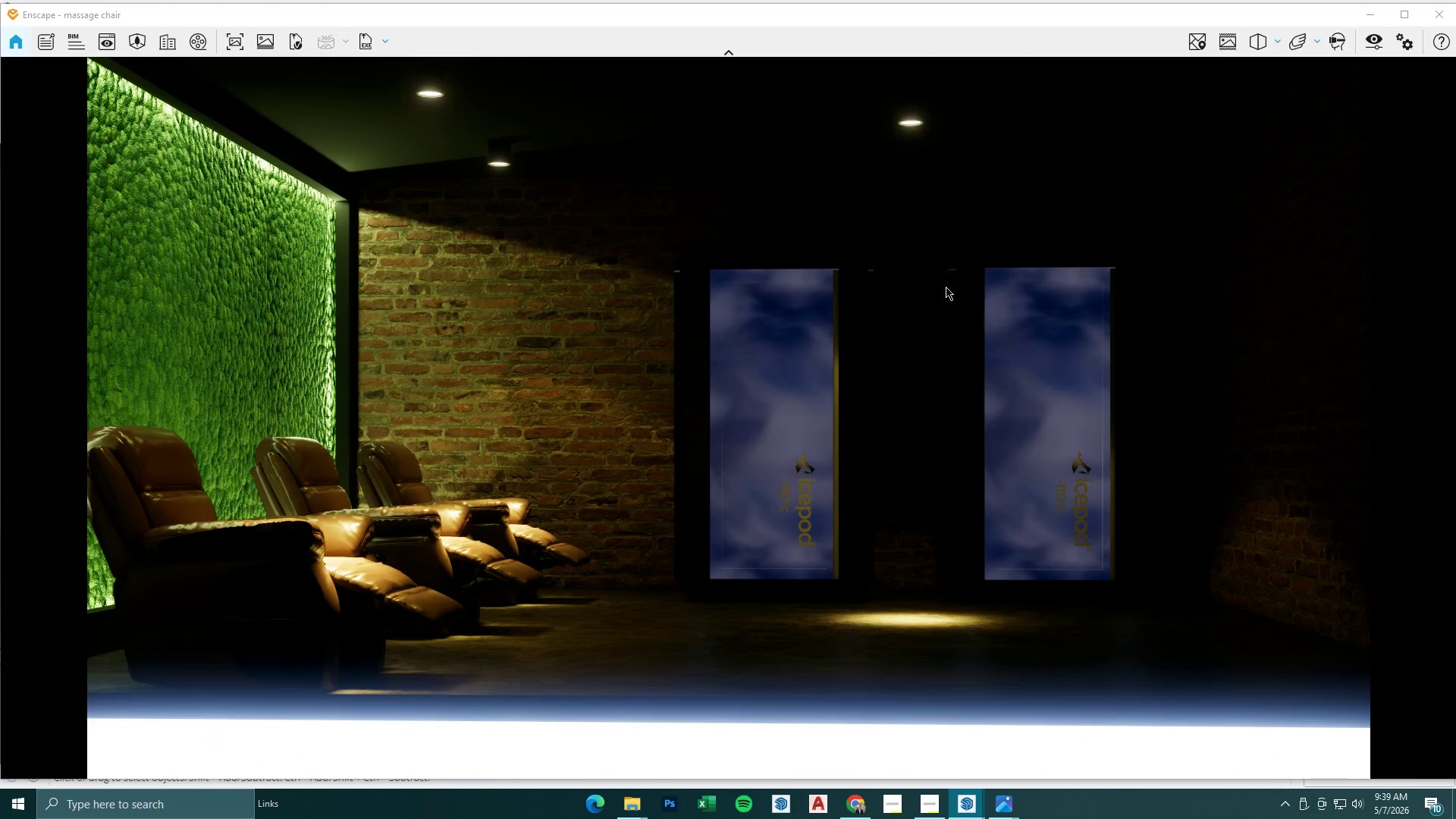 
hold_key(key=W, duration=0.8)
 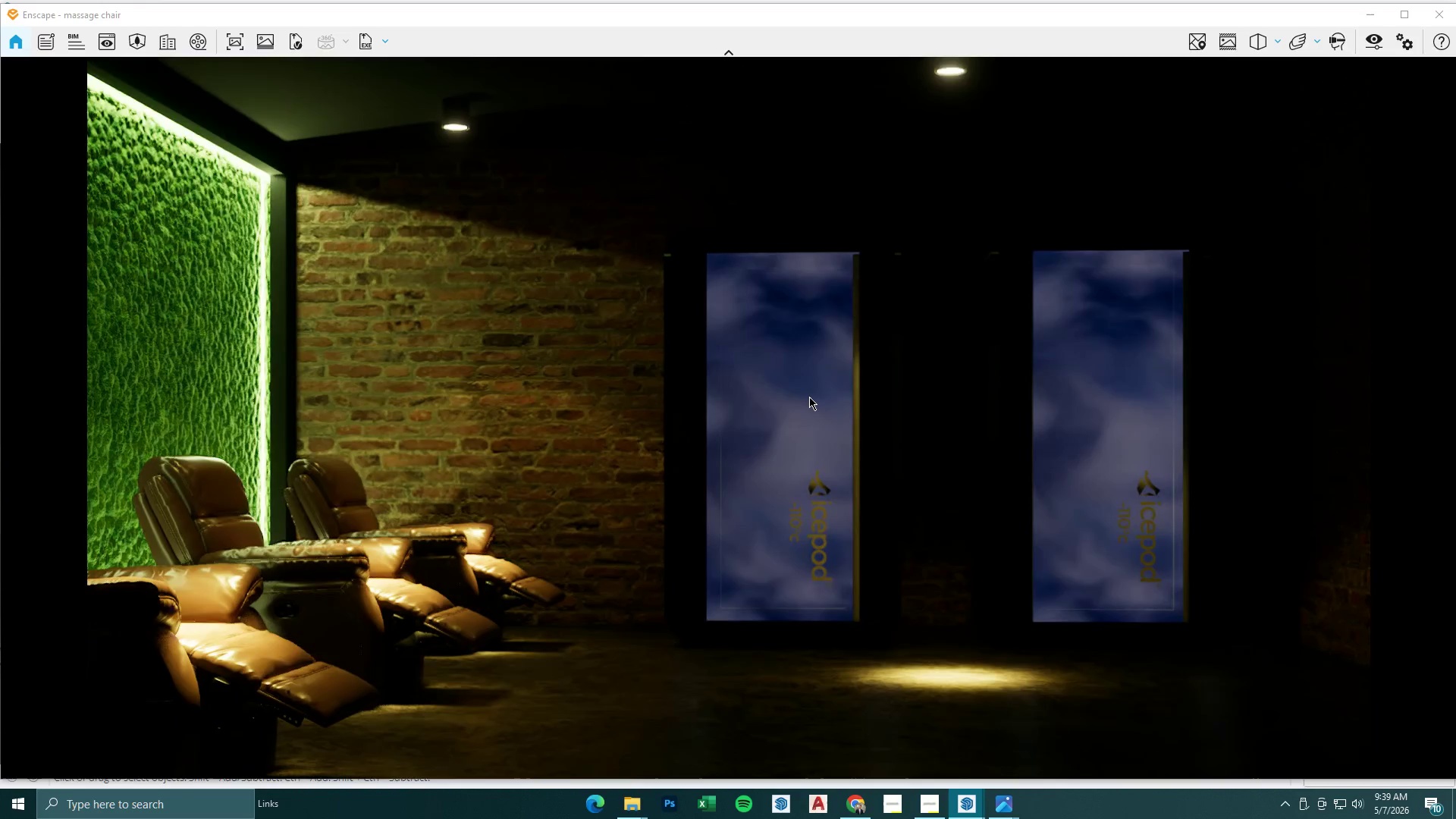 
key(S)
 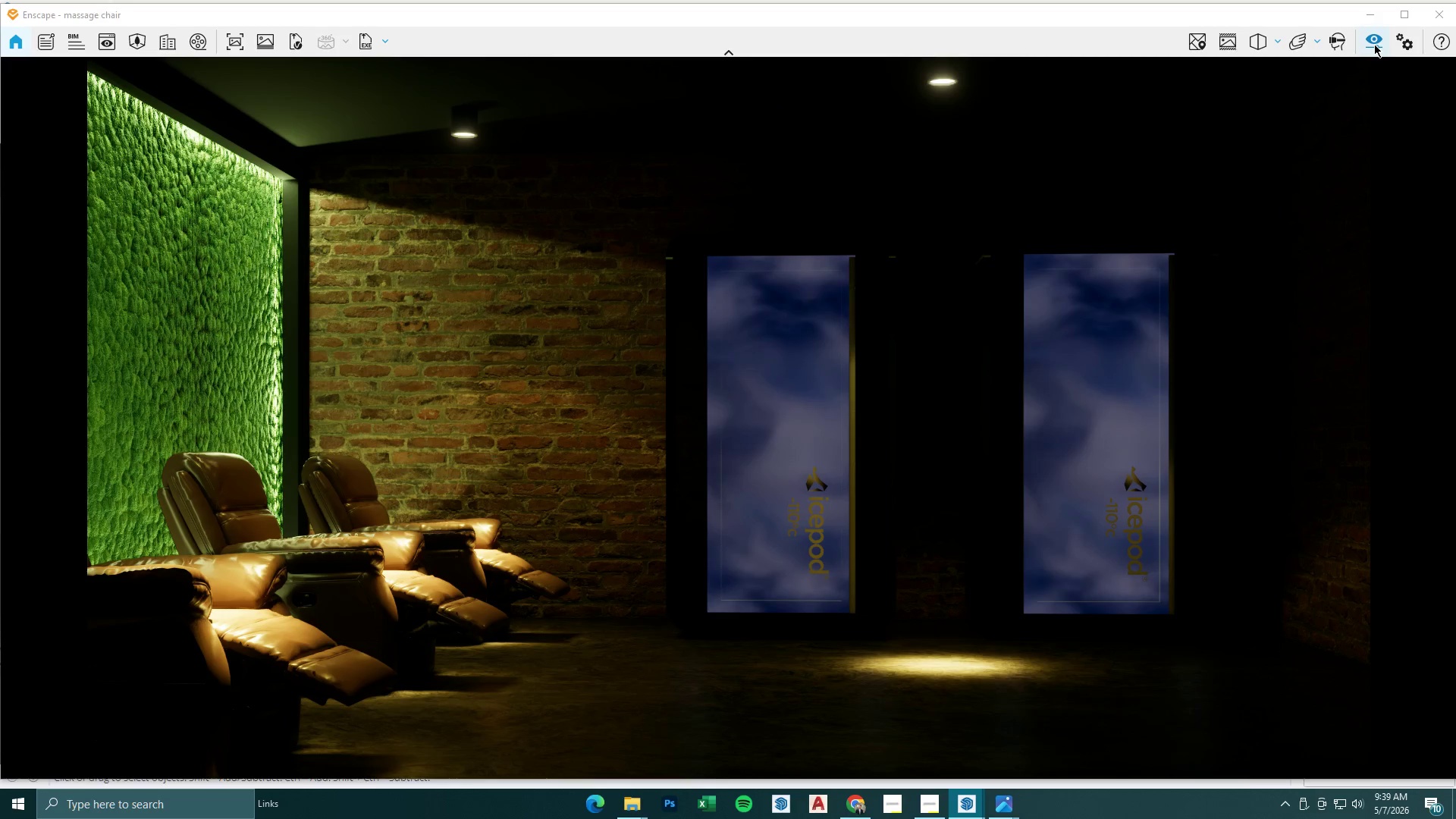 
left_click([1372, 20])
 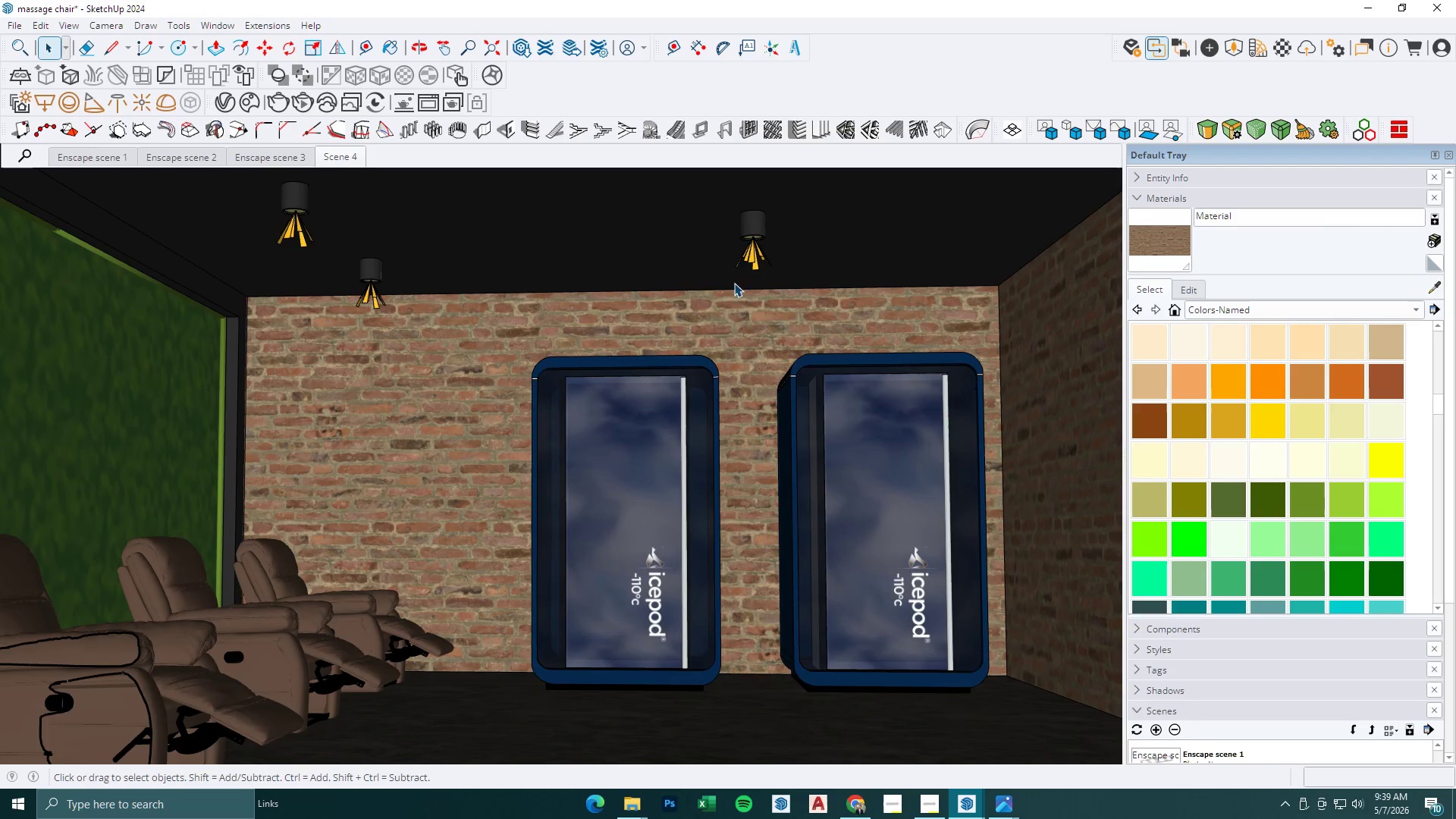 
left_click([747, 257])
 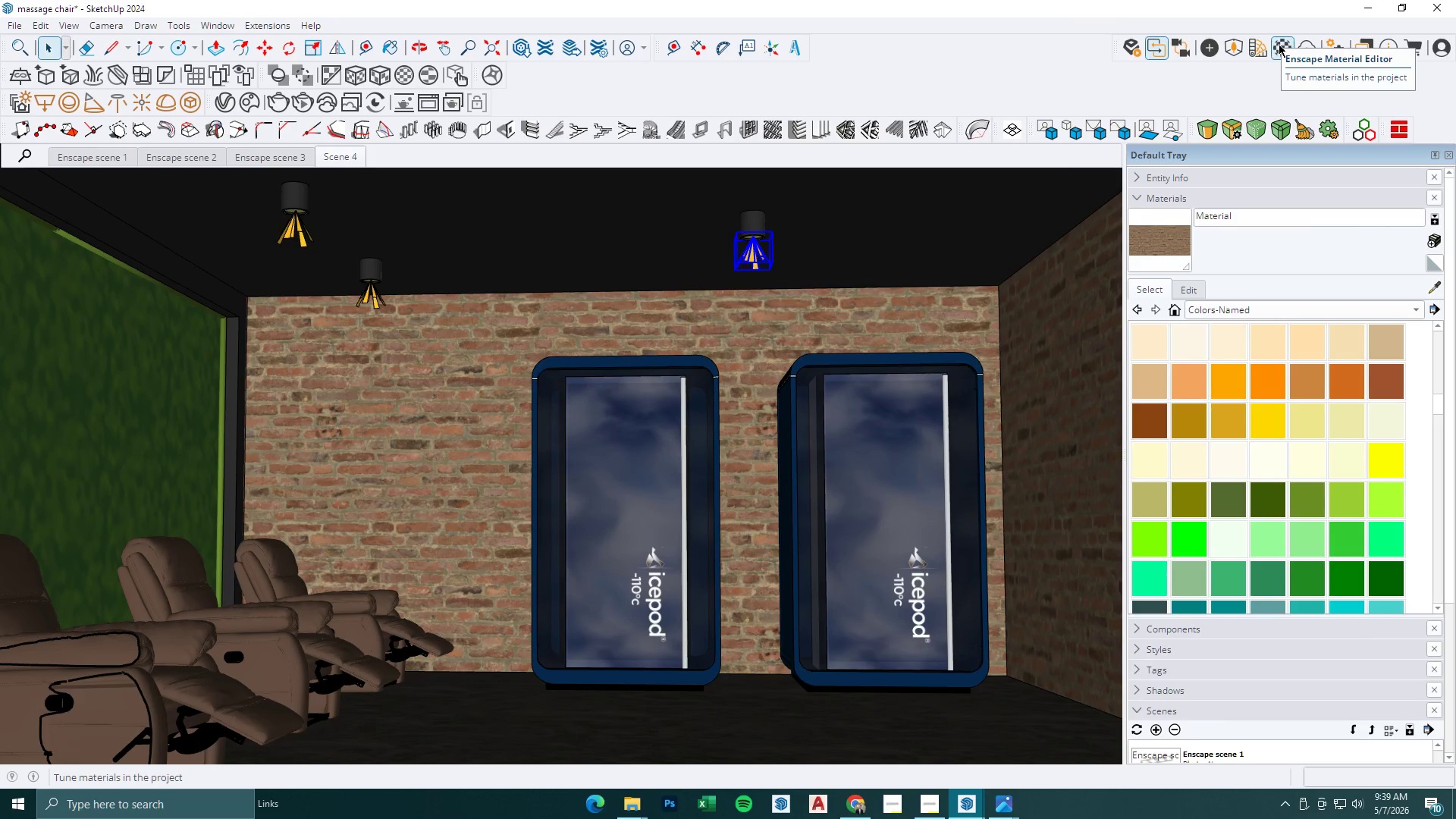 
left_click([1205, 50])
 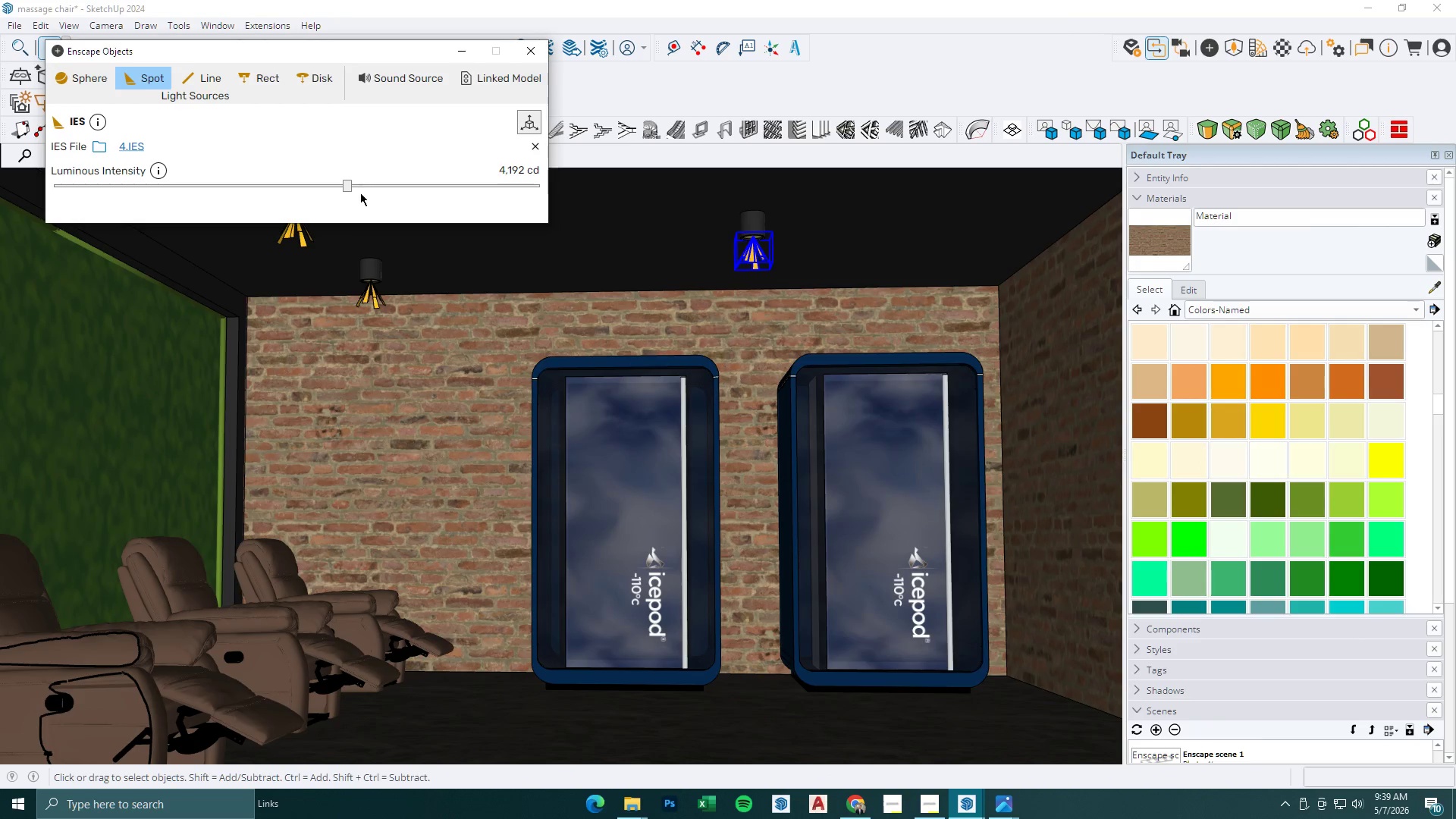 
left_click_drag(start_coordinate=[350, 187], to_coordinate=[337, 188])
 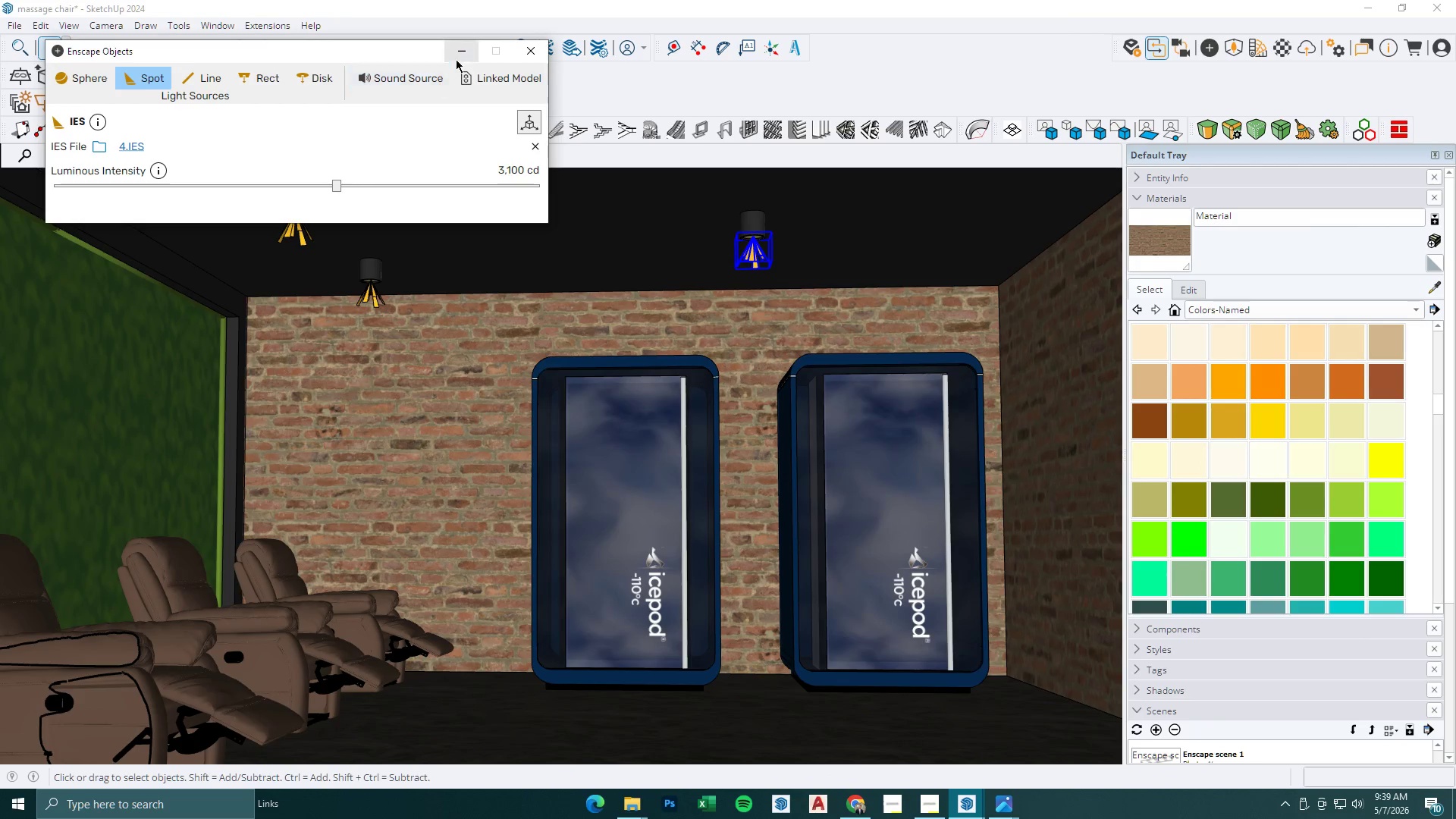 
left_click([459, 54])
 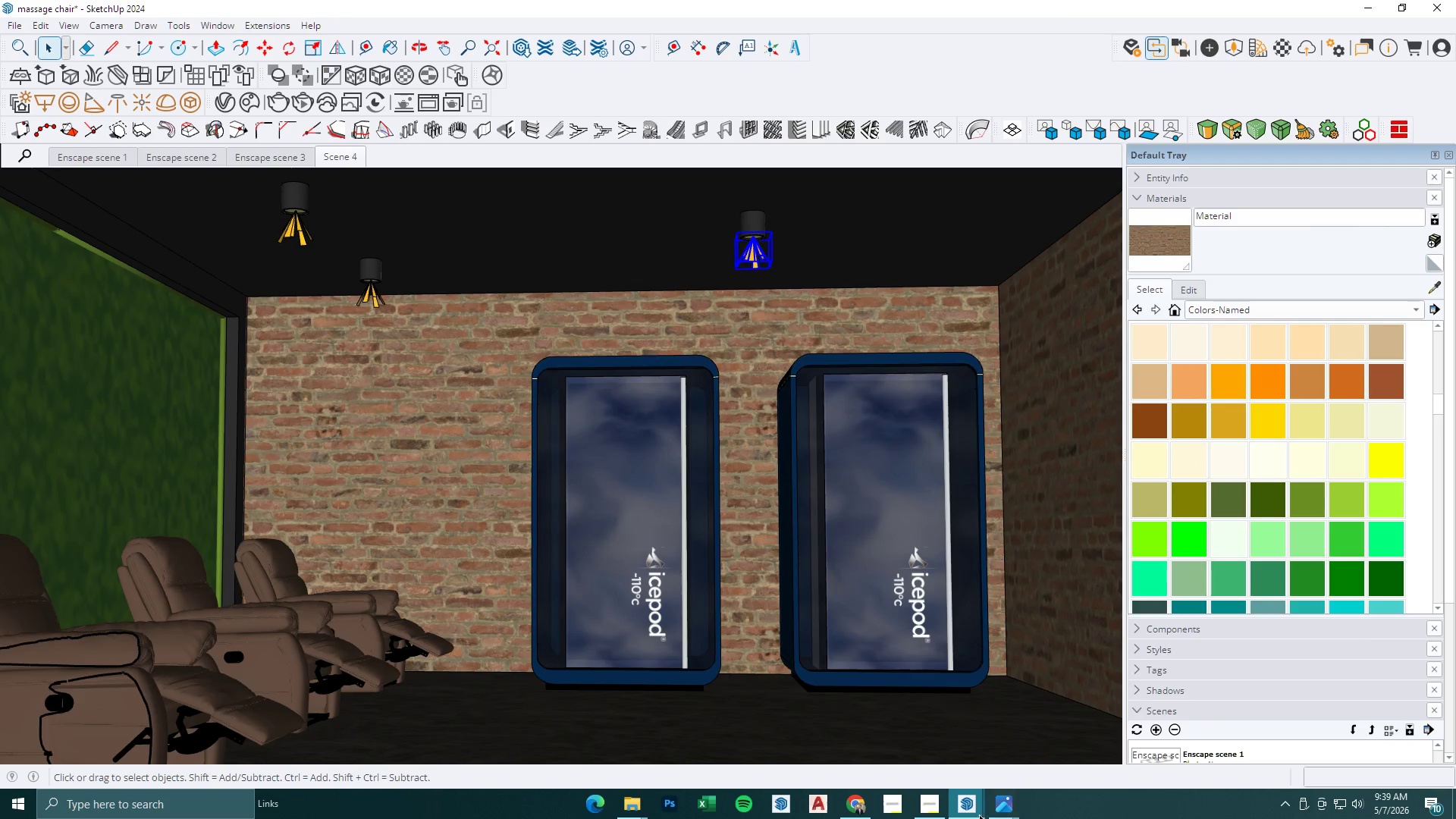 
left_click([957, 808])
 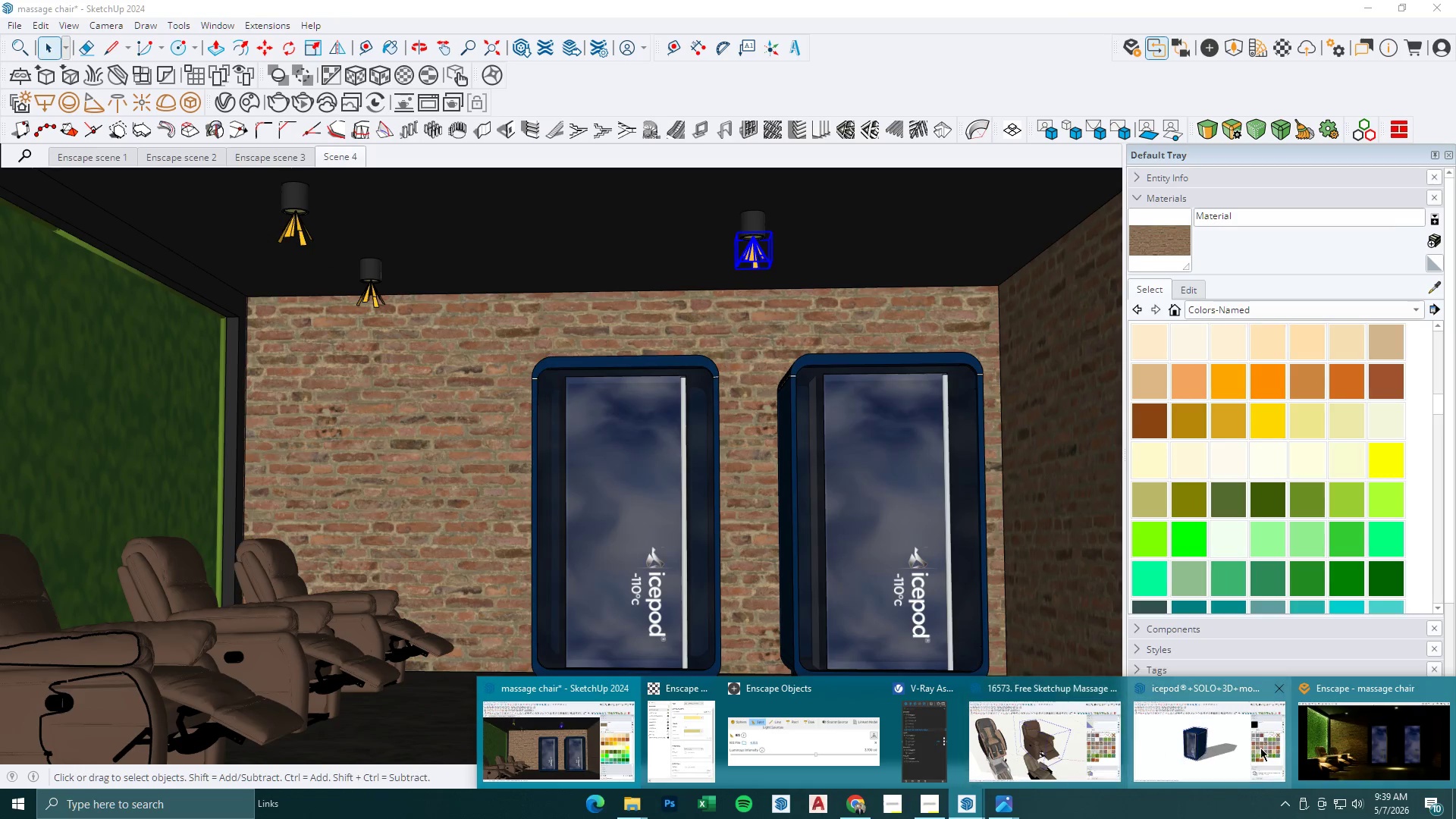 
left_click([1352, 748])
 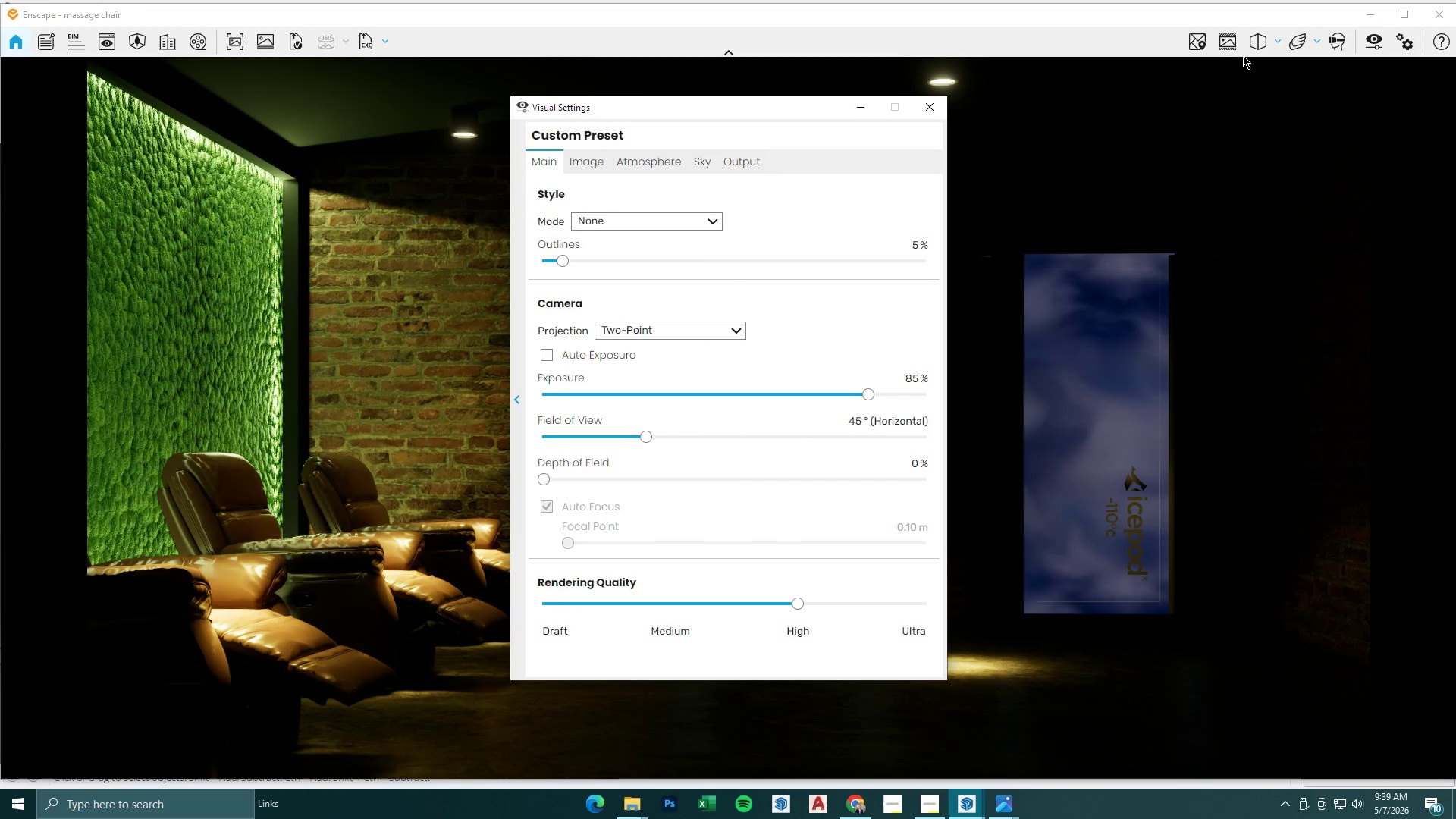 
double_click([657, 161])
 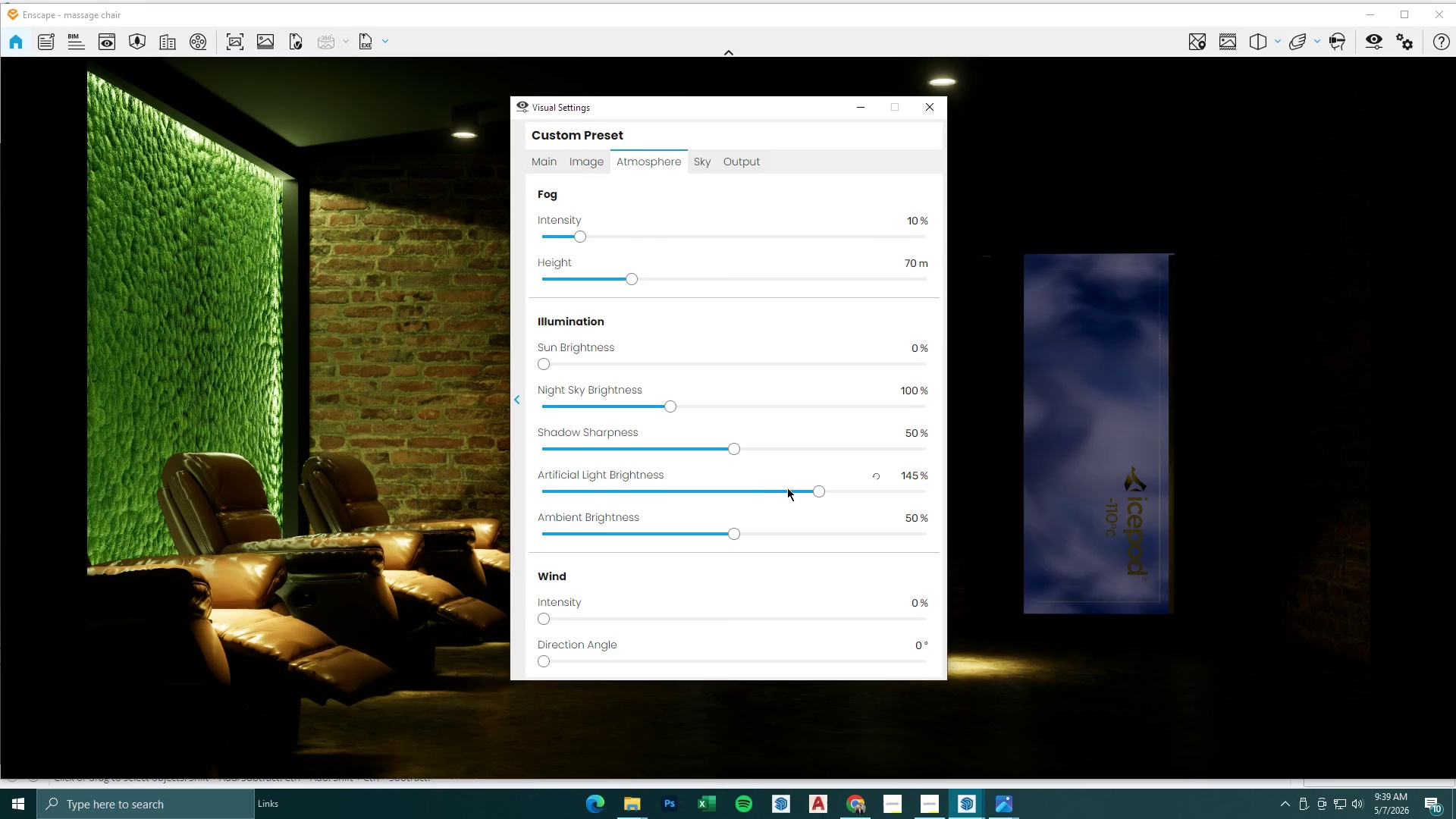 
left_click_drag(start_coordinate=[814, 493], to_coordinate=[773, 493])
 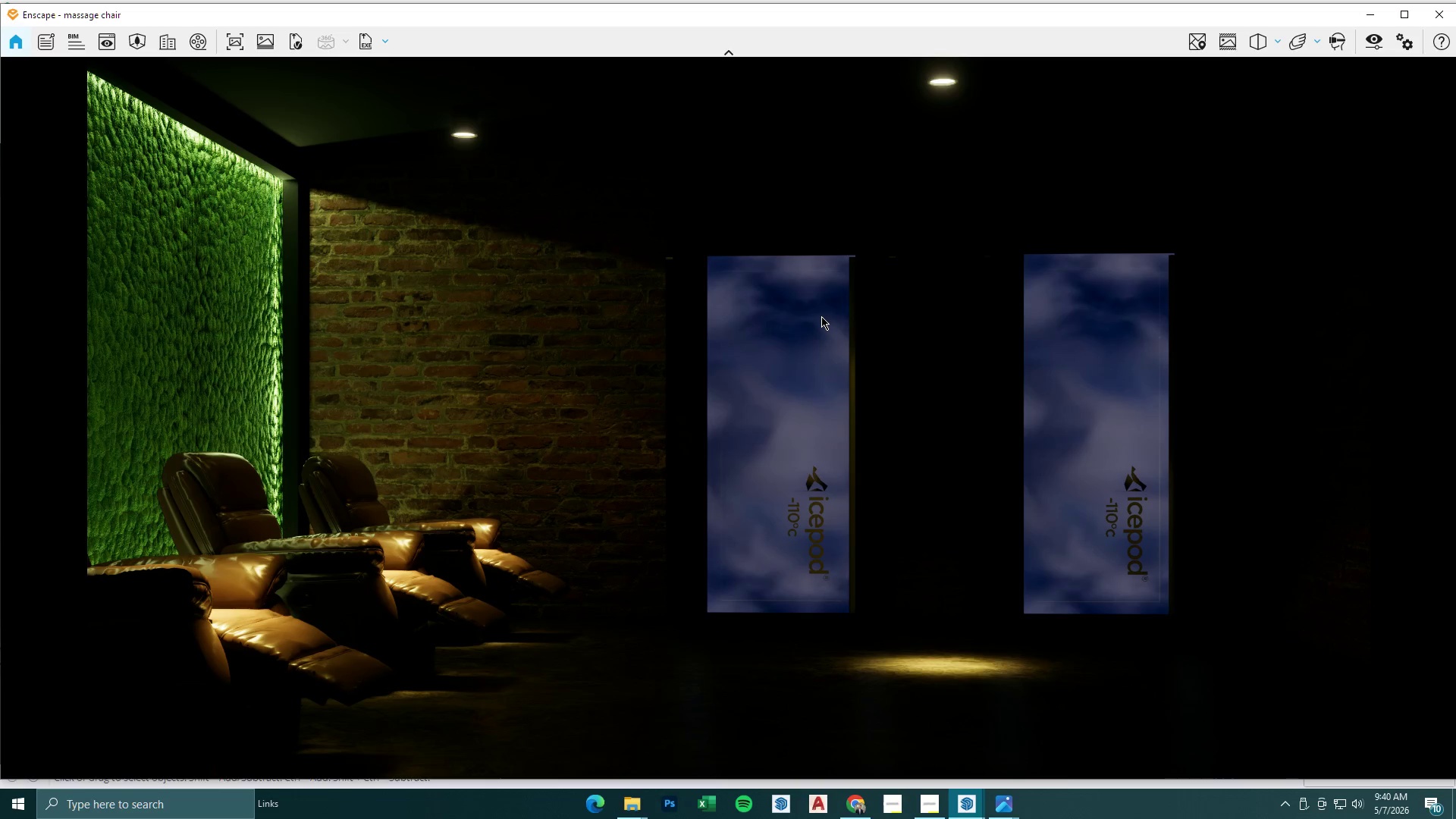 
wait(6.09)
 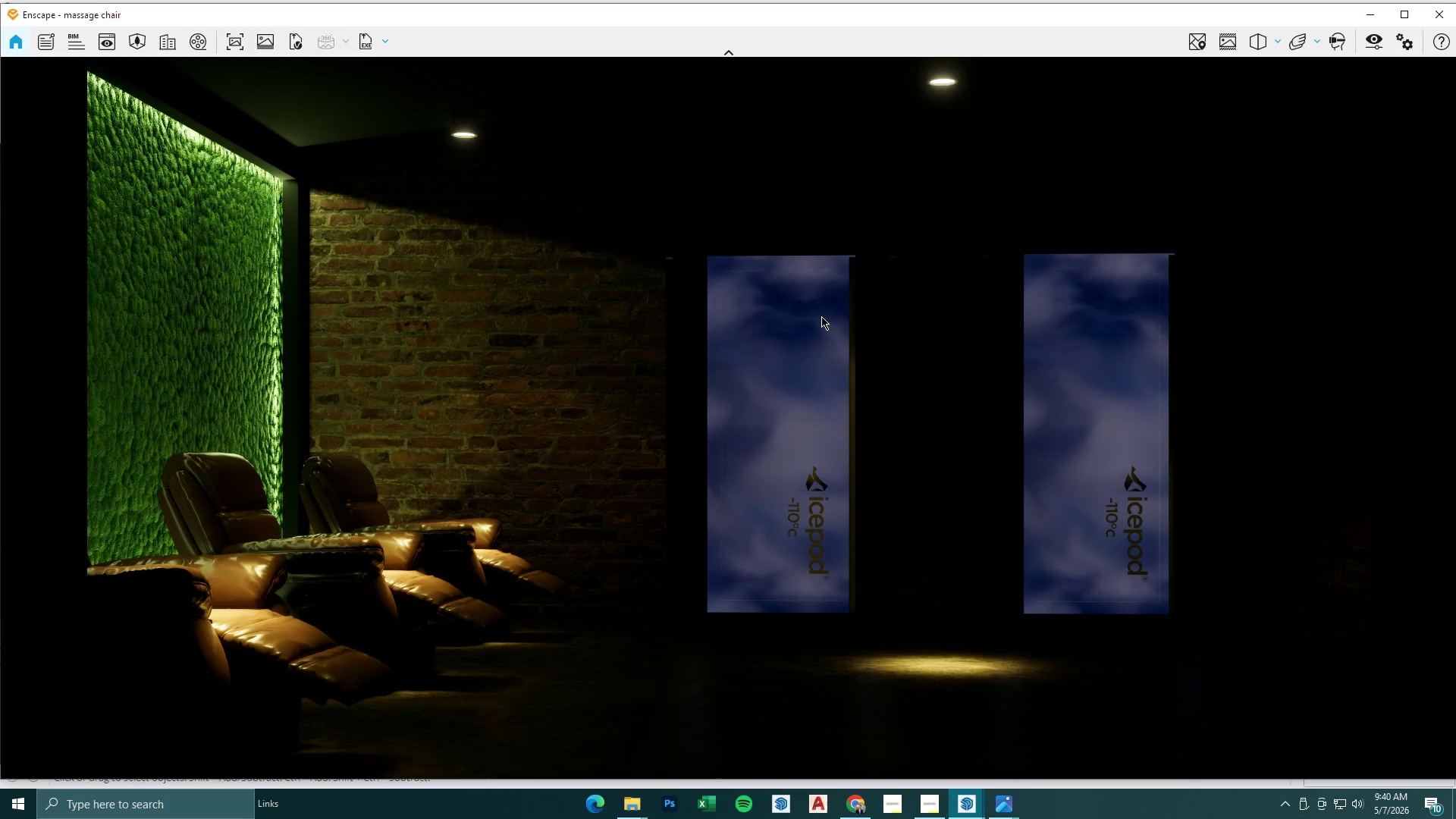 
left_click([858, 358])
 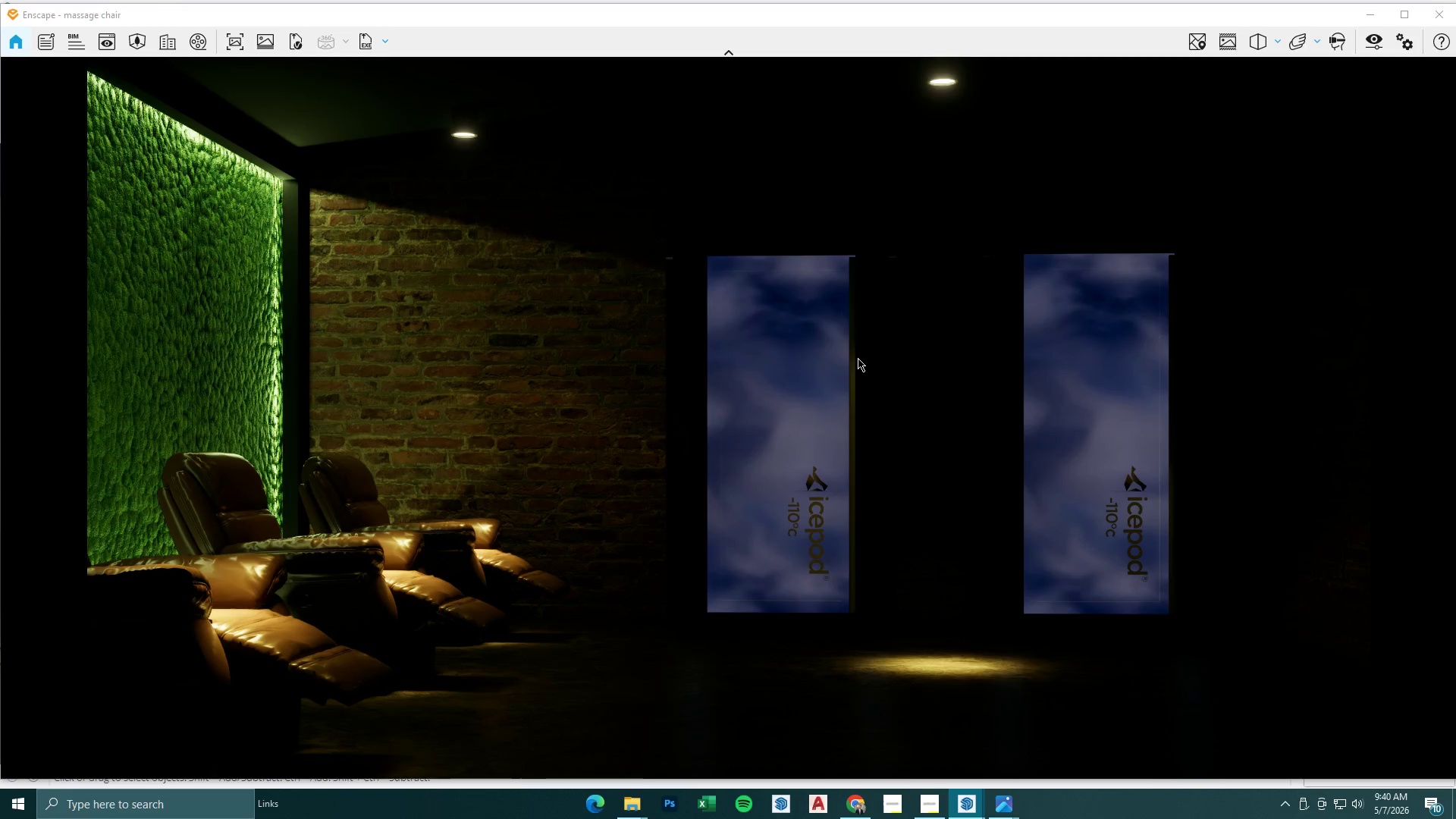 
hold_key(key=S, duration=0.73)
 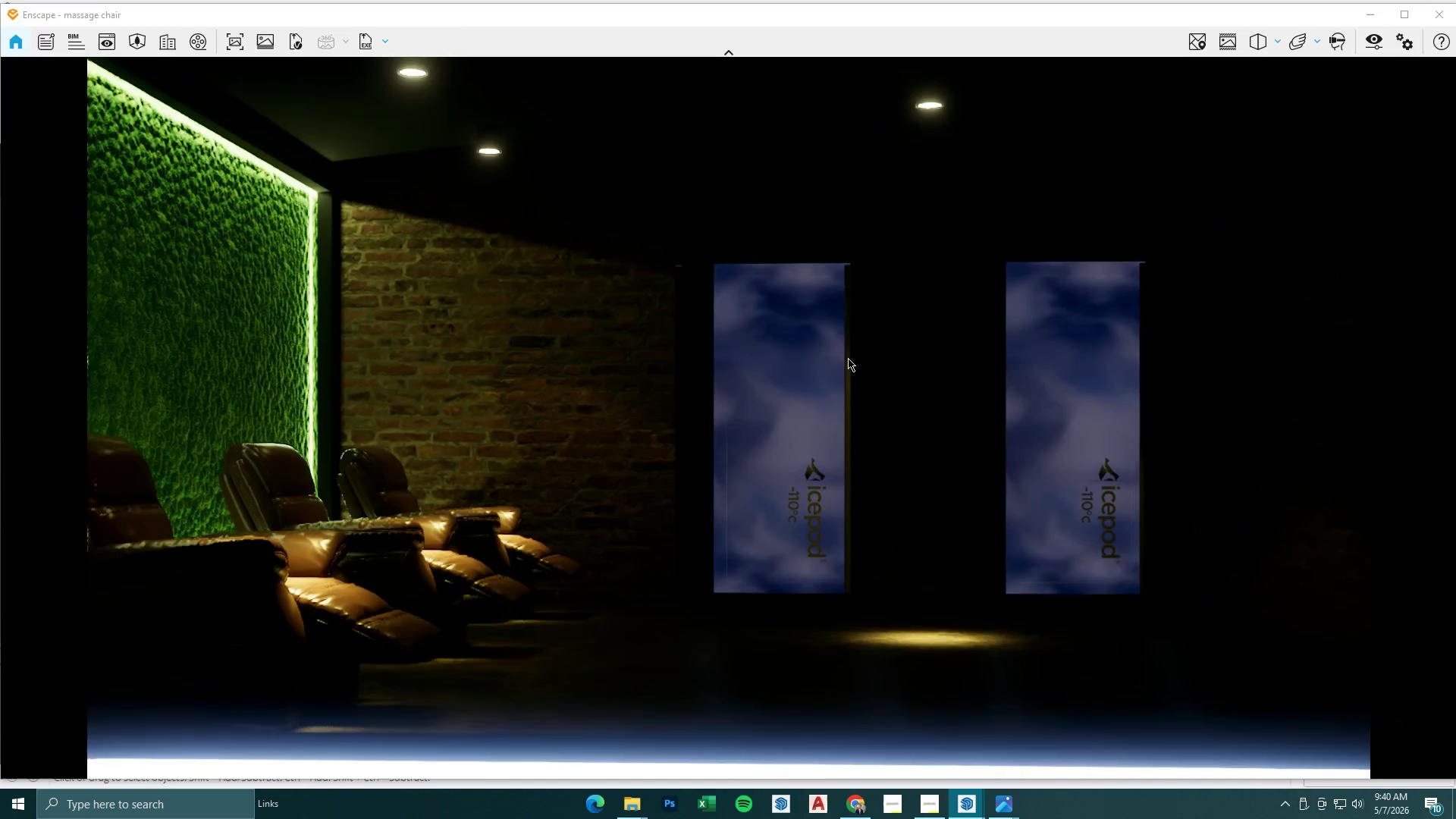 
type(dassewqses)
 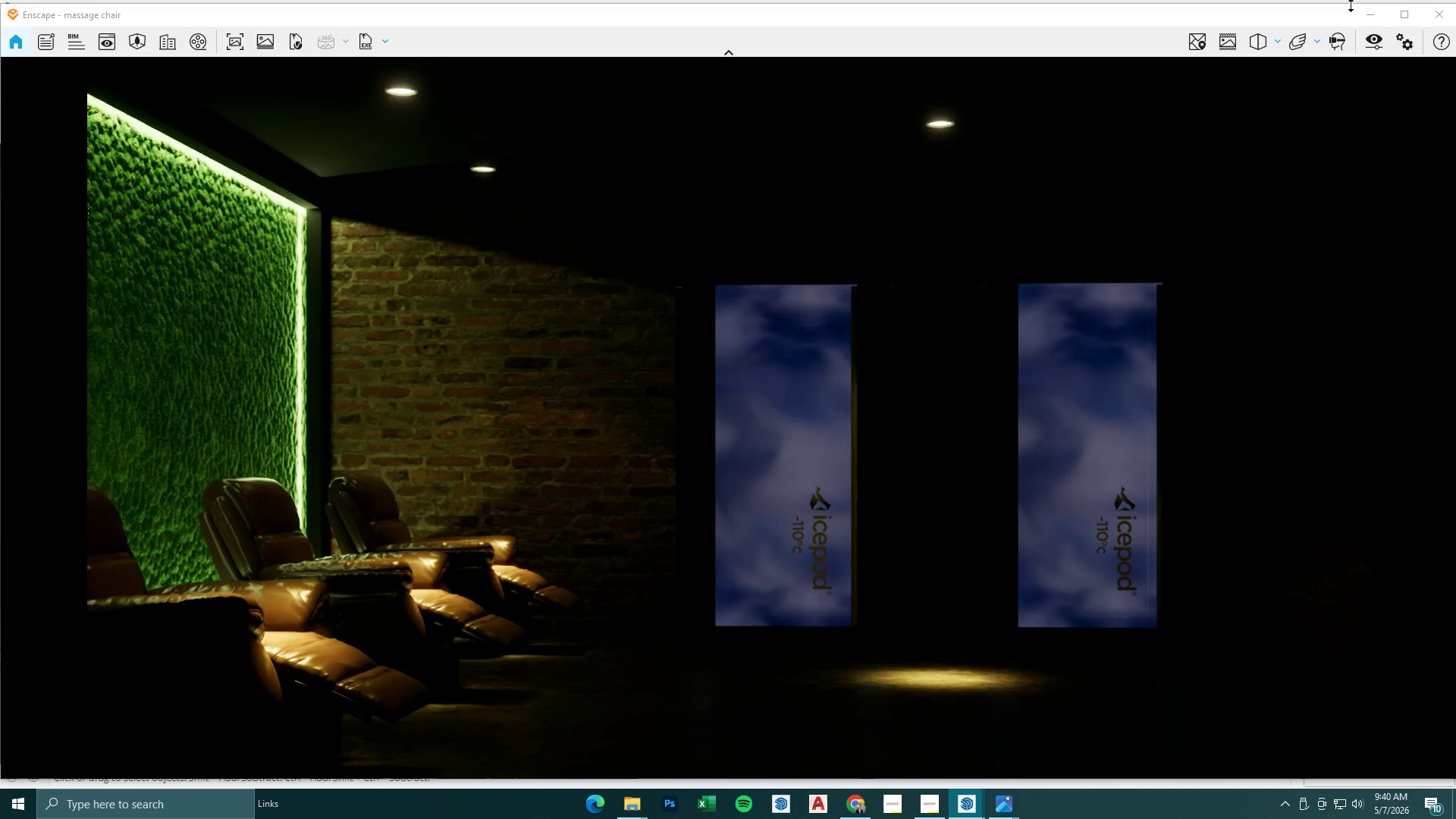 
left_click_drag(start_coordinate=[1376, 11], to_coordinate=[1372, 11])
 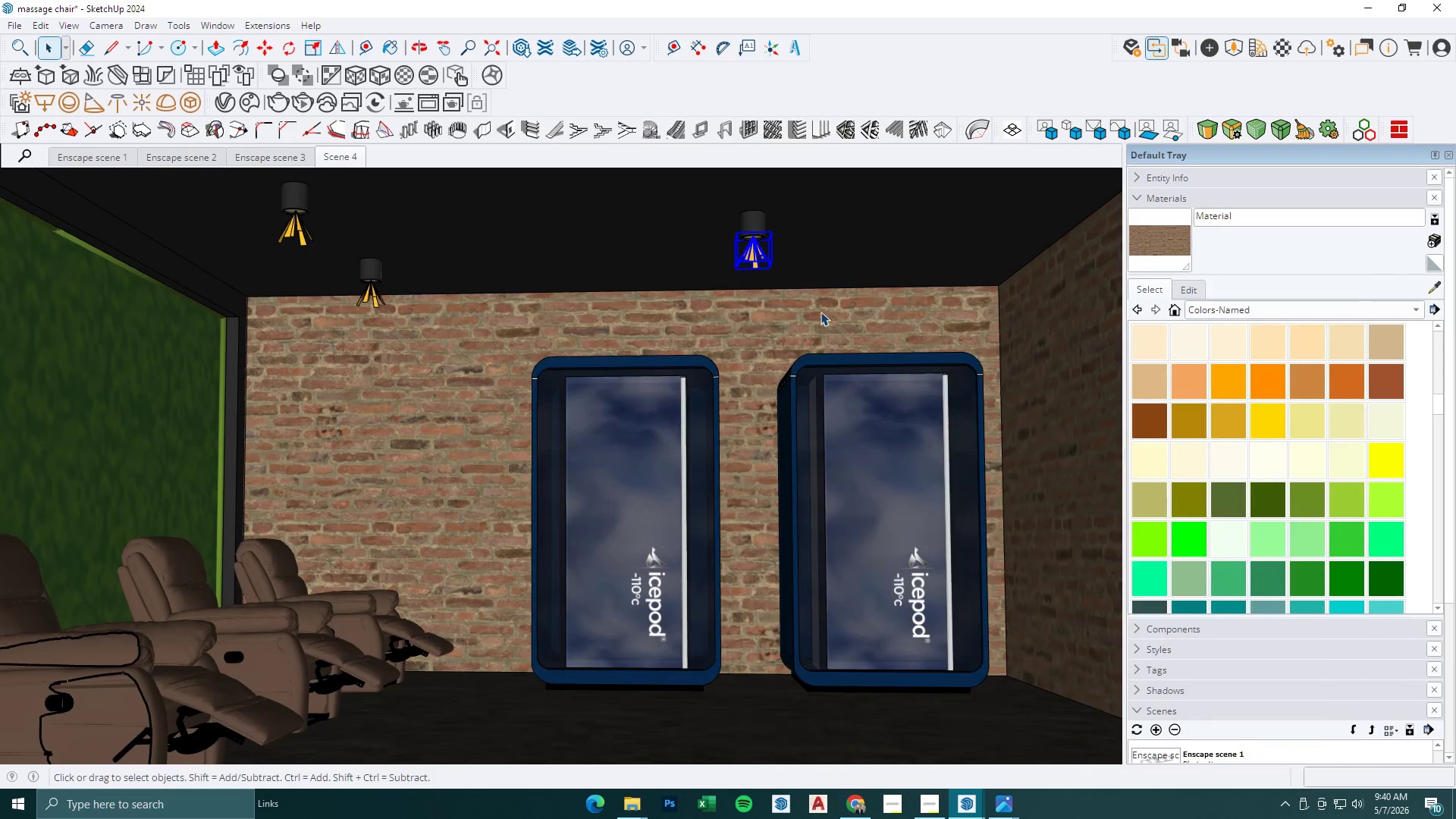 
scroll: coordinate [774, 334], scroll_direction: down, amount: 4.0
 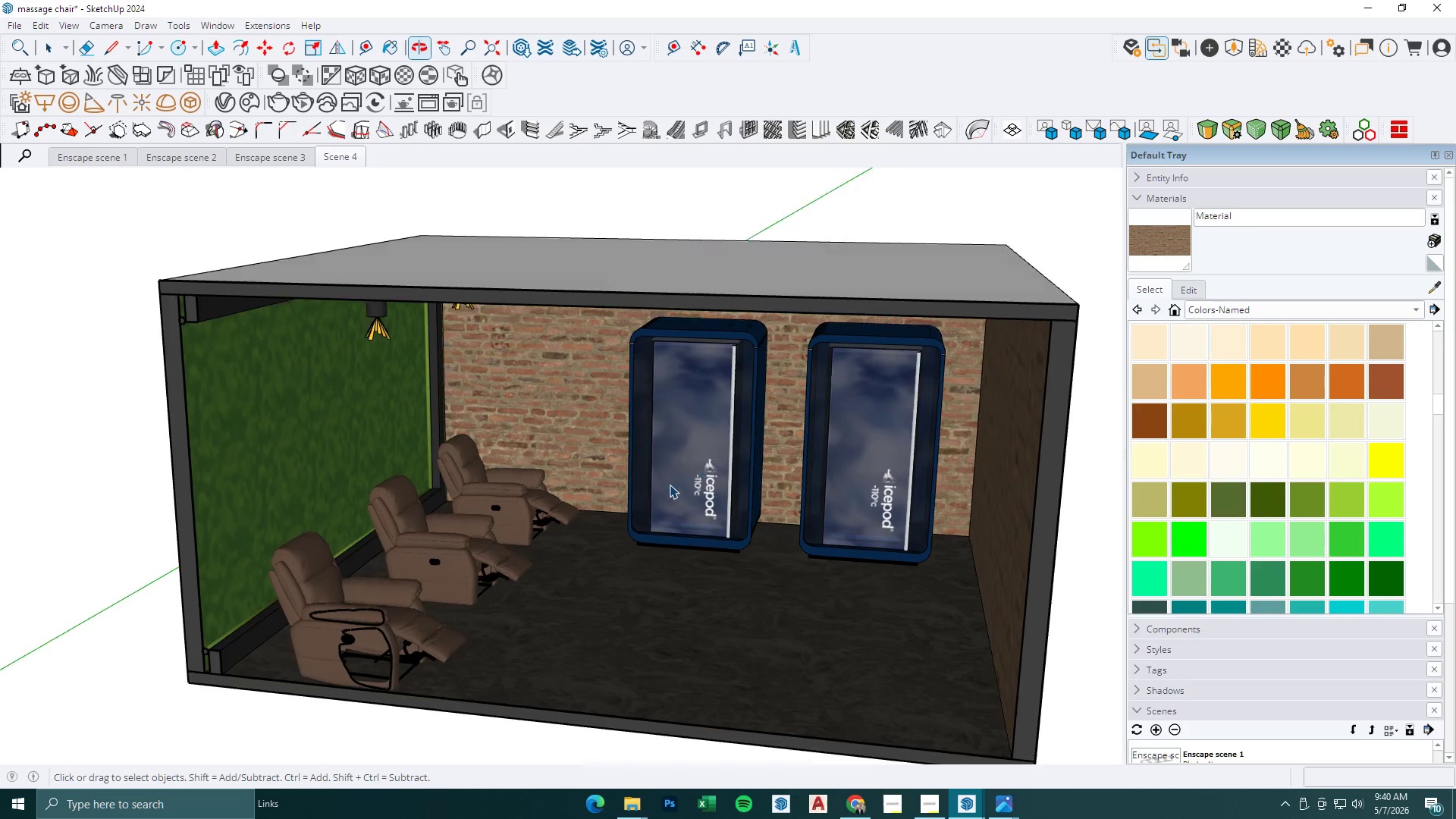 
scroll: coordinate [692, 477], scroll_direction: up, amount: 9.0
 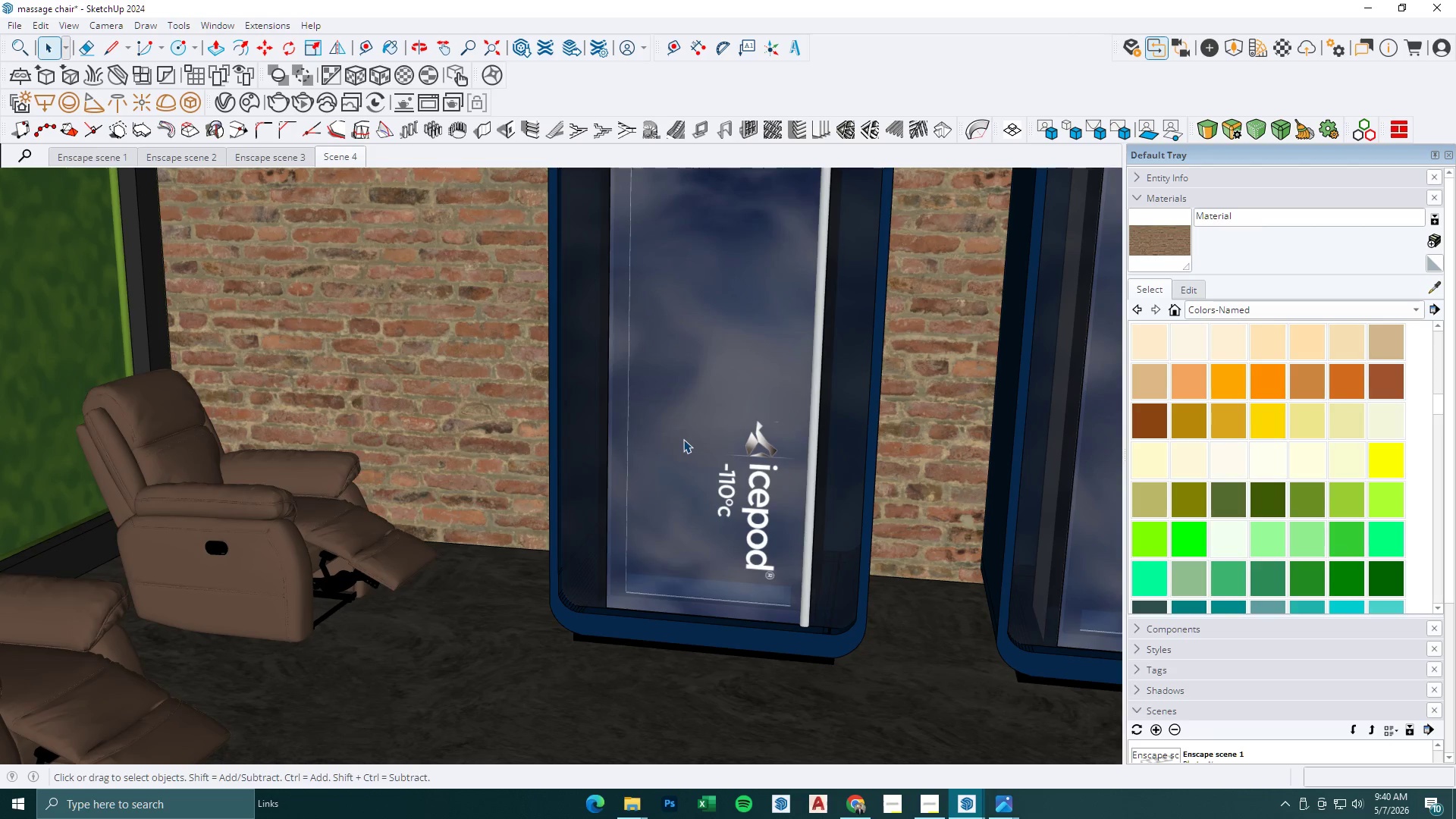 
wait(24.07)
 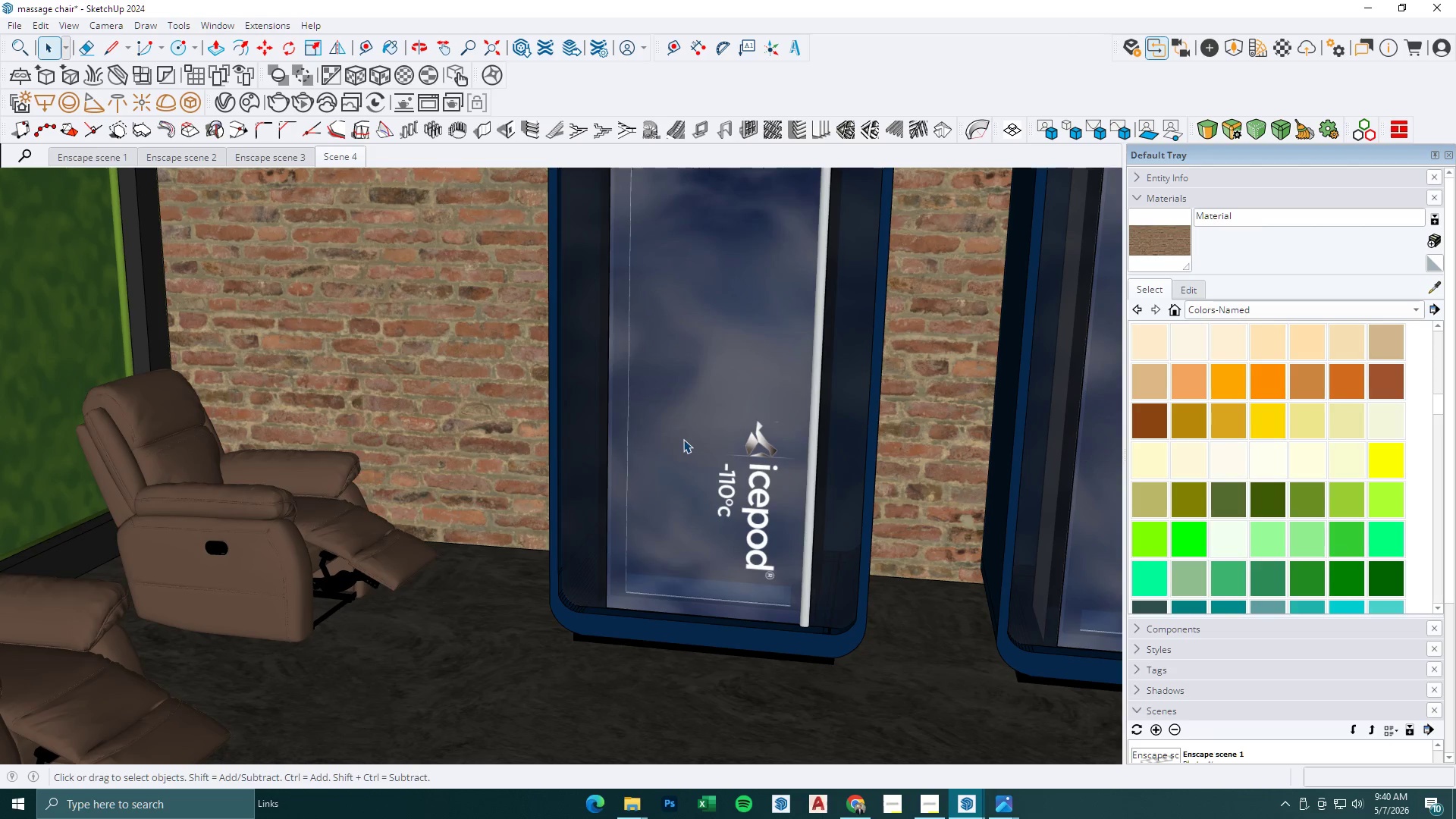 
scroll: coordinate [647, 388], scroll_direction: down, amount: 12.0
 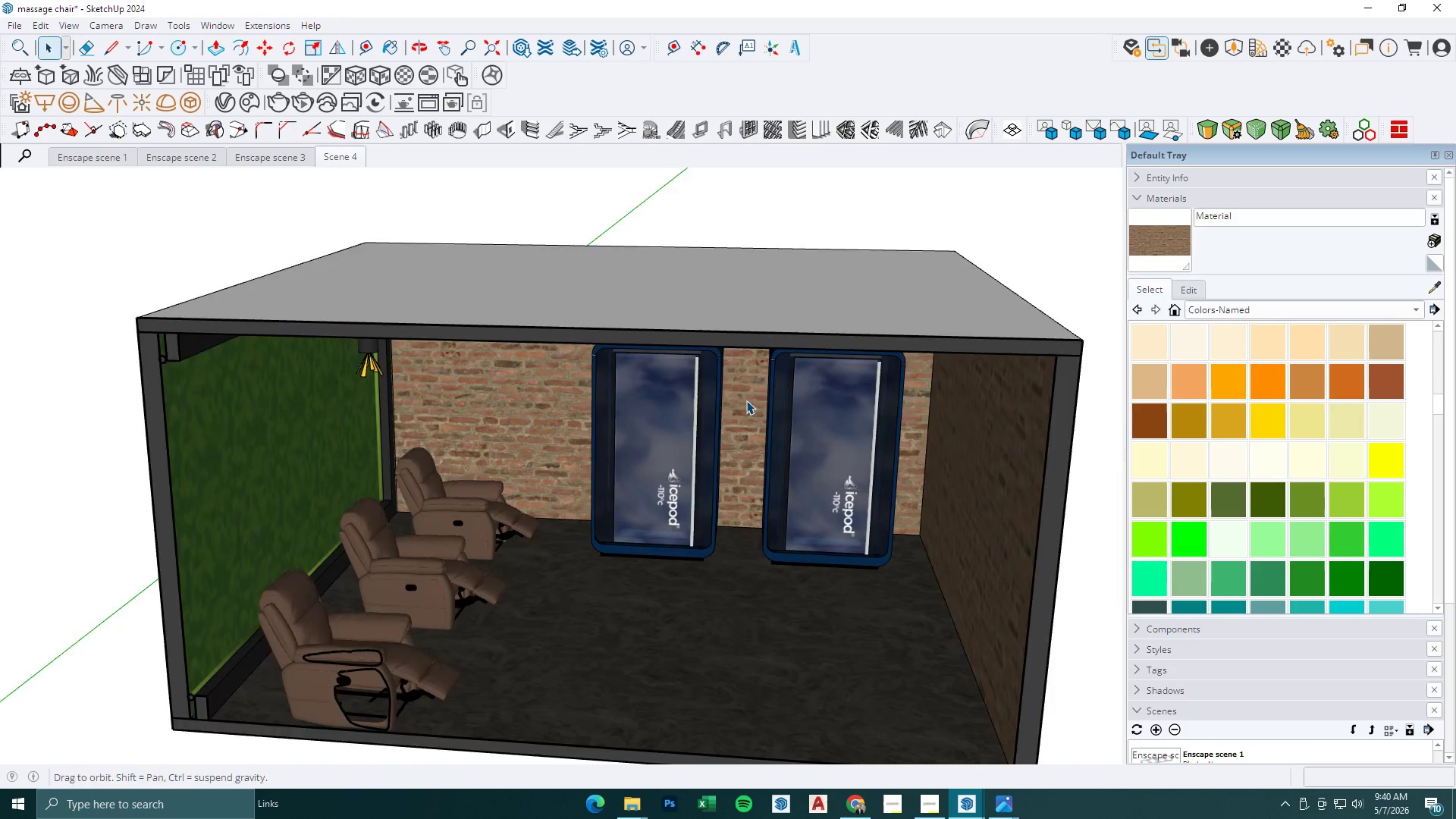 
left_click([651, 420])
 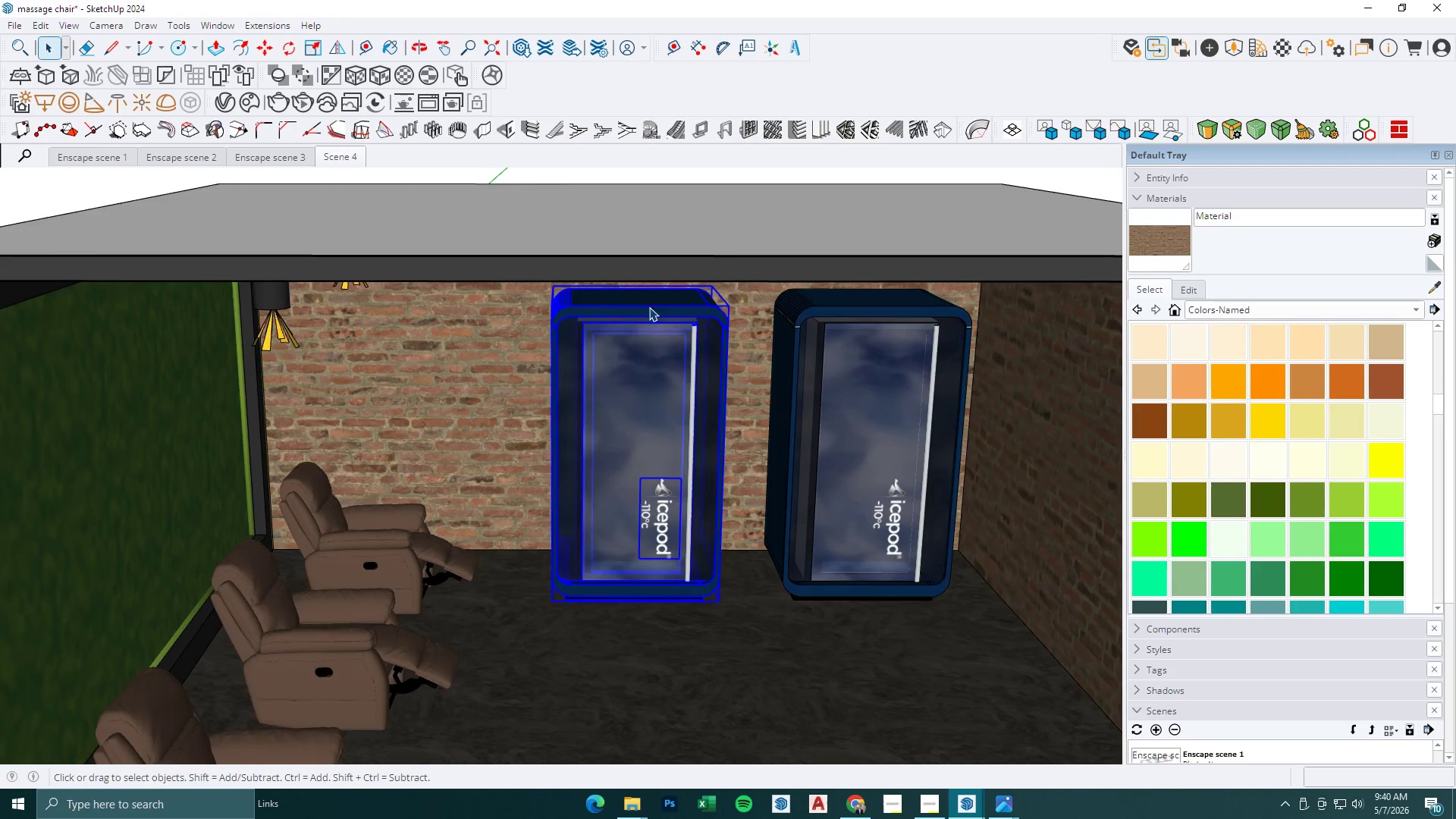 
scroll: coordinate [600, 324], scroll_direction: up, amount: 14.0
 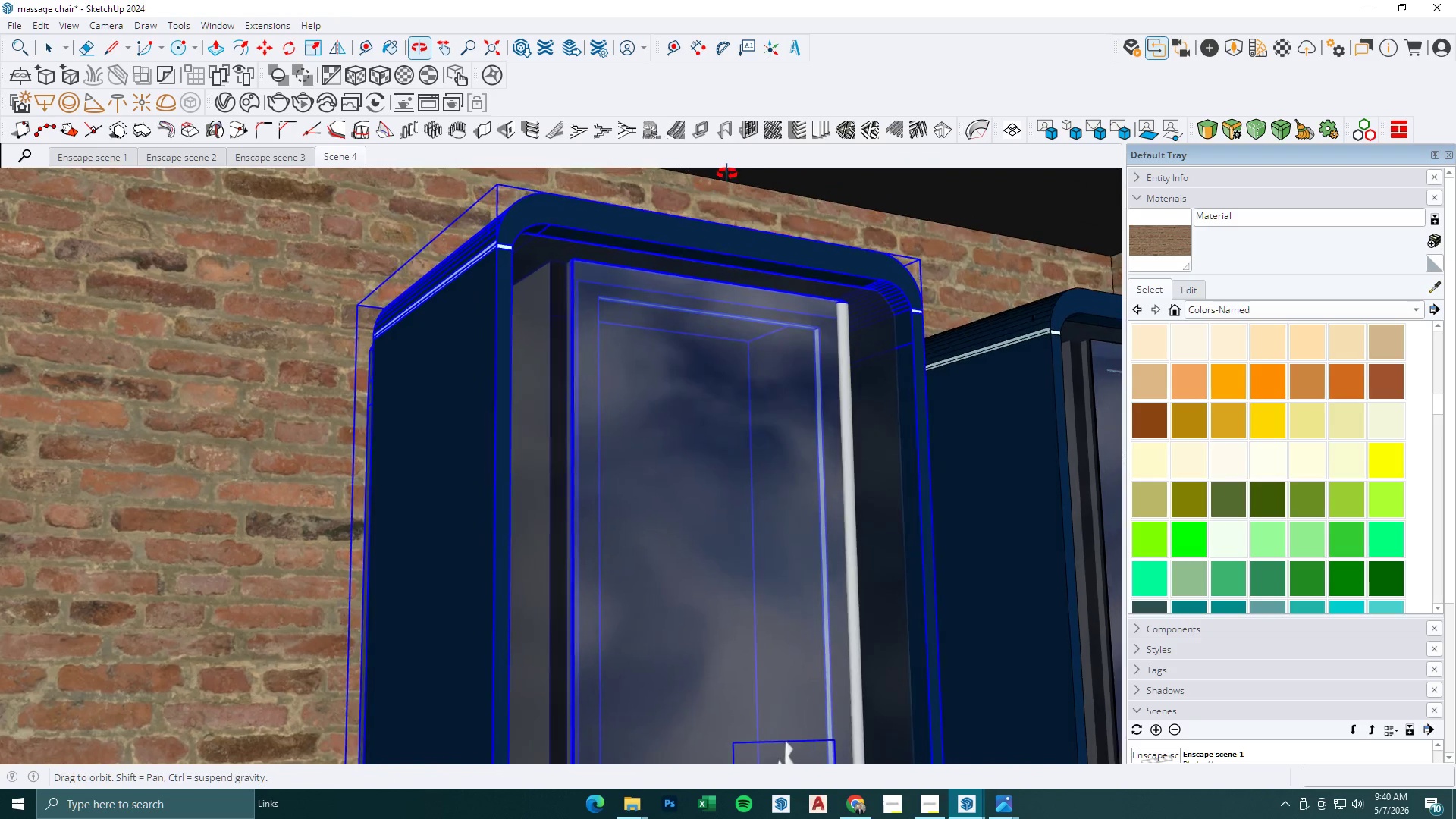 
double_click([593, 256])
 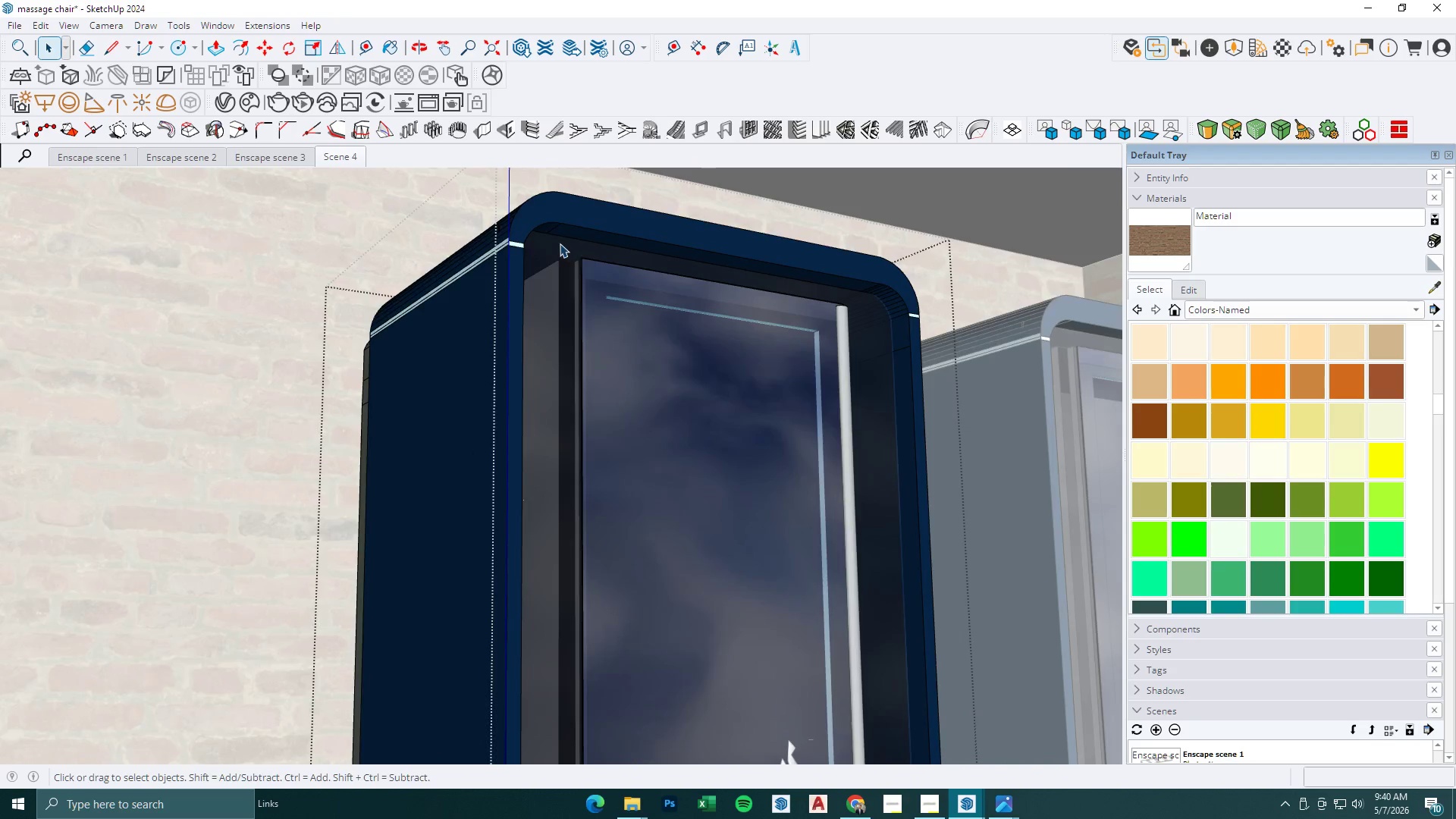 
left_click_drag(start_coordinate=[593, 234], to_coordinate=[598, 235])
 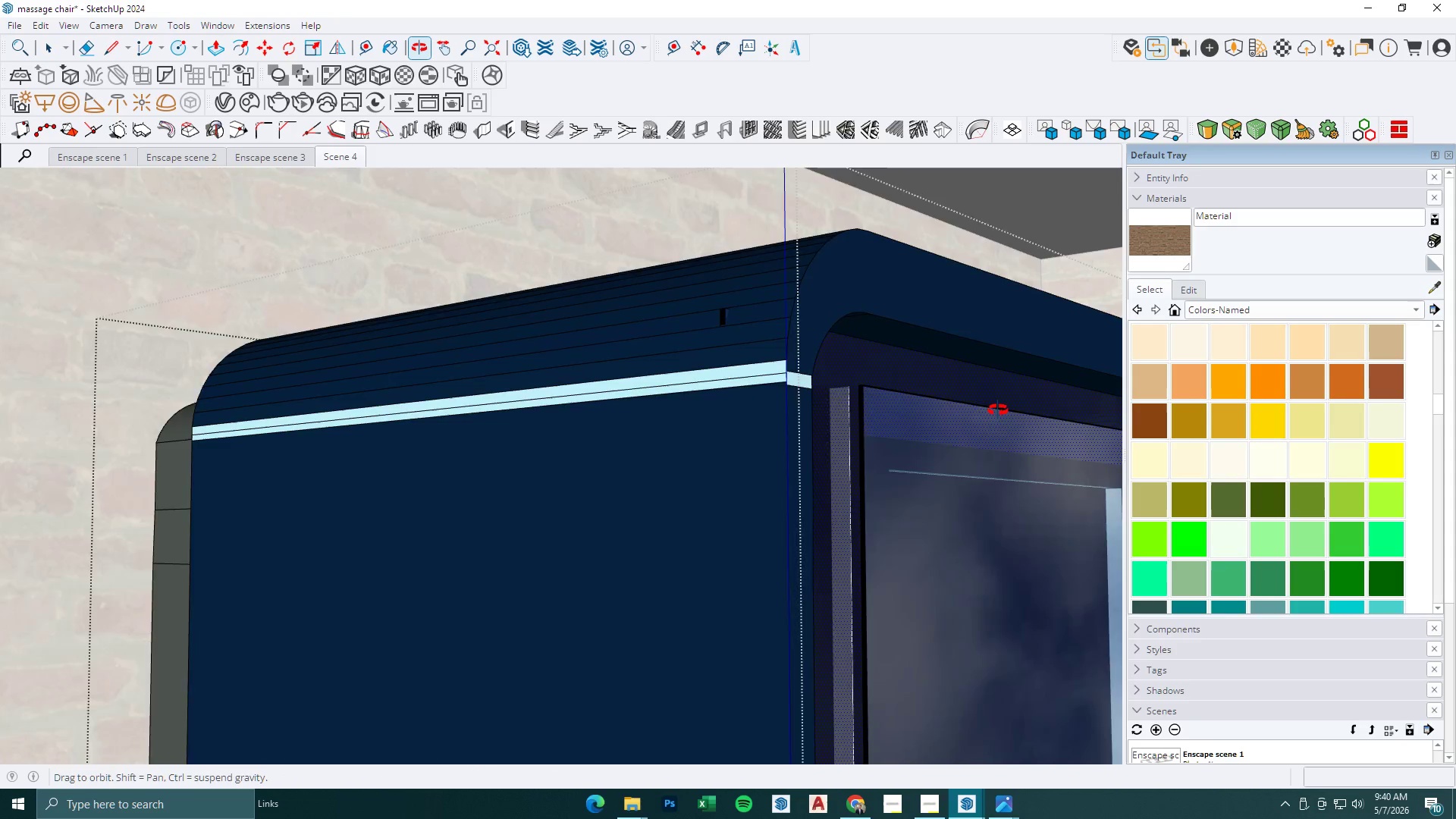 
scroll: coordinate [572, 237], scroll_direction: up, amount: 9.0
 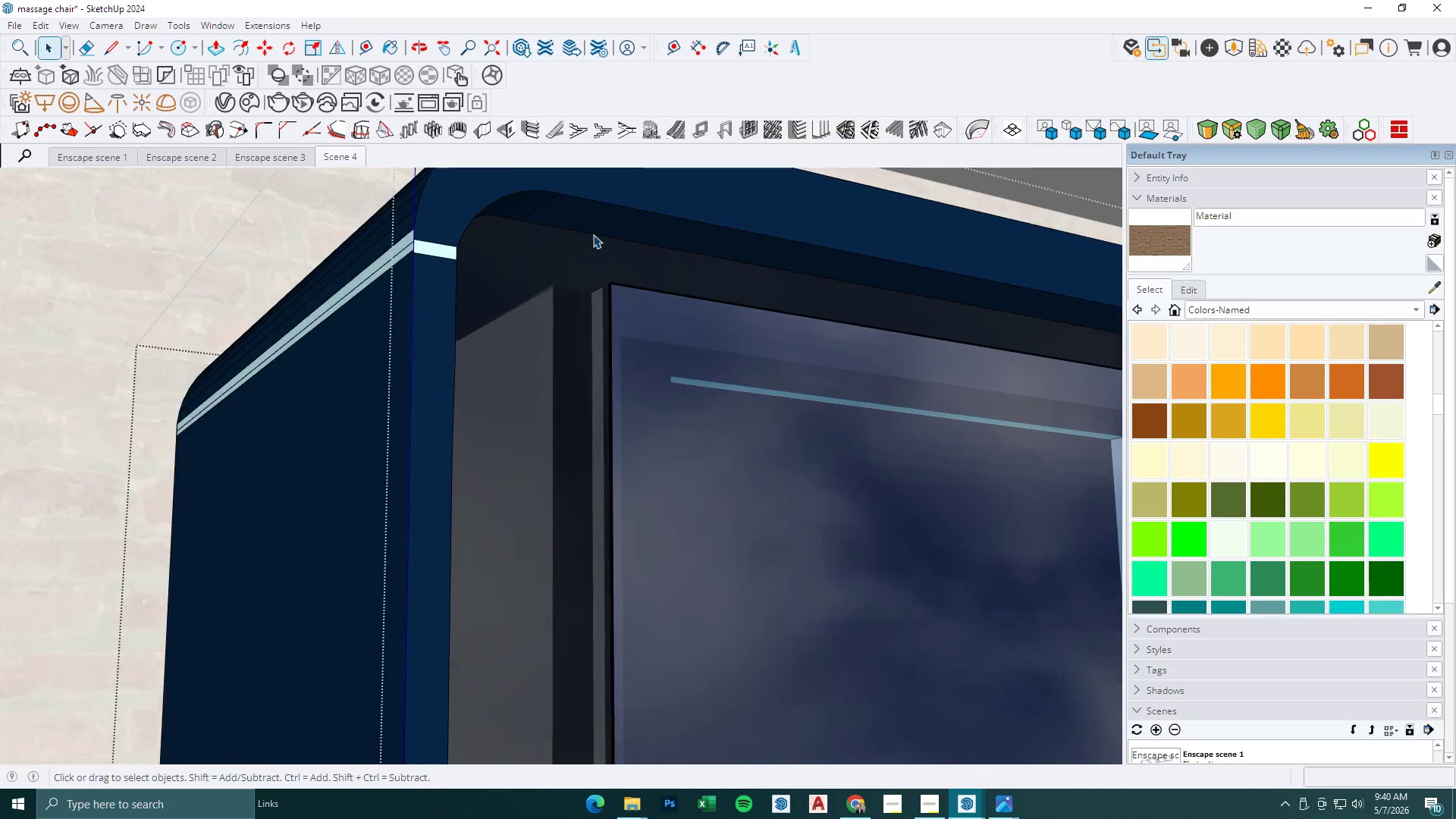 
left_click([728, 365])
 